 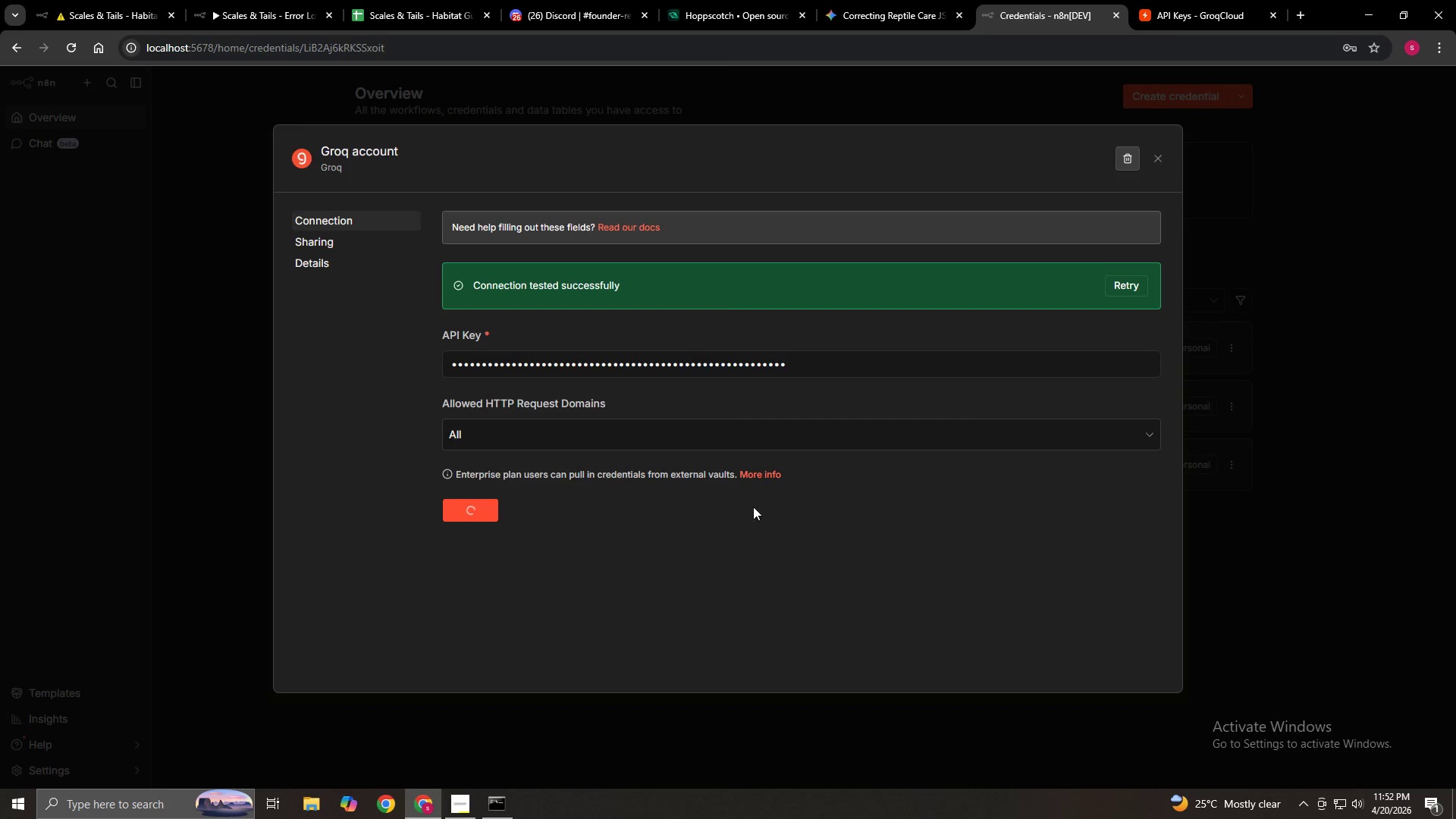 
left_click([1161, 161])
 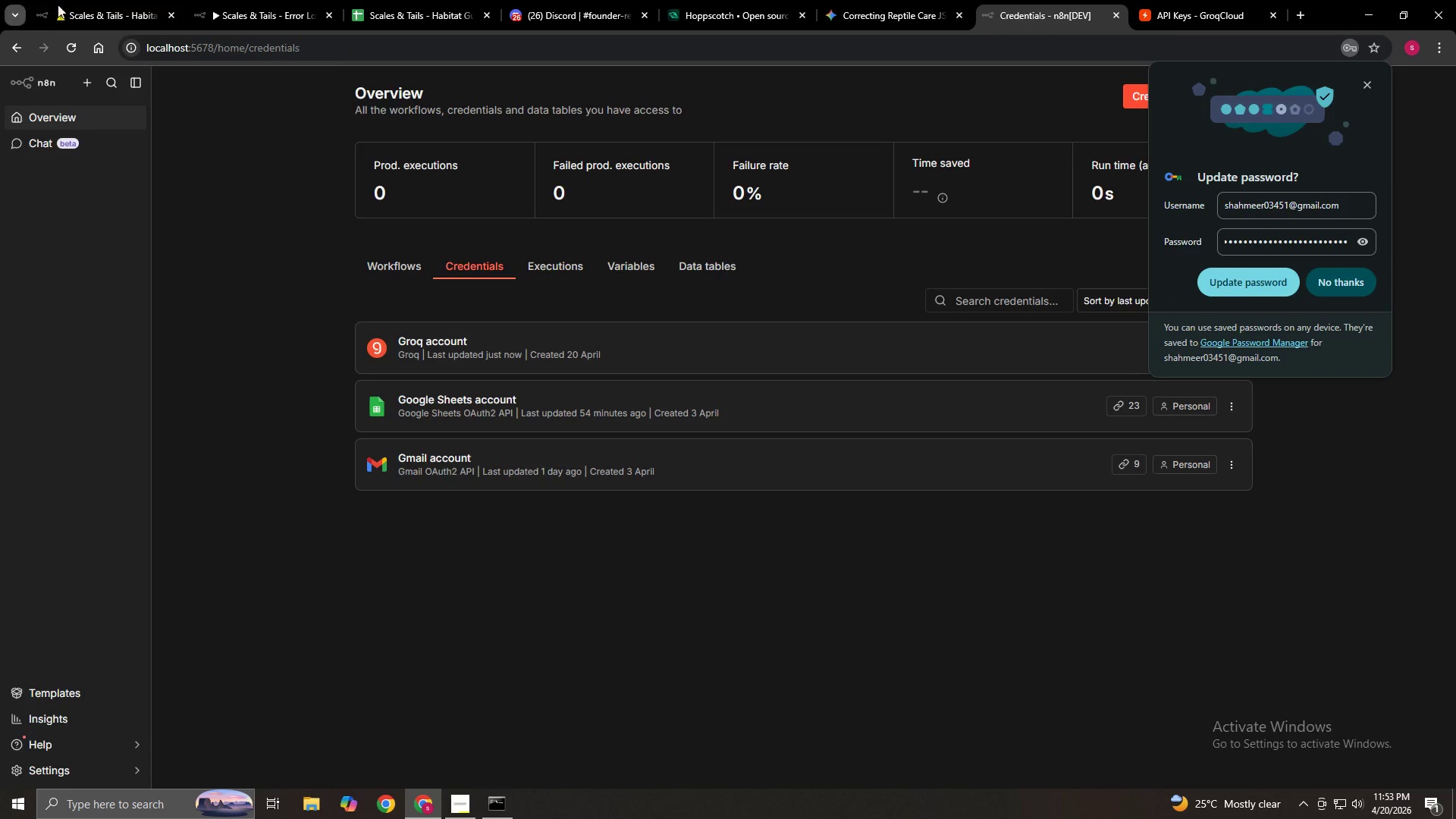 
left_click([105, 8])
 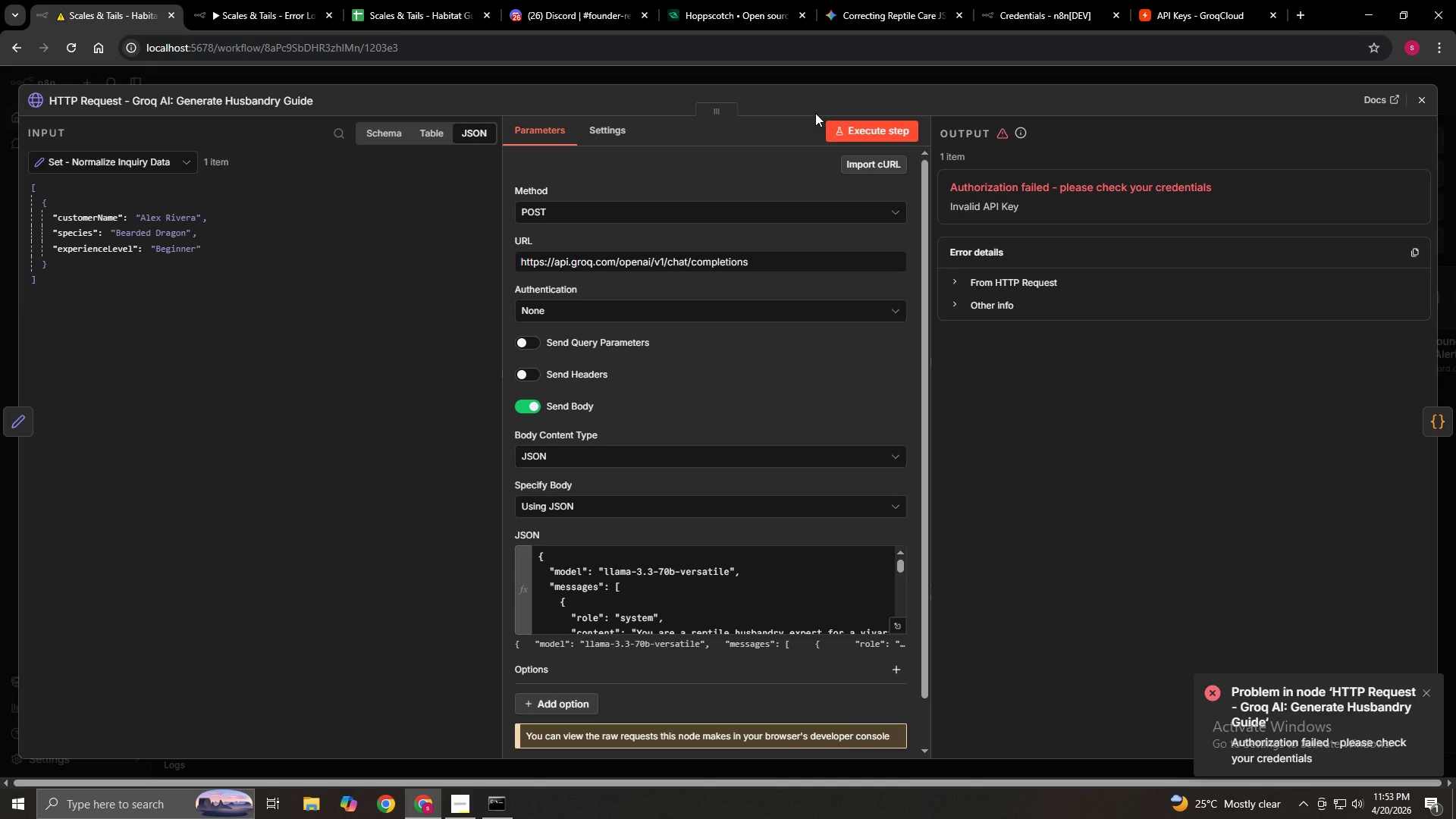 
left_click([846, 131])
 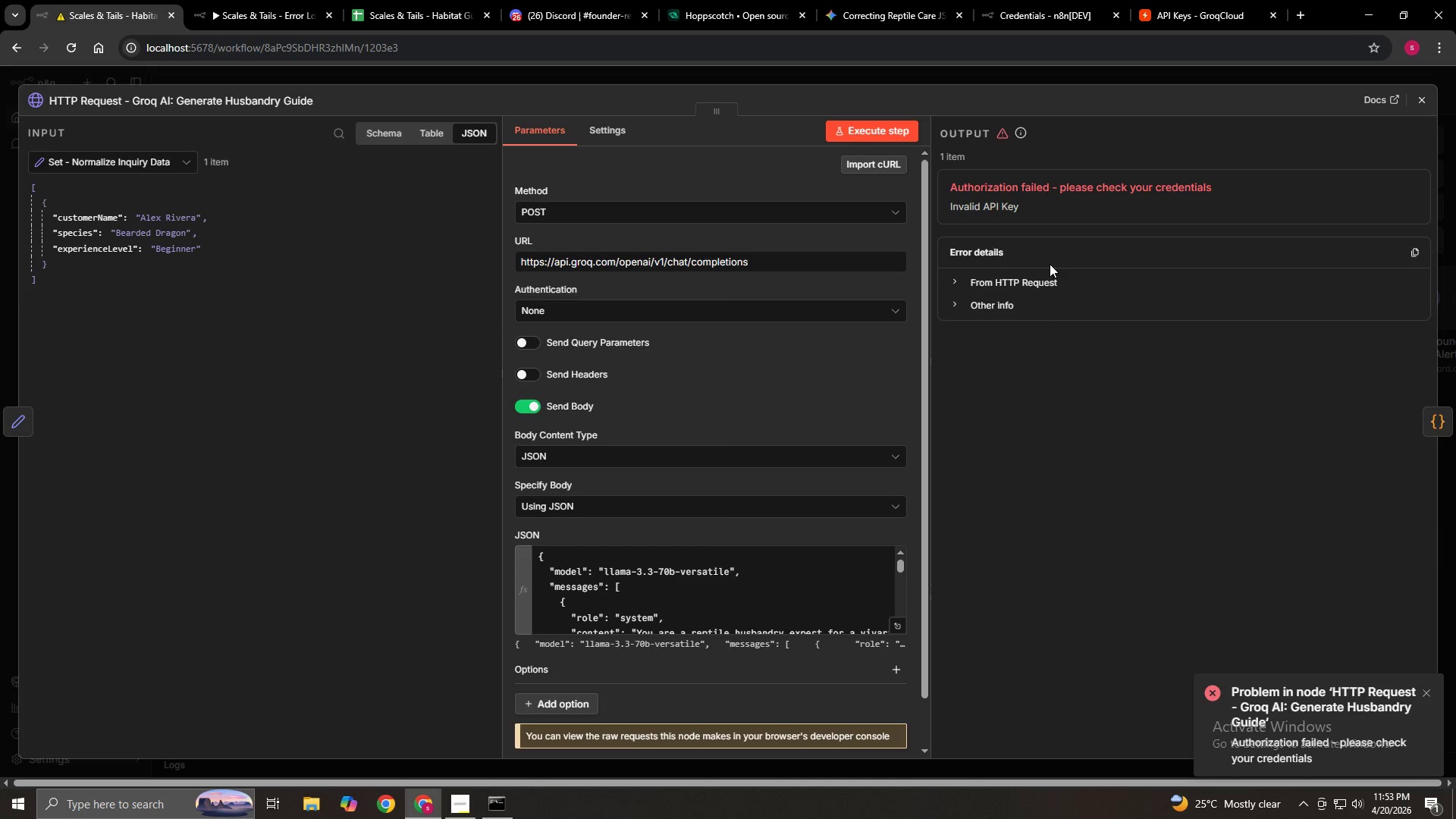 
left_click([956, 286])
 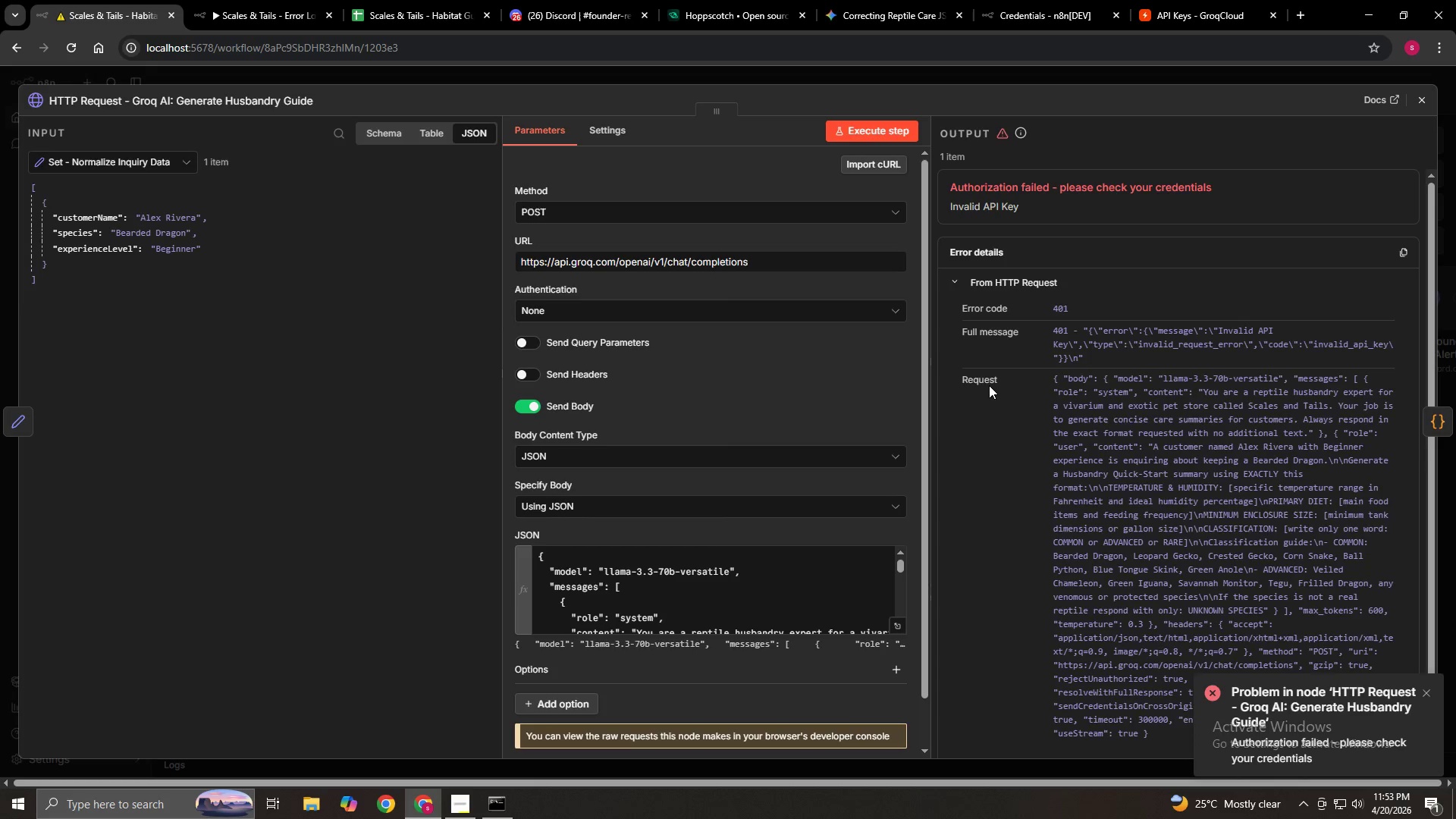 
scroll: coordinate [982, 402], scroll_direction: down, amount: 3.0
 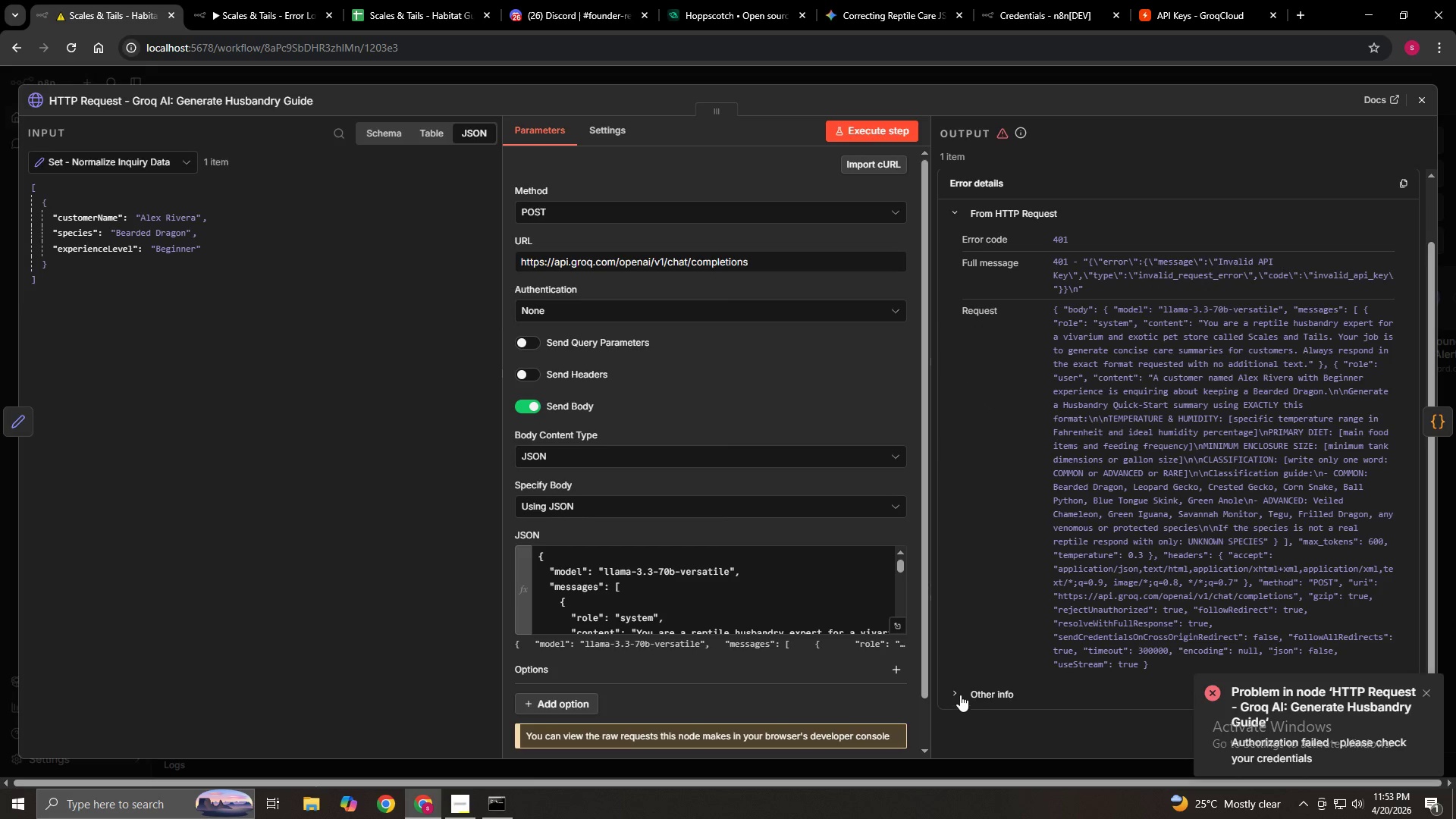 
left_click([959, 689])
 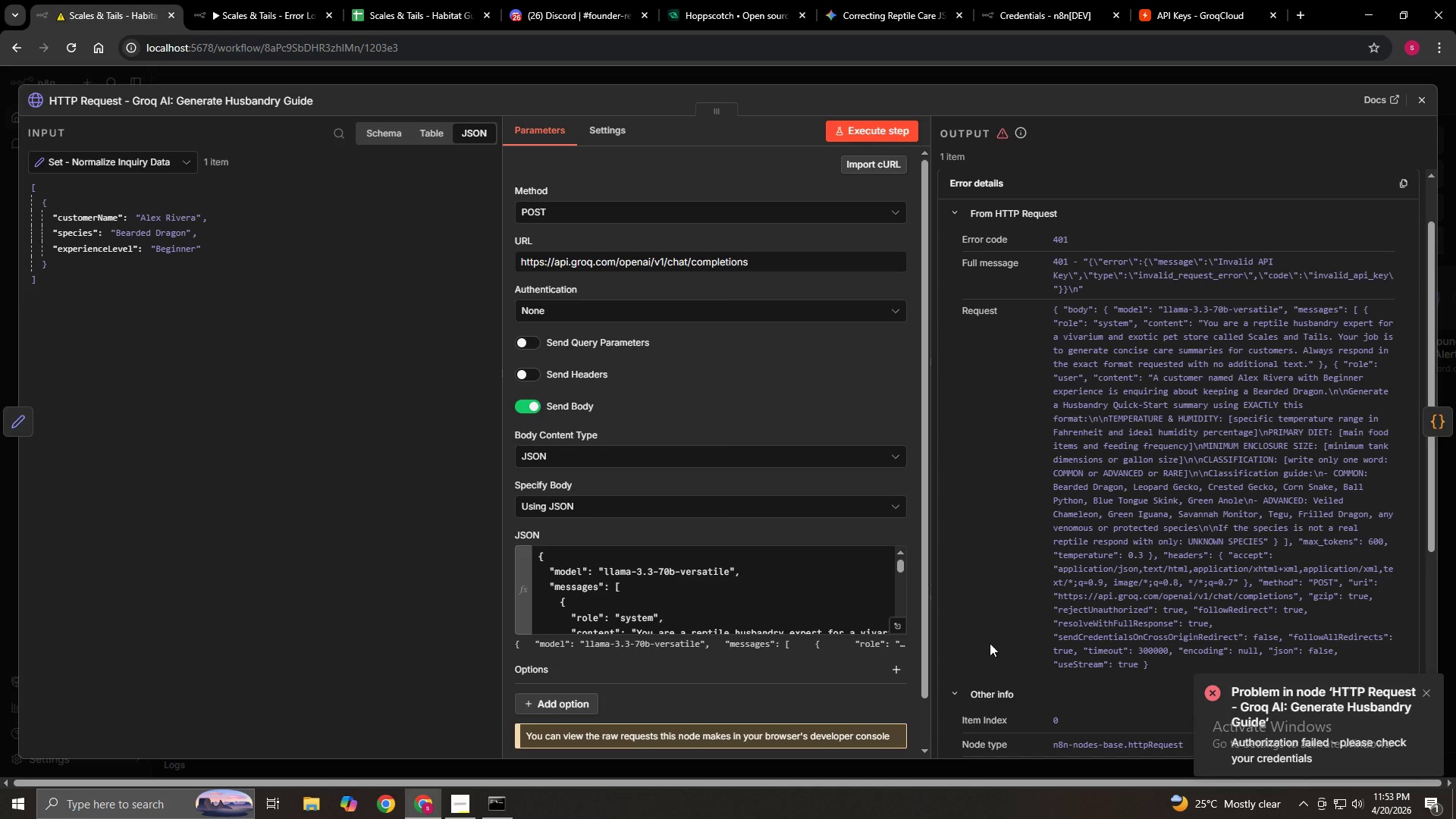 
scroll: coordinate [990, 643], scroll_direction: down, amount: 4.0
 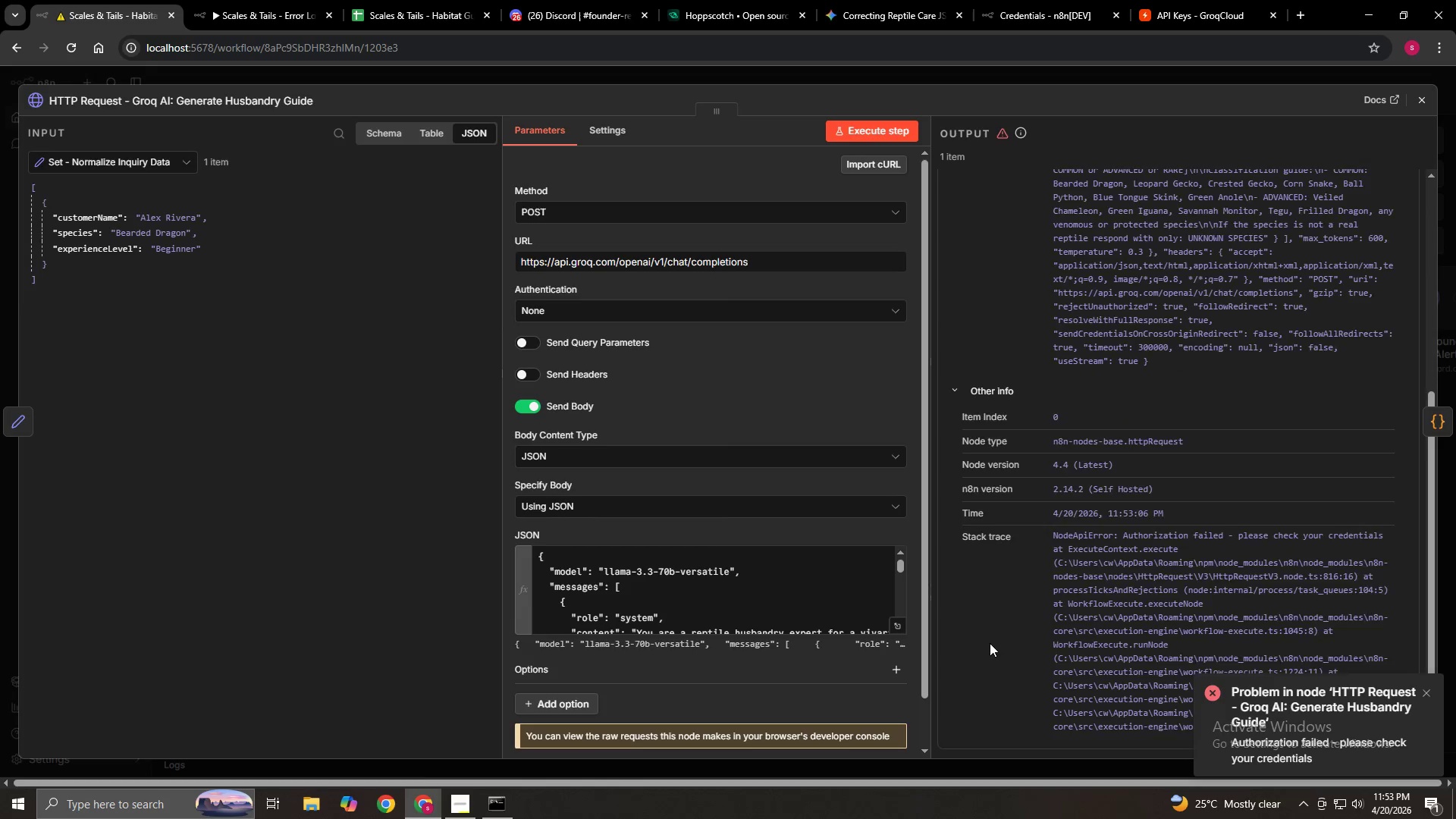 
scroll: coordinate [990, 643], scroll_direction: up, amount: 7.0
 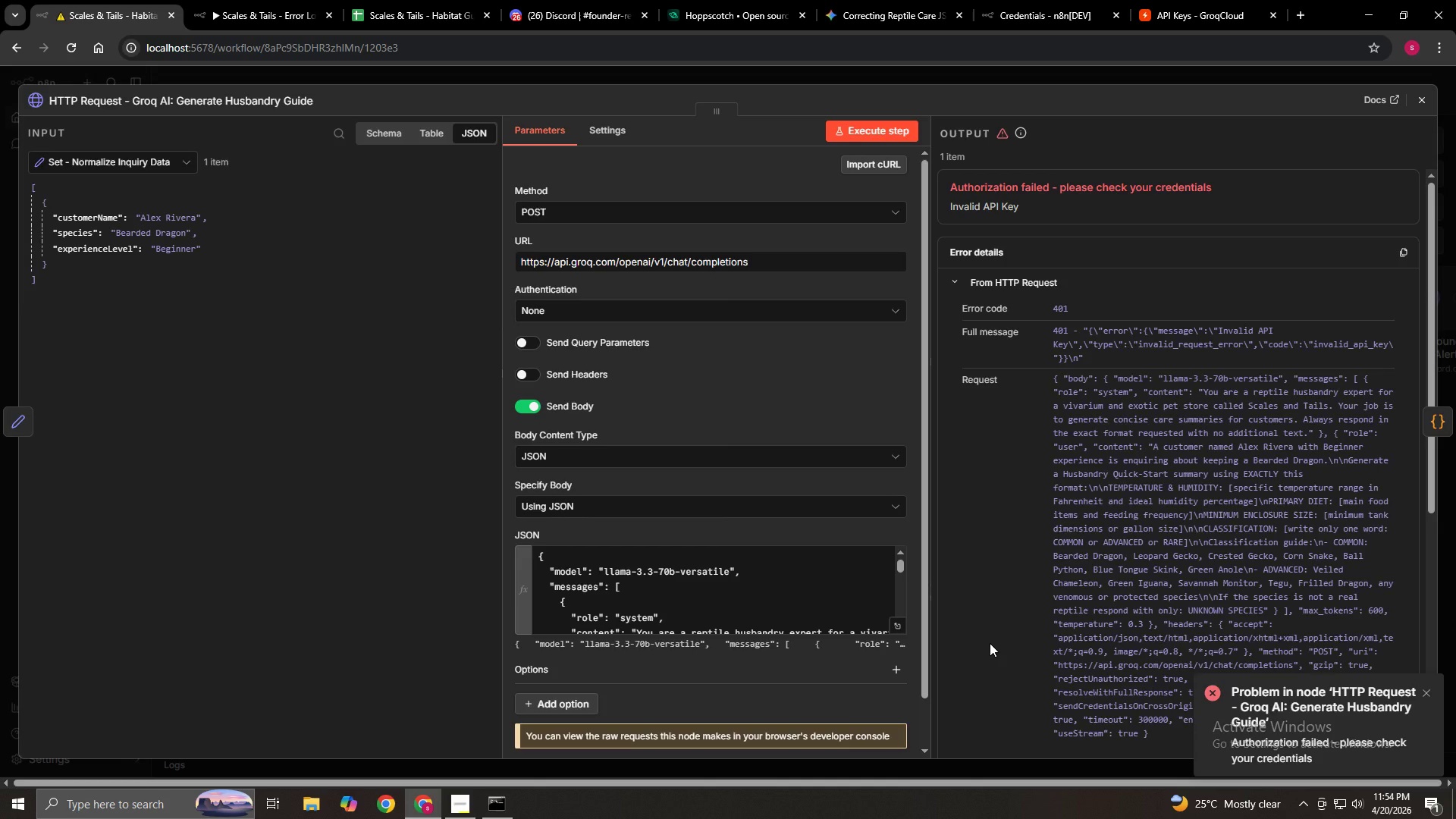 
wait(80.59)
 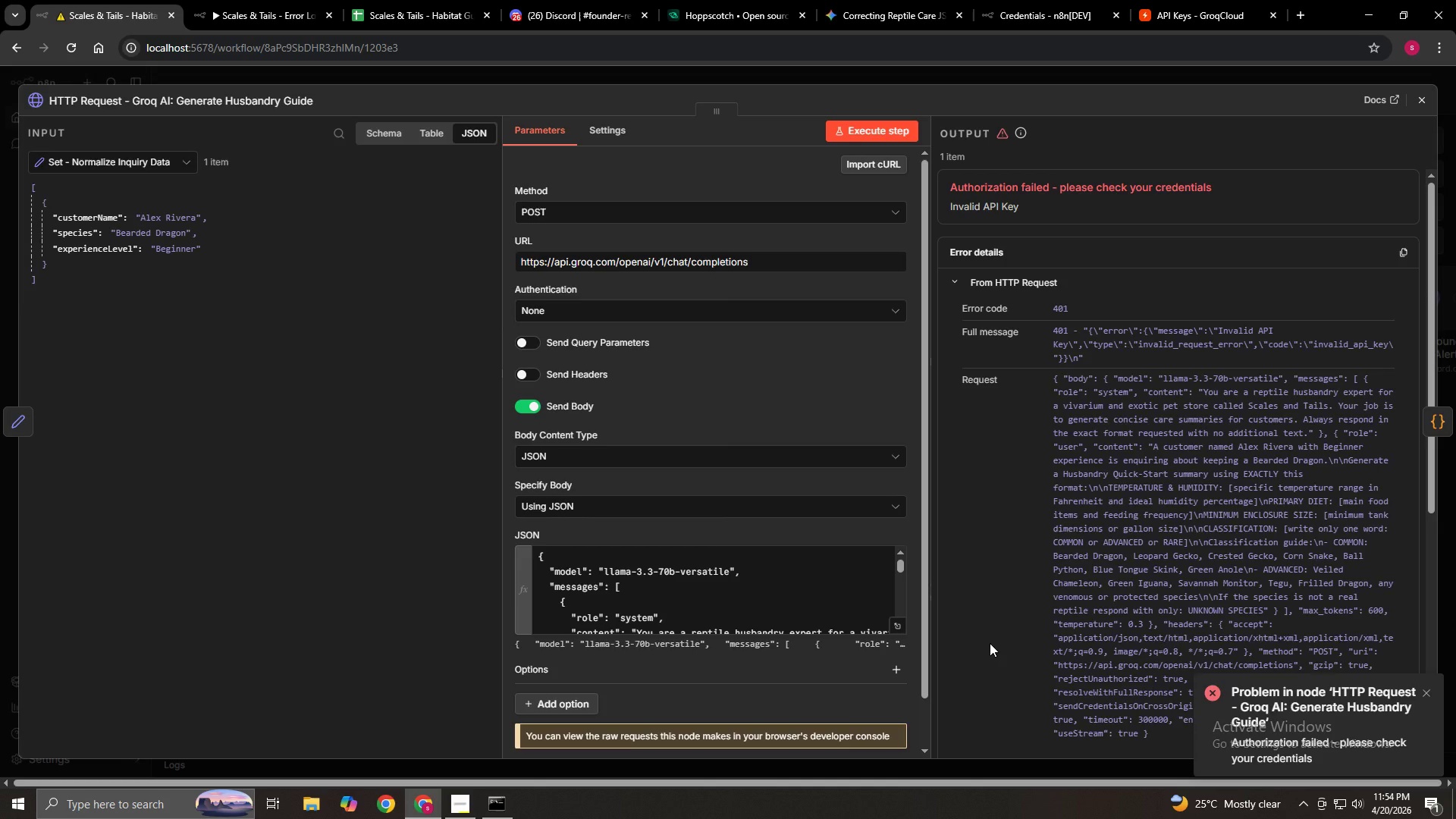 
left_click([678, 318])
 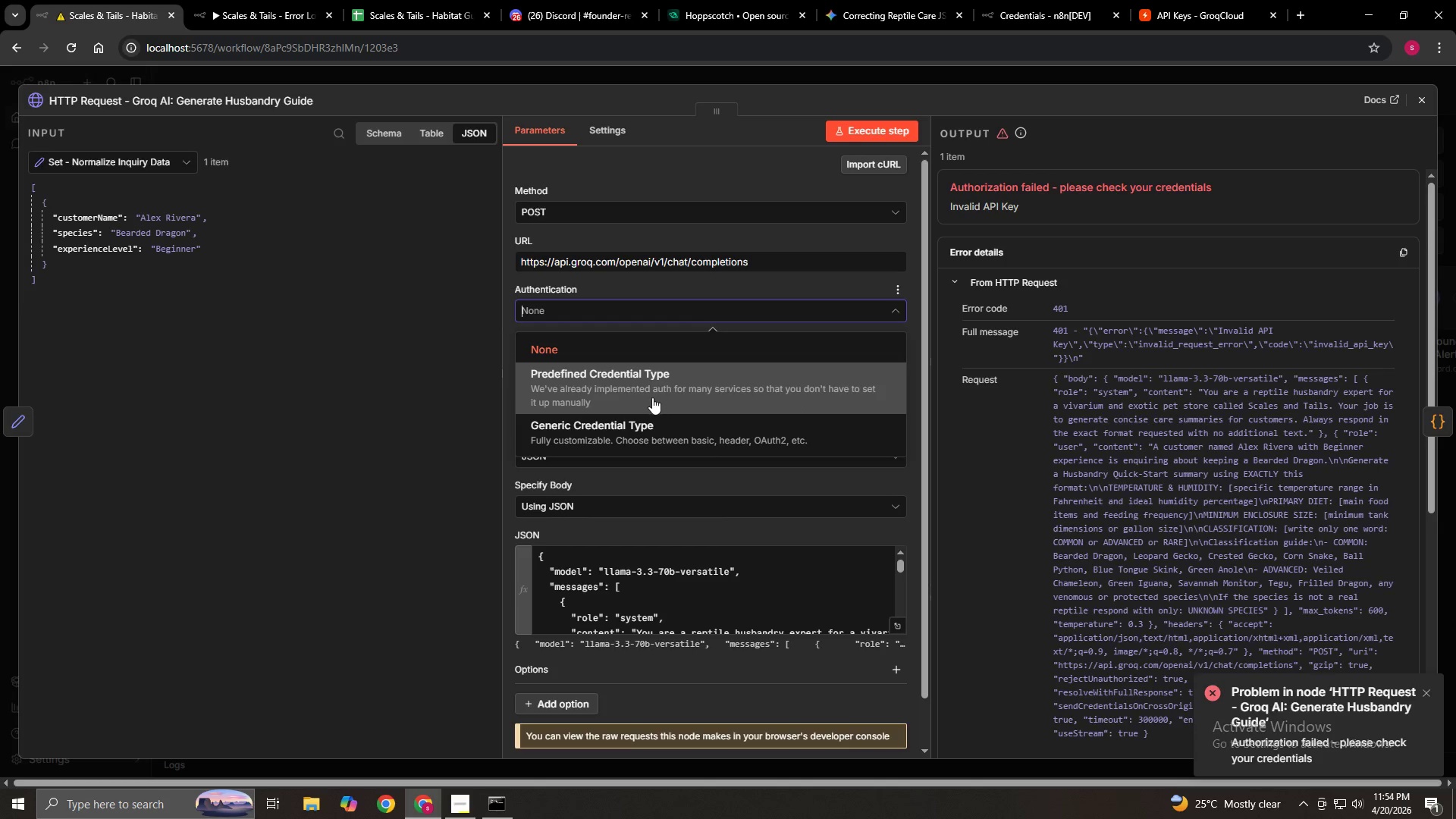 
wait(7.36)
 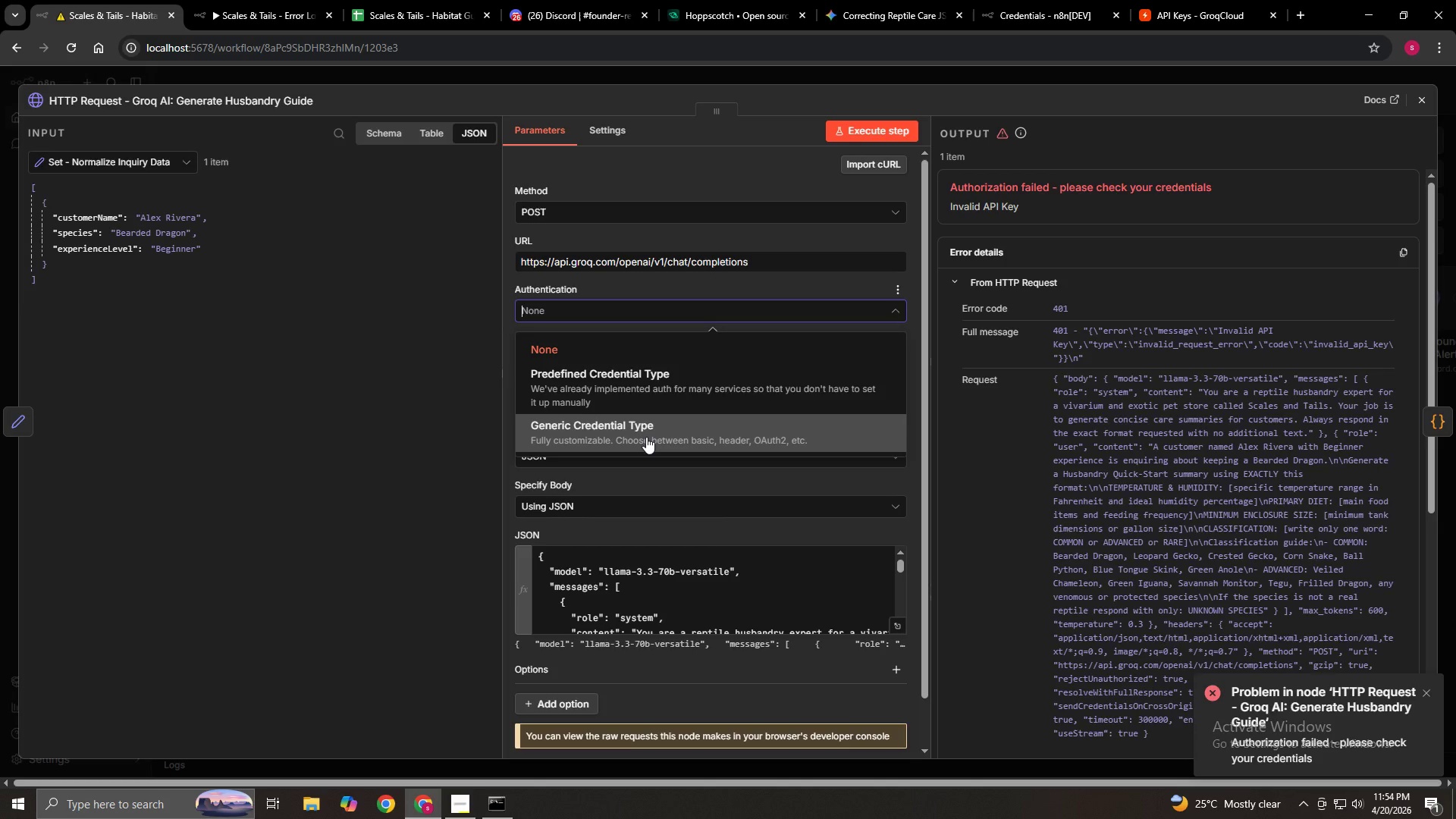 
left_click([652, 397])
 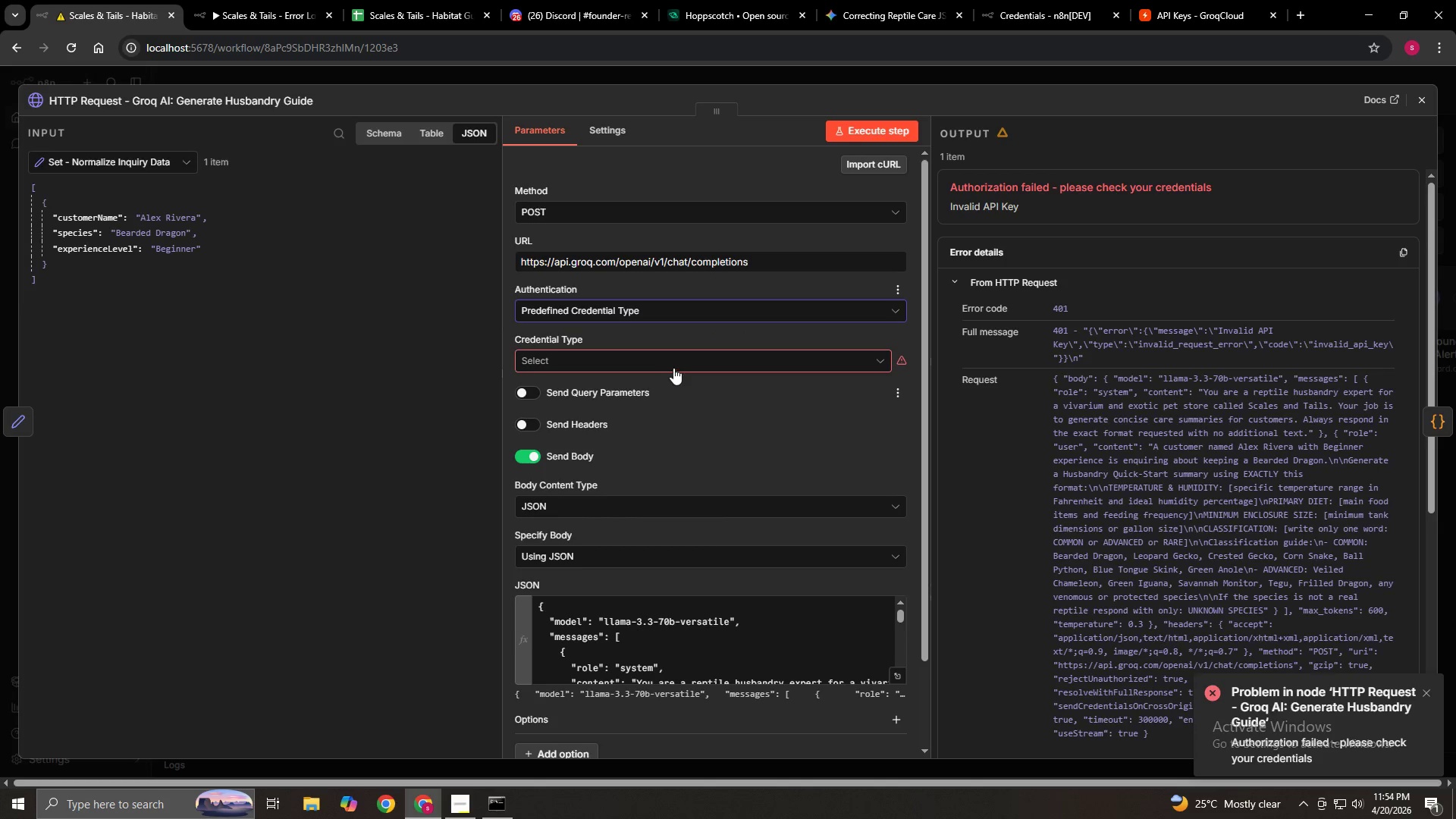 
left_click([676, 363])
 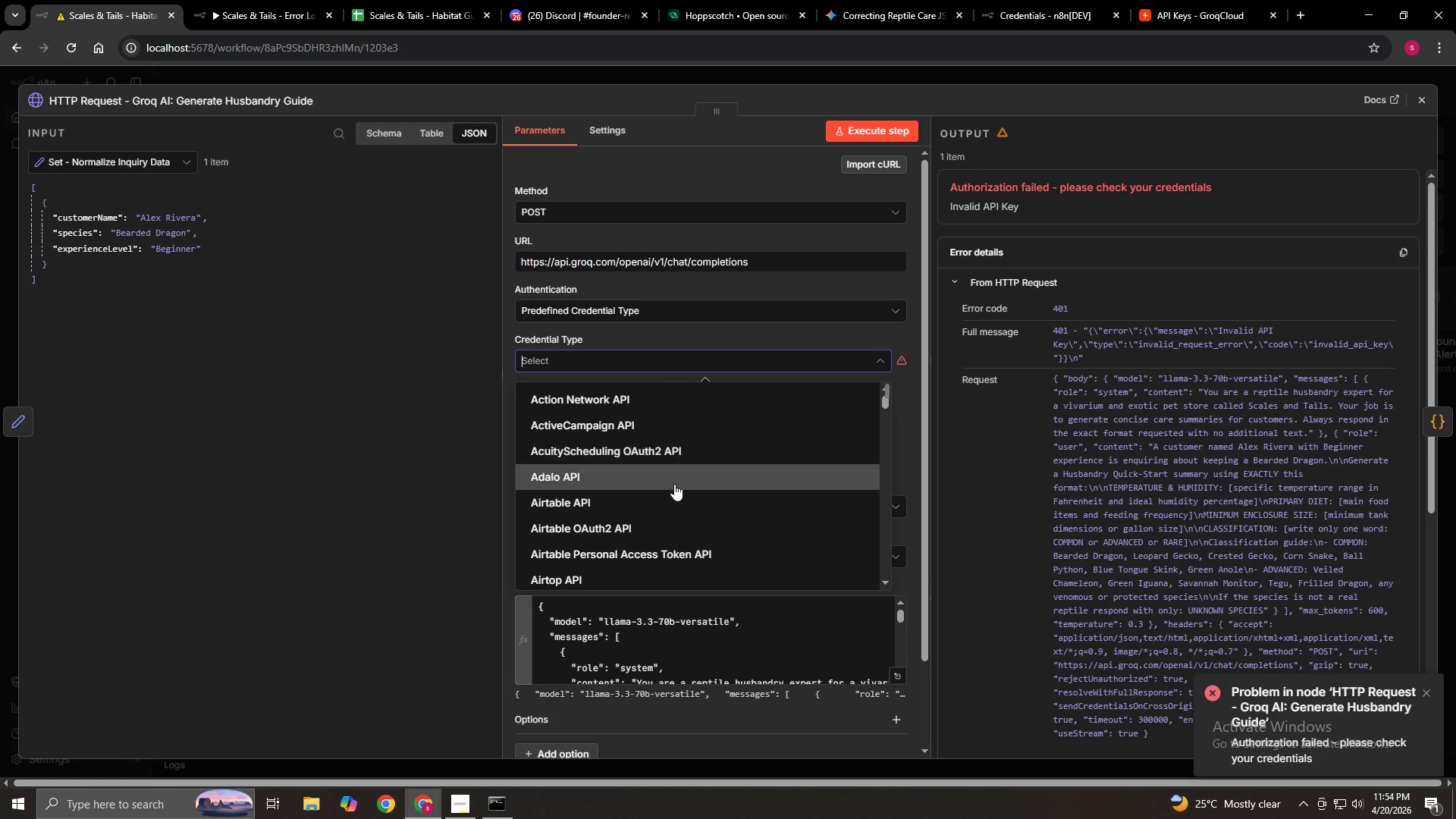 
scroll: coordinate [673, 519], scroll_direction: down, amount: 5.0
 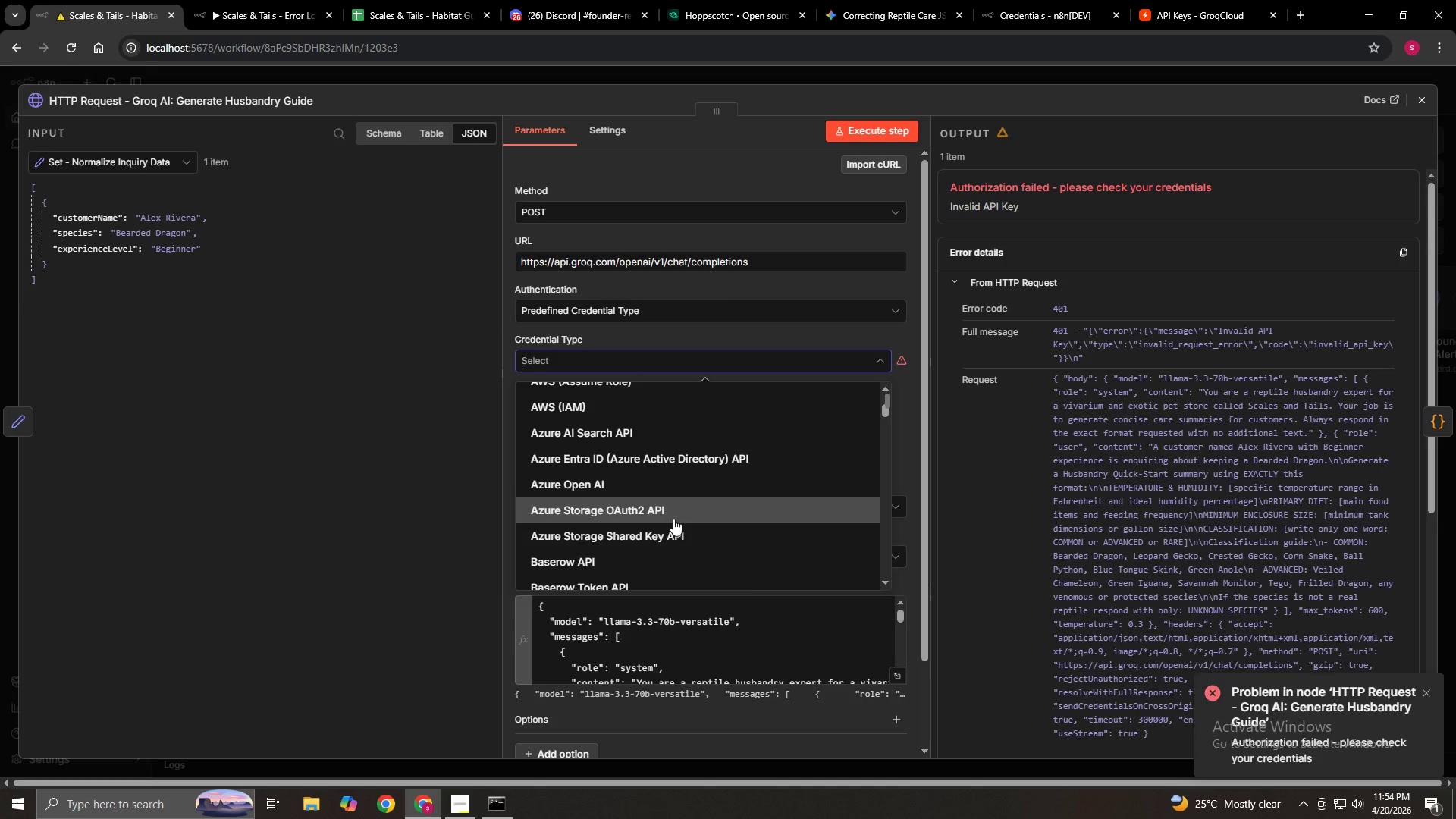 
scroll: coordinate [673, 519], scroll_direction: up, amount: 6.0
 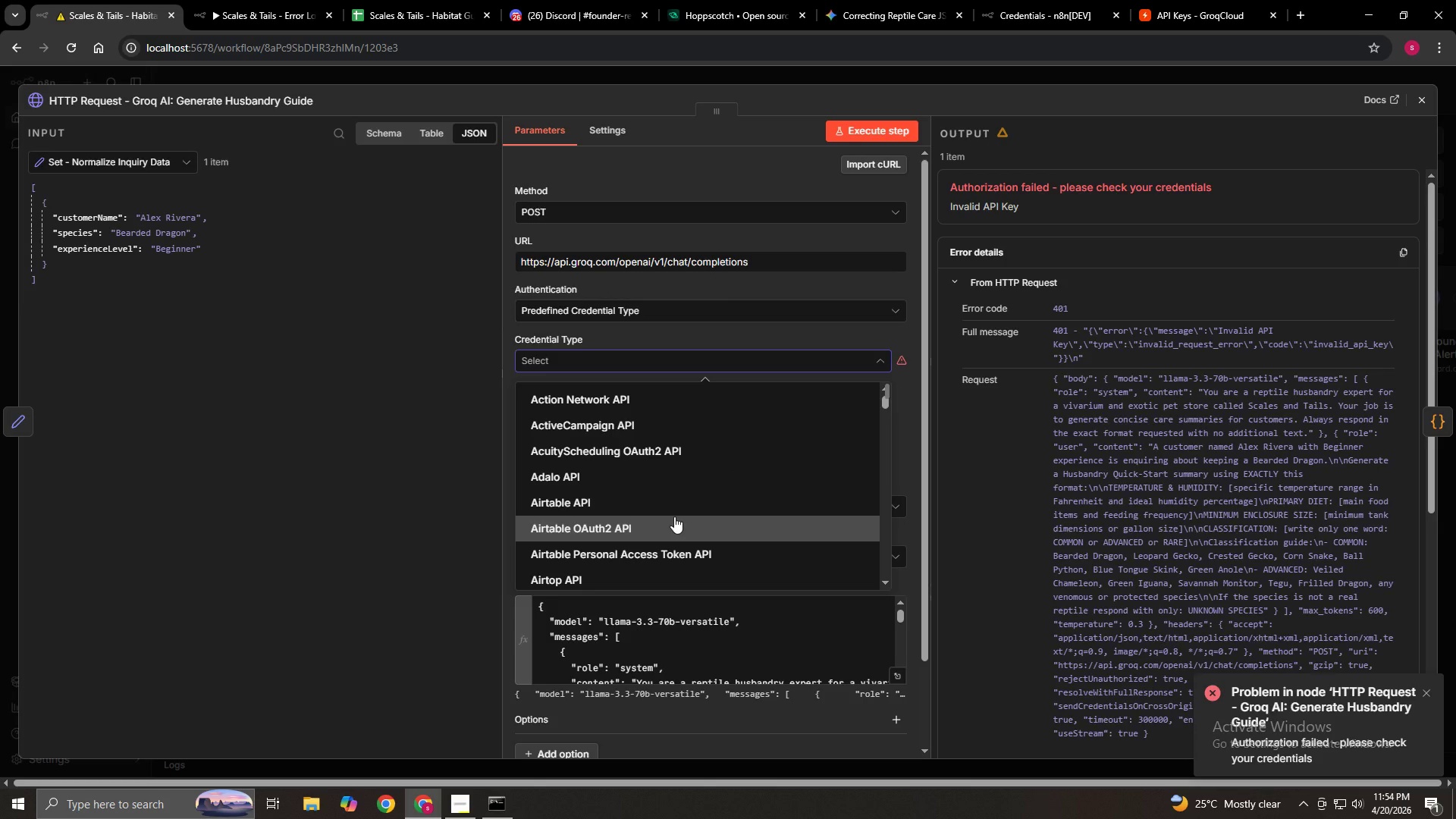 
type(gr)
 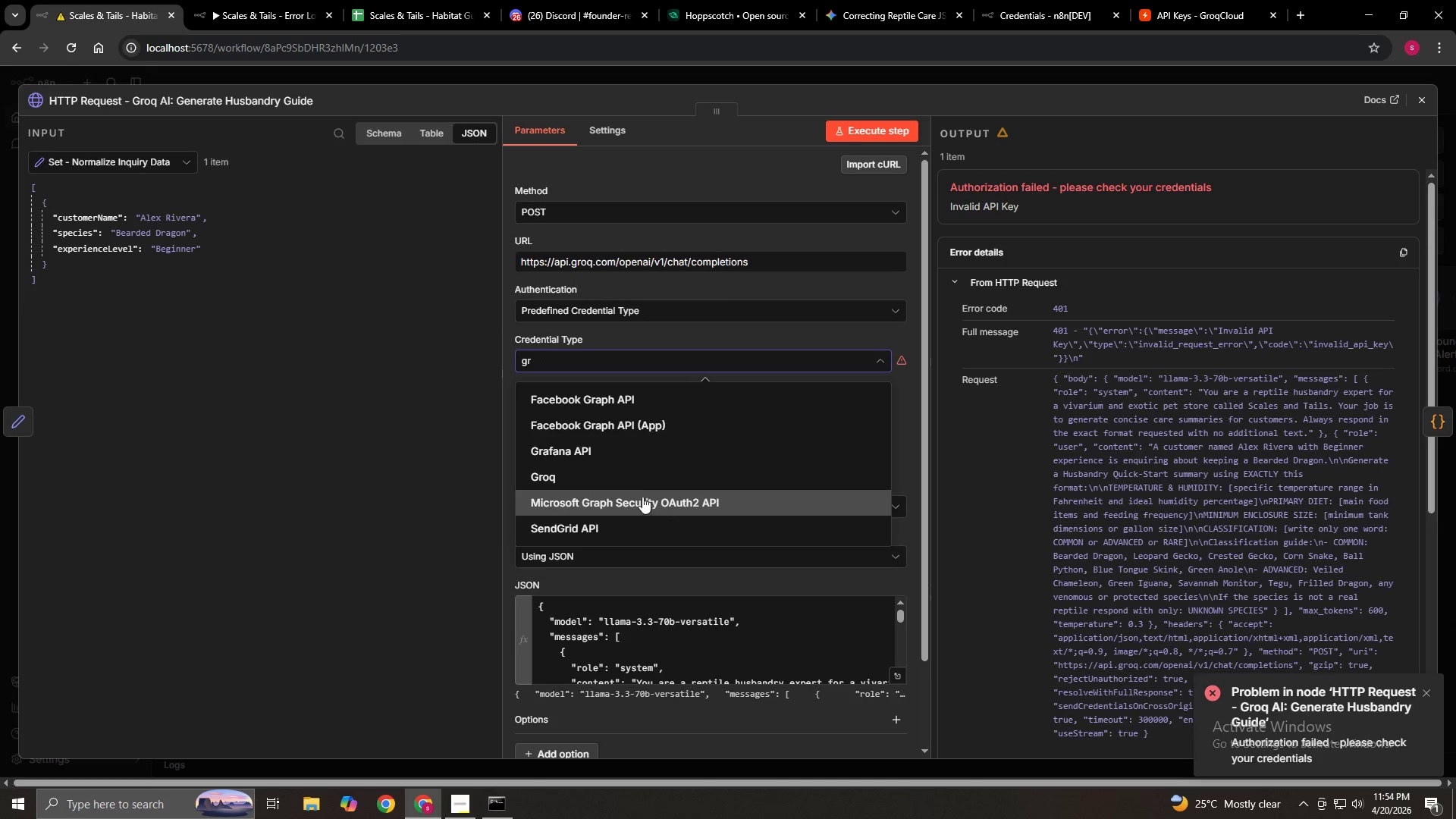 
left_click([625, 482])
 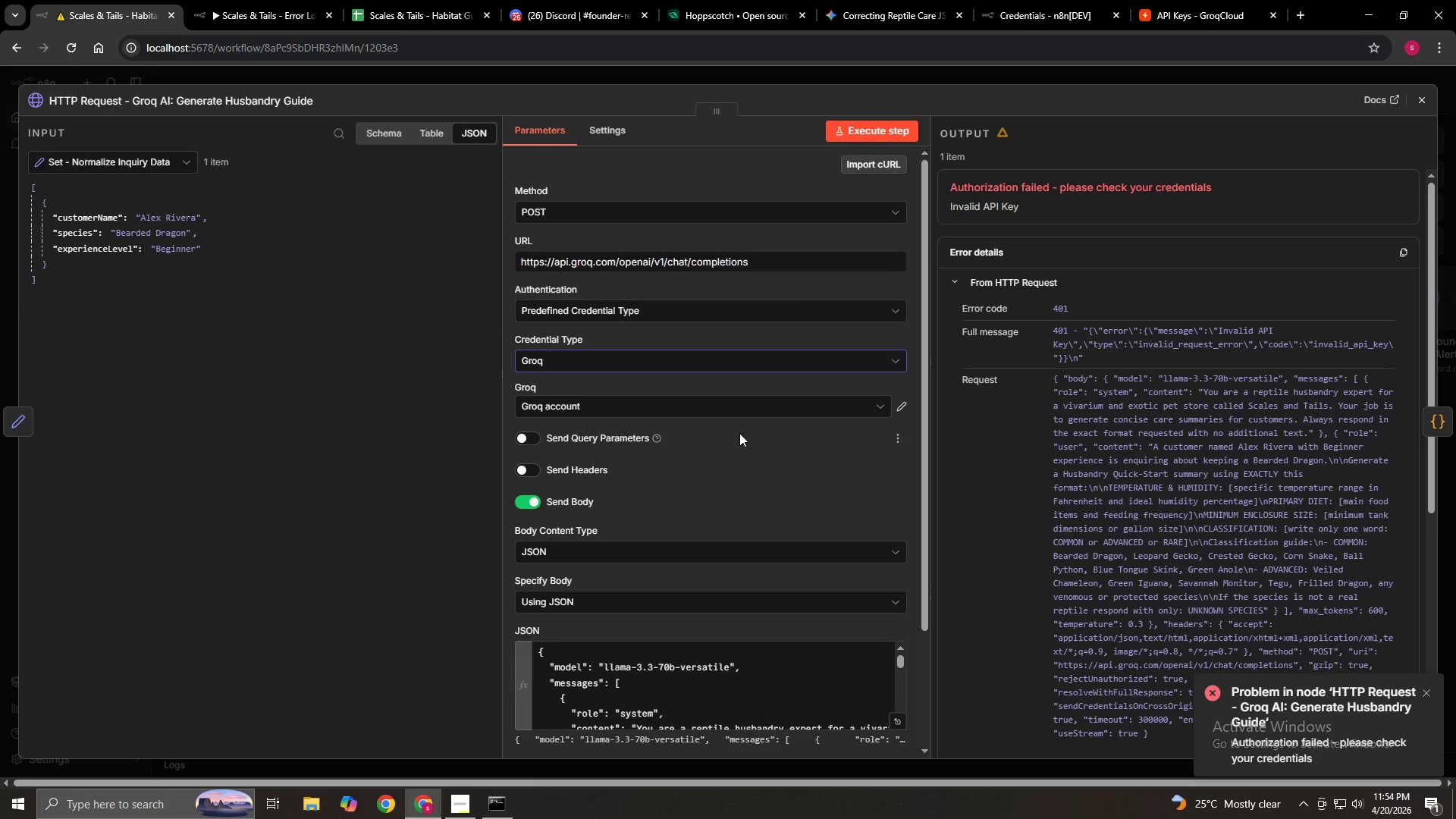 
left_click([792, 400])
 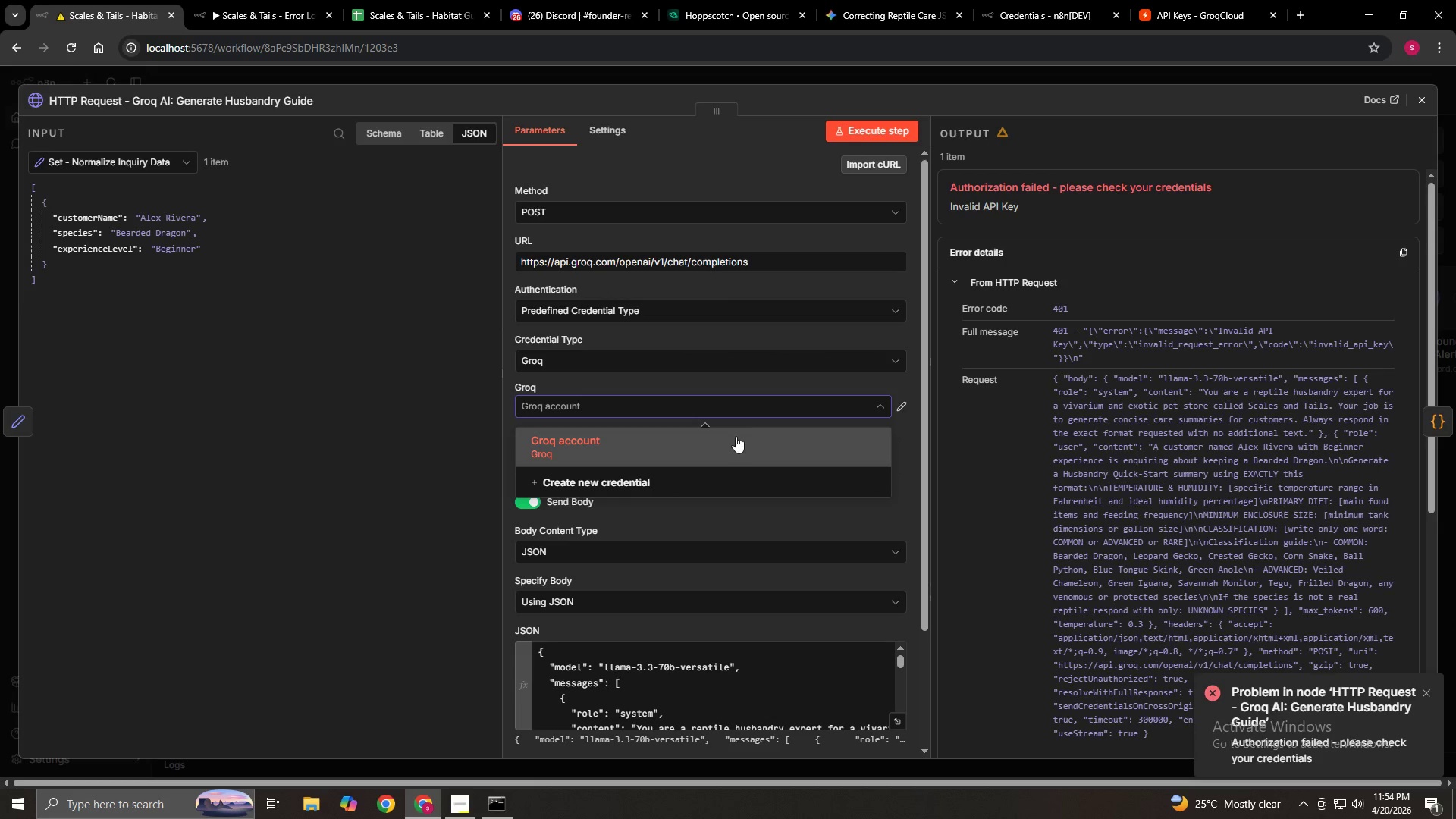 
left_click([717, 450])
 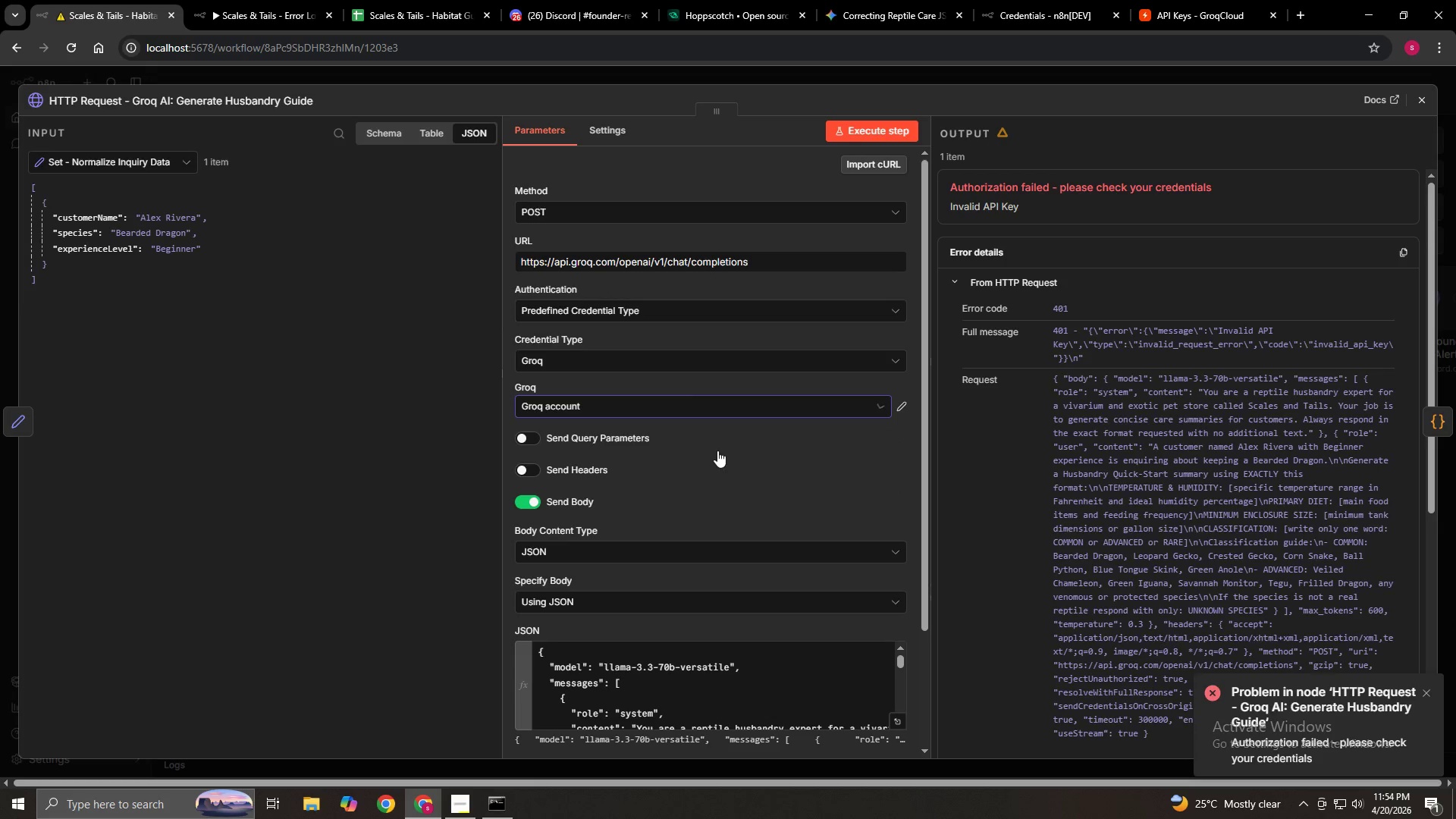 
scroll: coordinate [717, 450], scroll_direction: none, amount: 0.0
 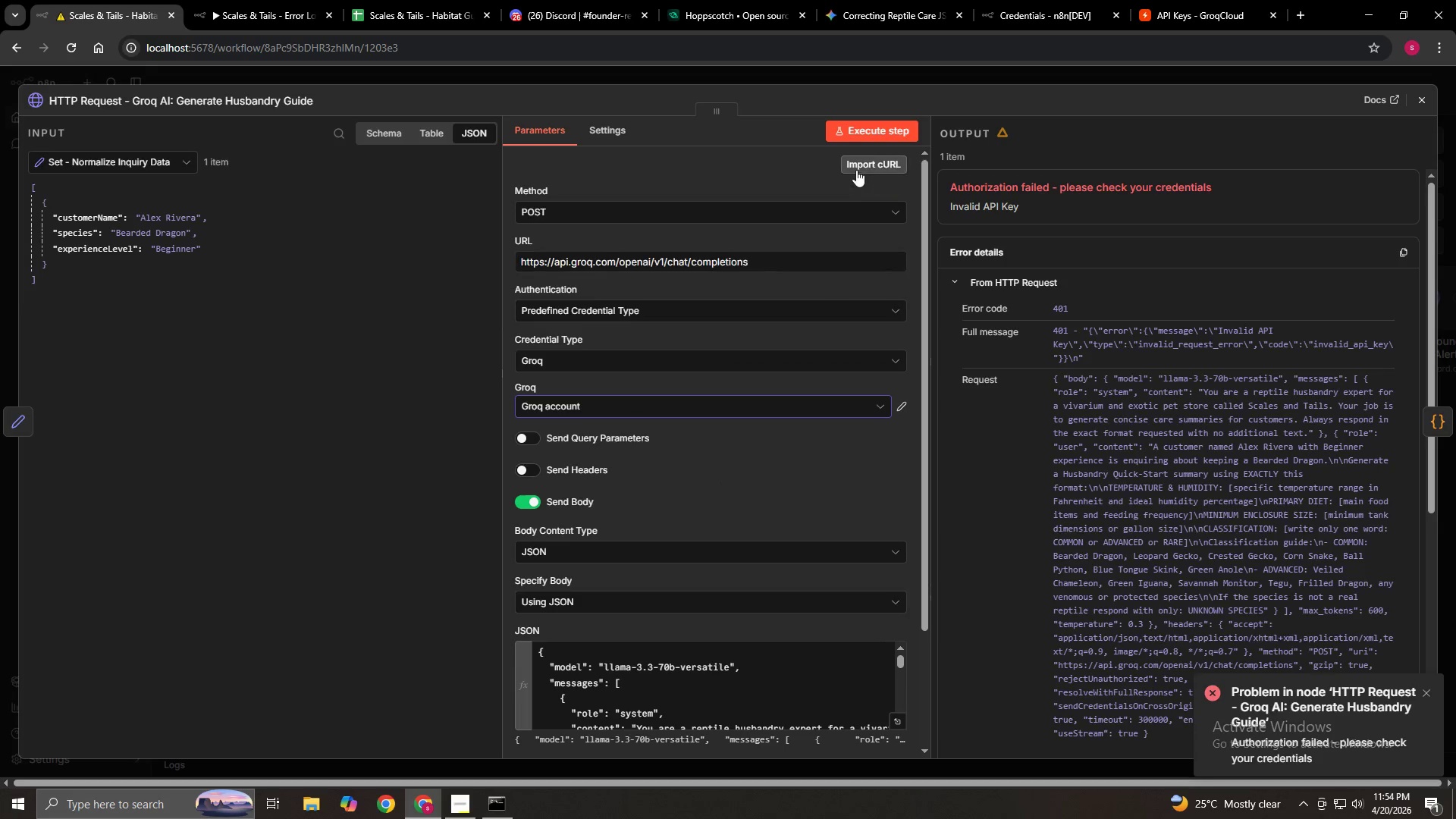 
mouse_move([852, 152])
 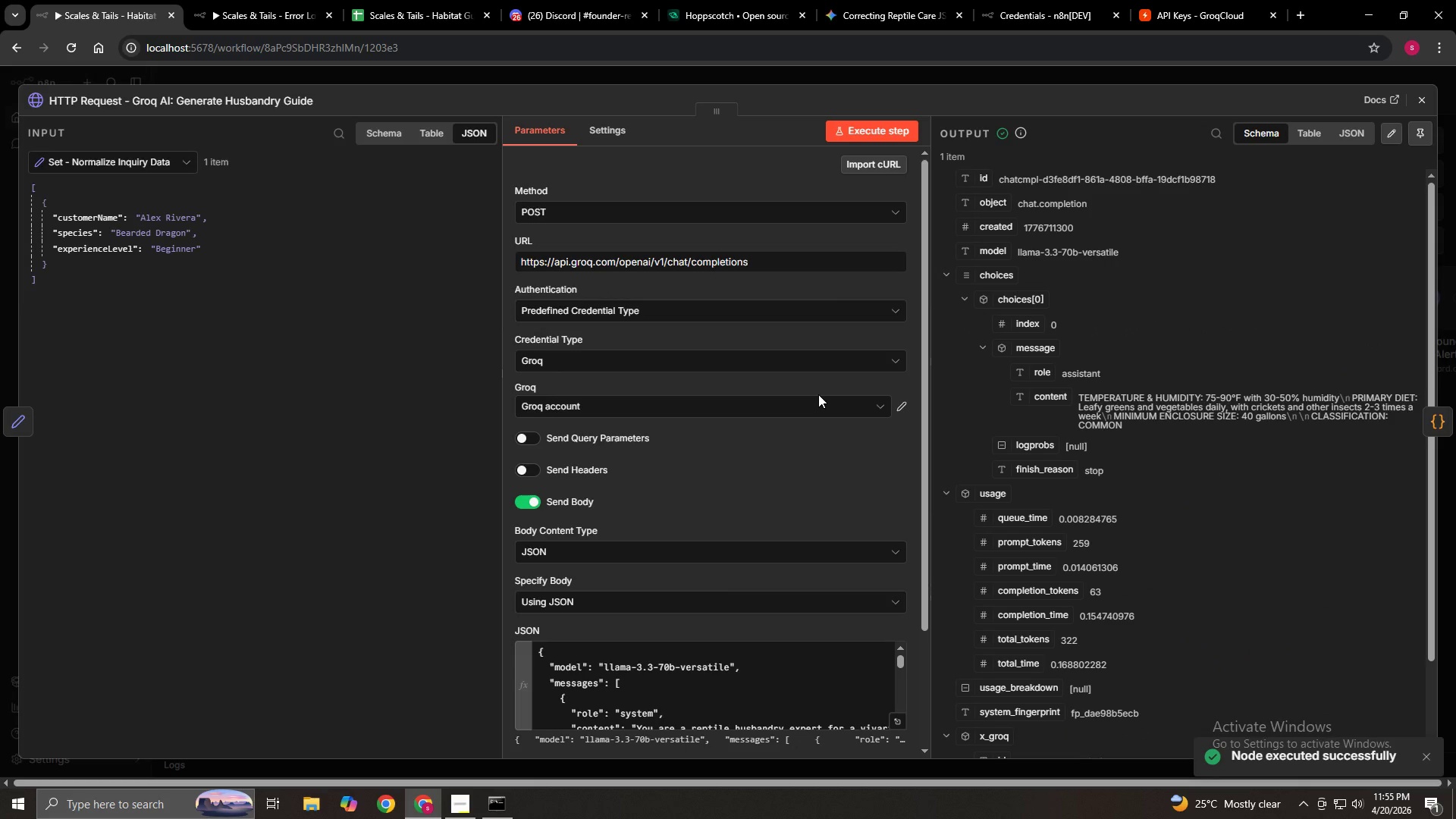 
scroll: coordinate [818, 405], scroll_direction: up, amount: 1.0
 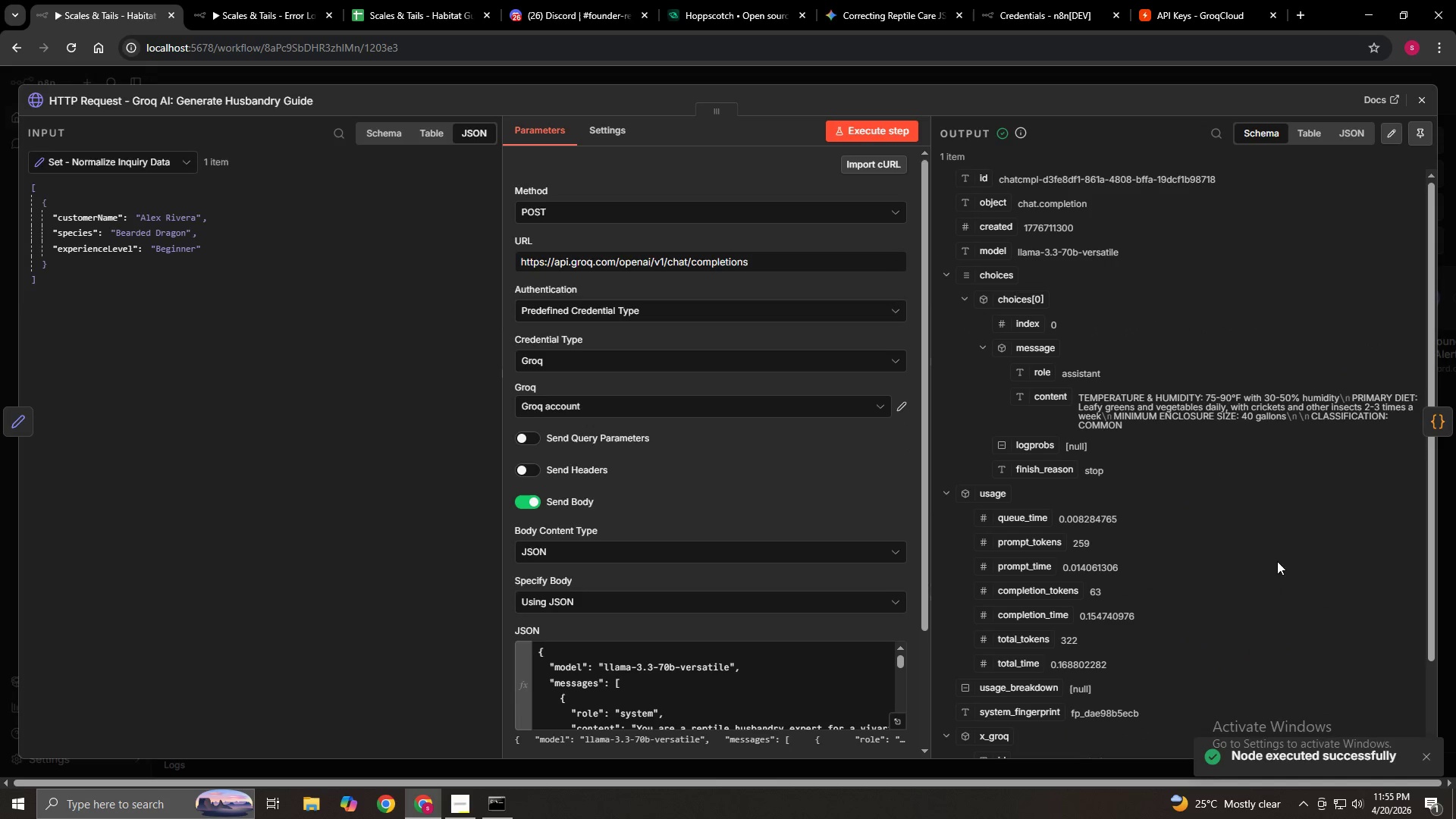 
scroll: coordinate [1263, 574], scroll_direction: down, amount: 6.0
 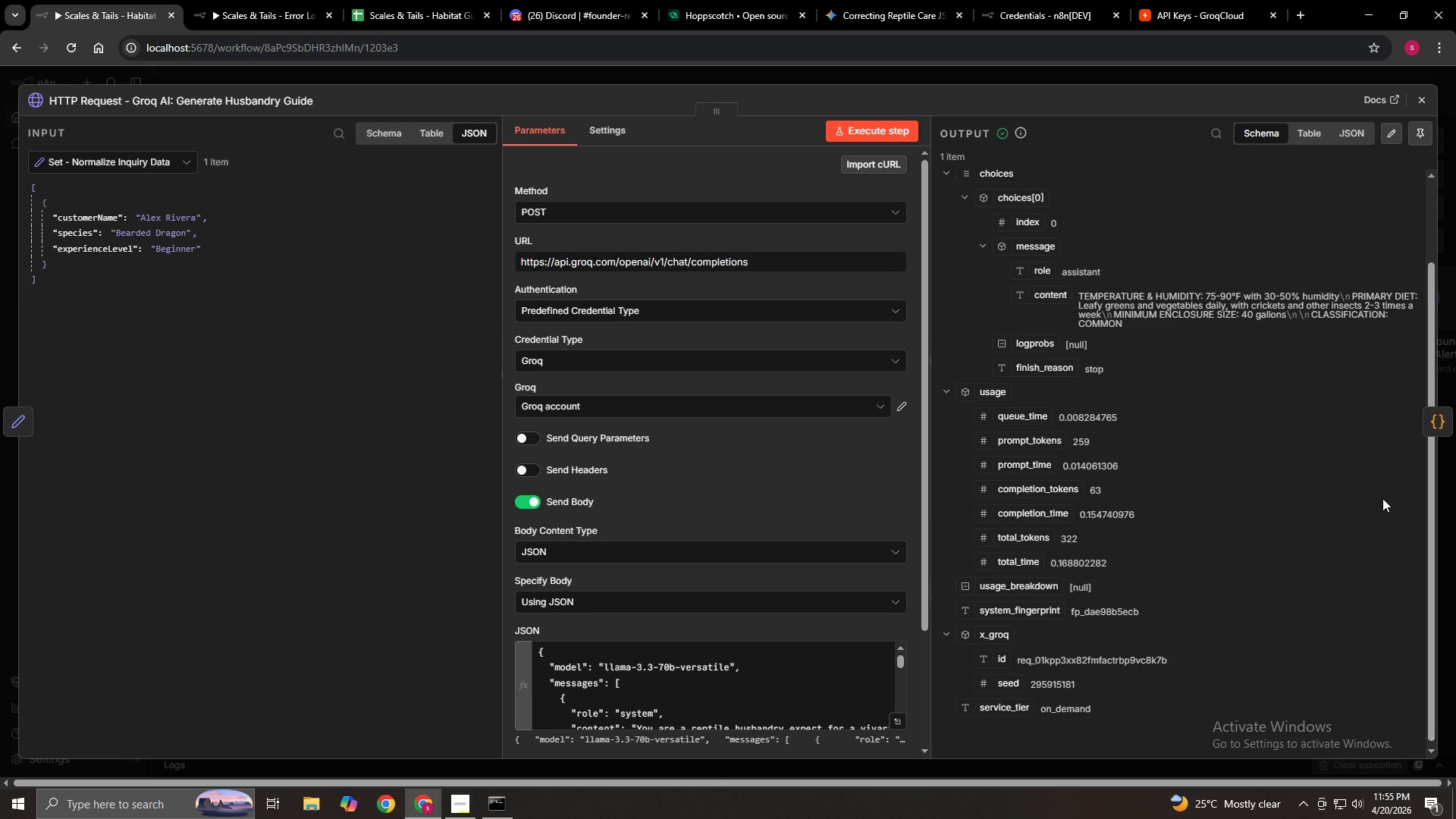 
scroll: coordinate [1382, 498], scroll_direction: up, amount: 4.0
 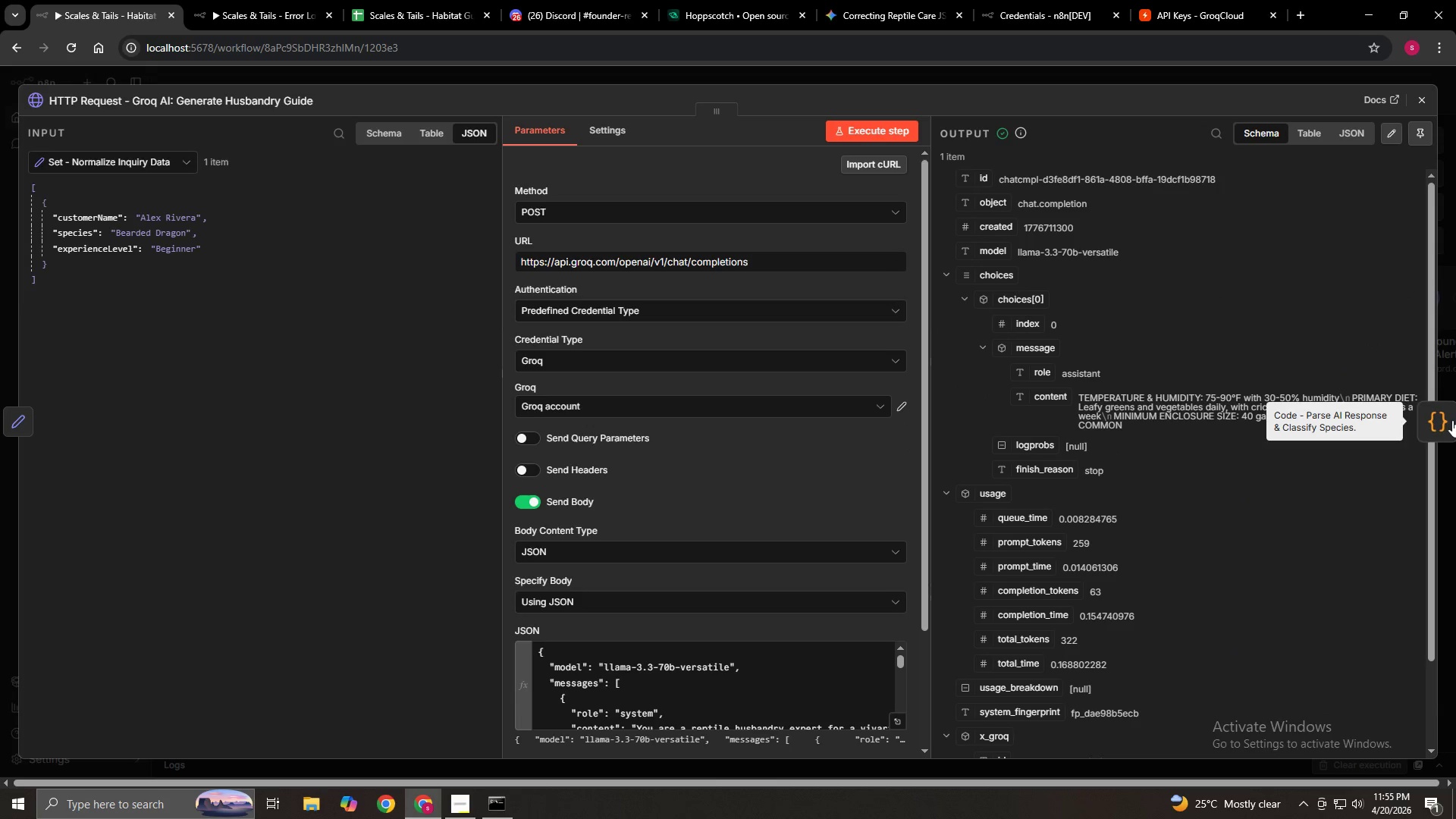 
left_click([1452, 420])
 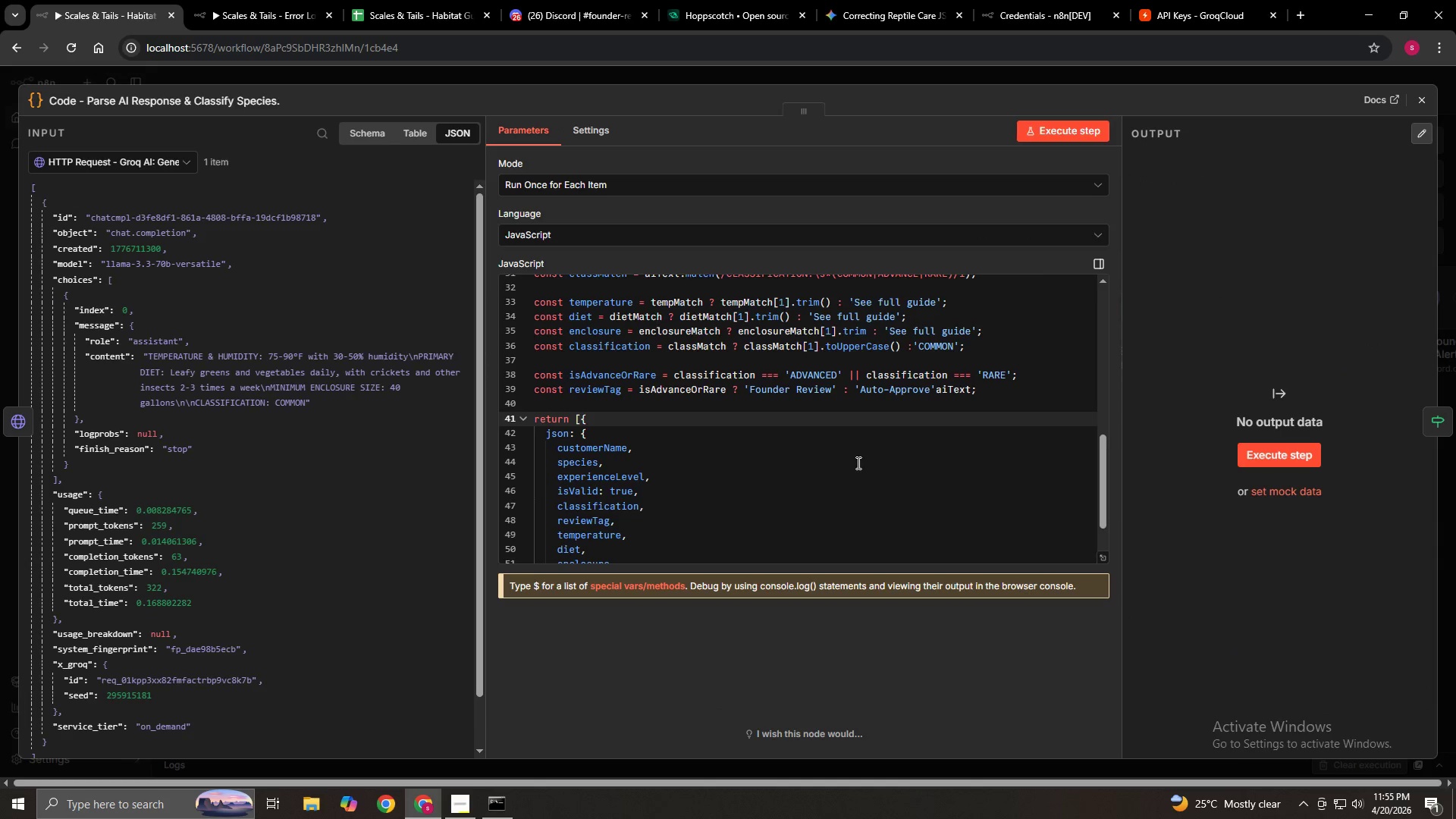 
scroll: coordinate [866, 476], scroll_direction: up, amount: 3.0
 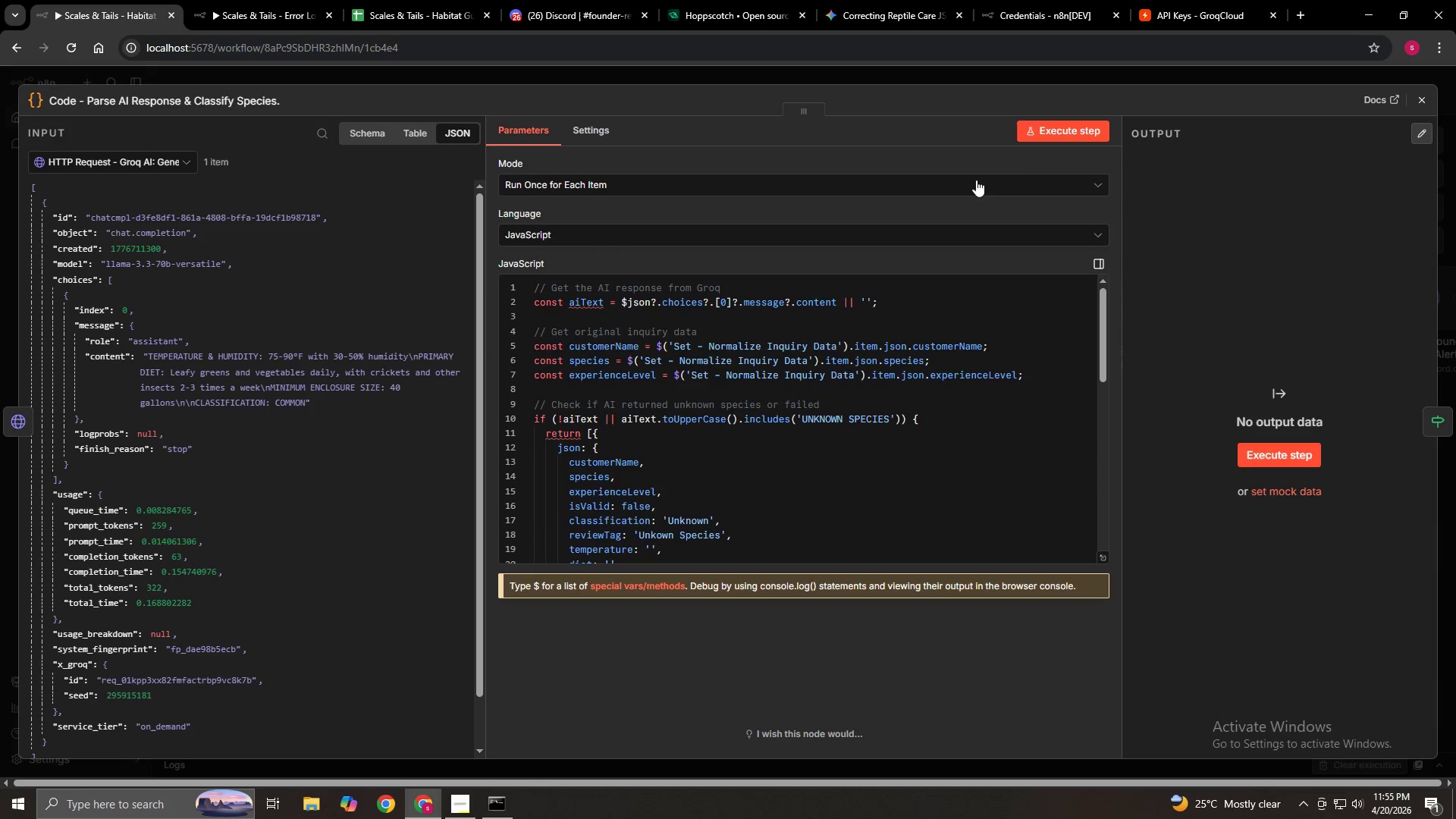 
left_click([1050, 133])
 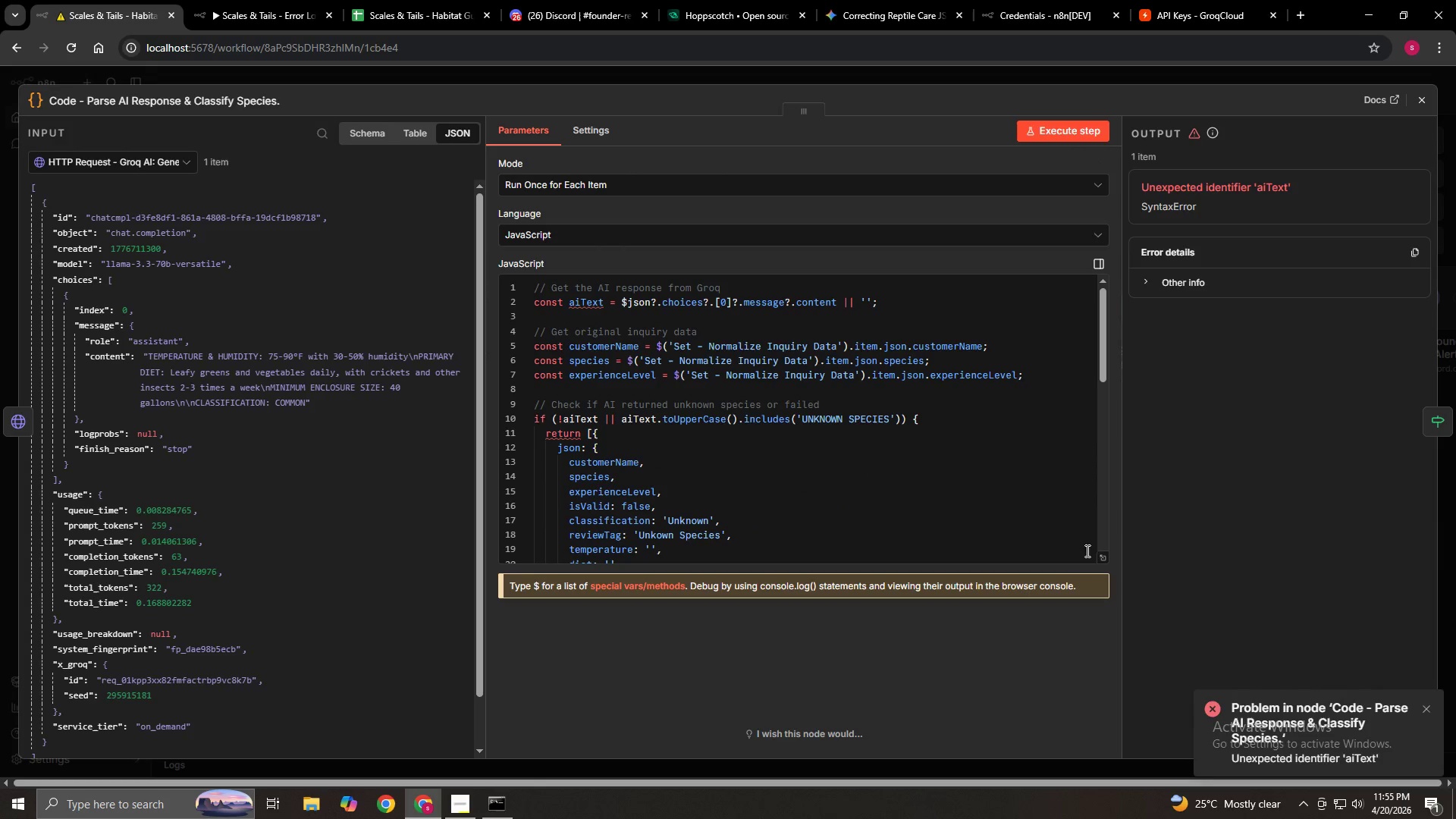 
left_click([1100, 558])
 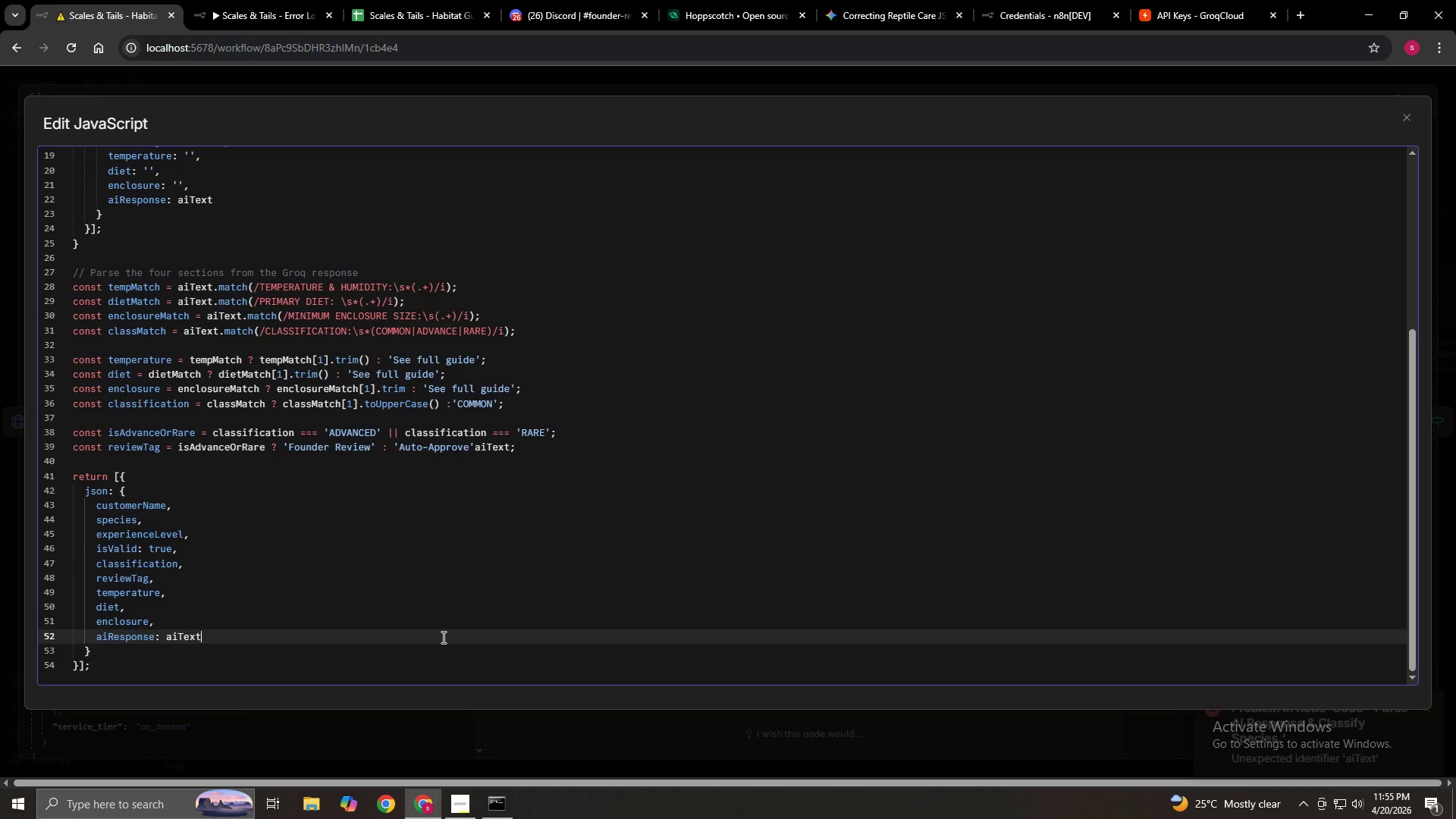 
key(Control+A)
 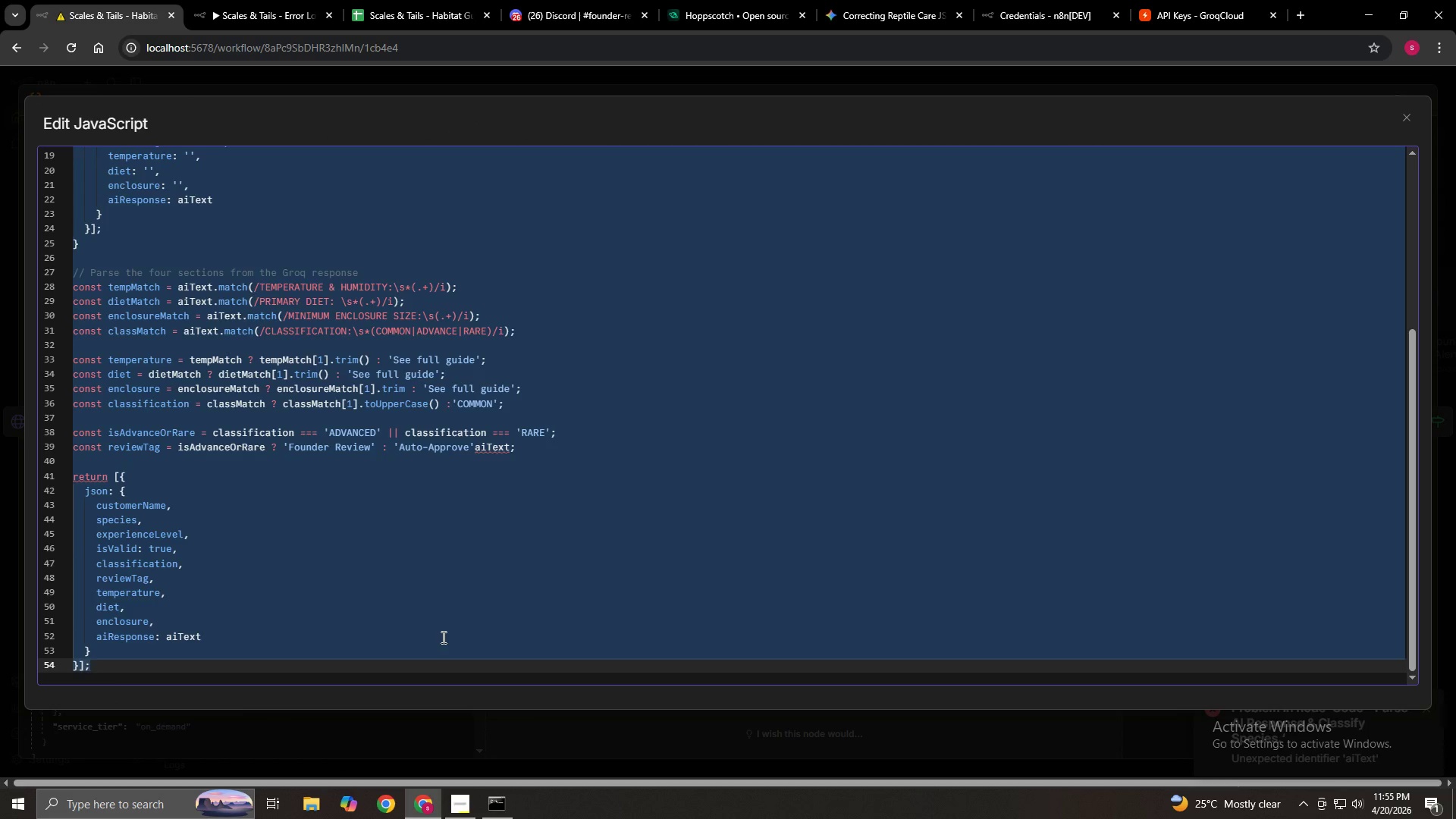 
hold_key(key=ControlLeft, duration=1.53)
 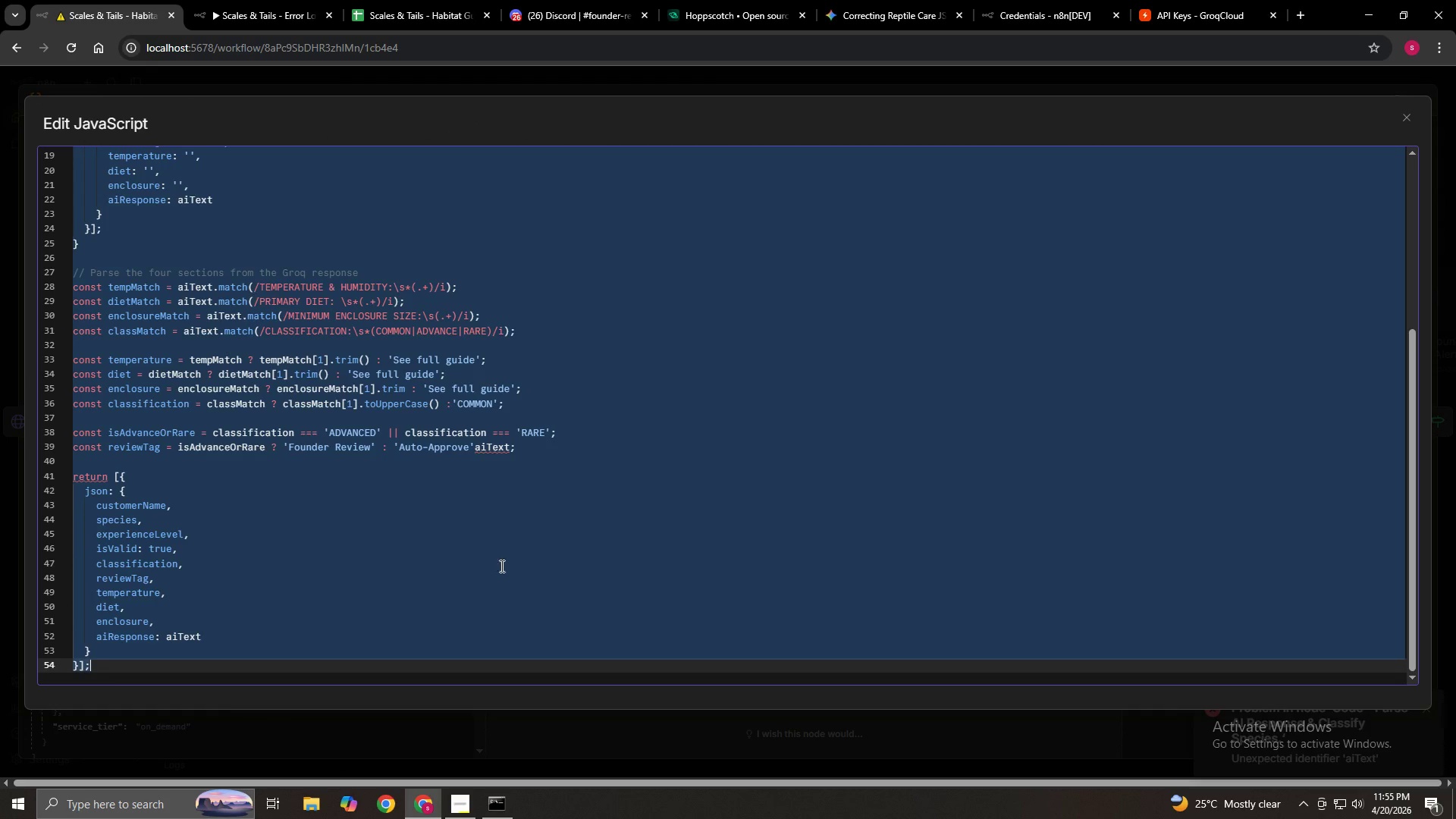 
key(Control+C)
 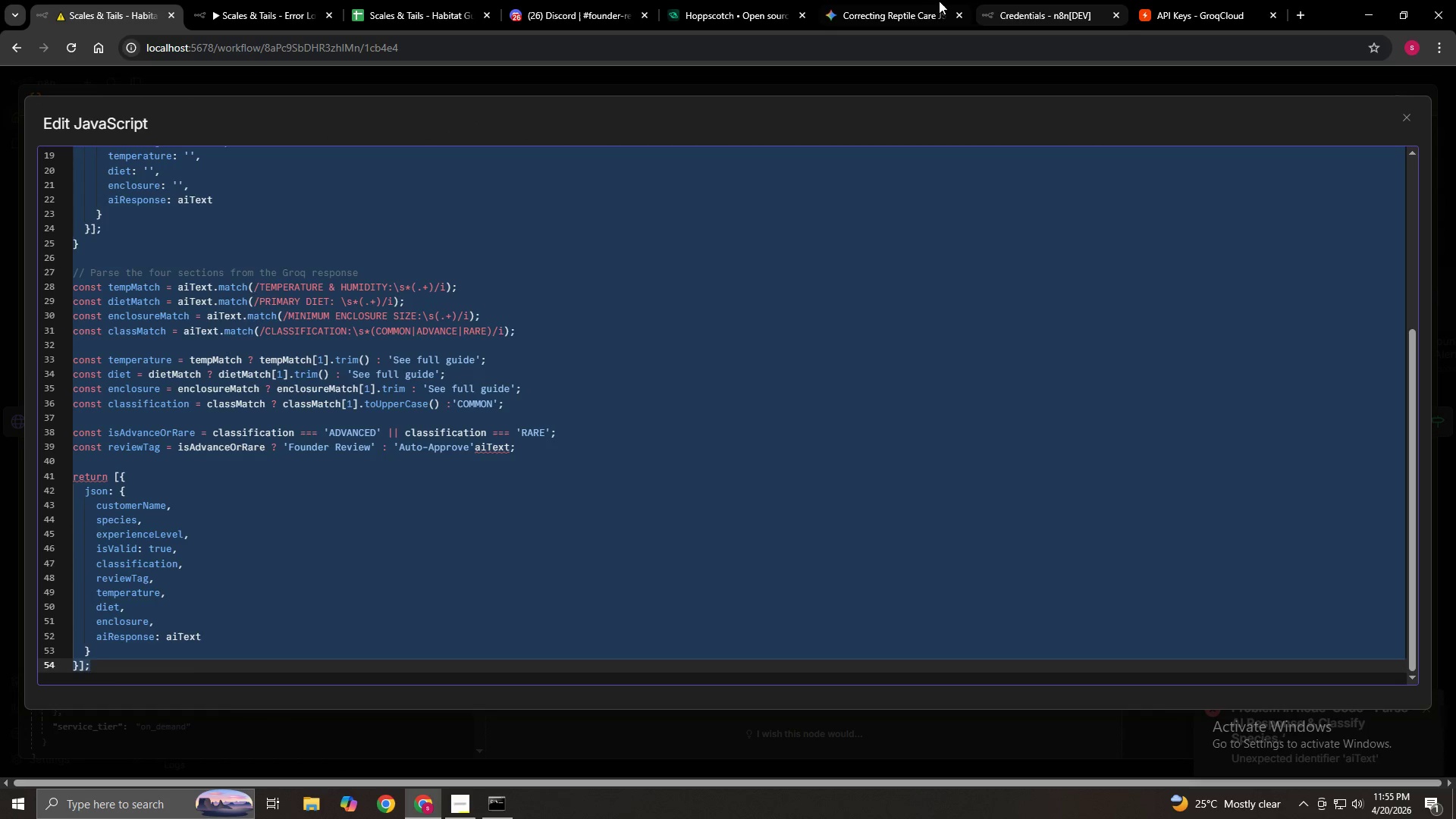 
left_click([897, 10])
 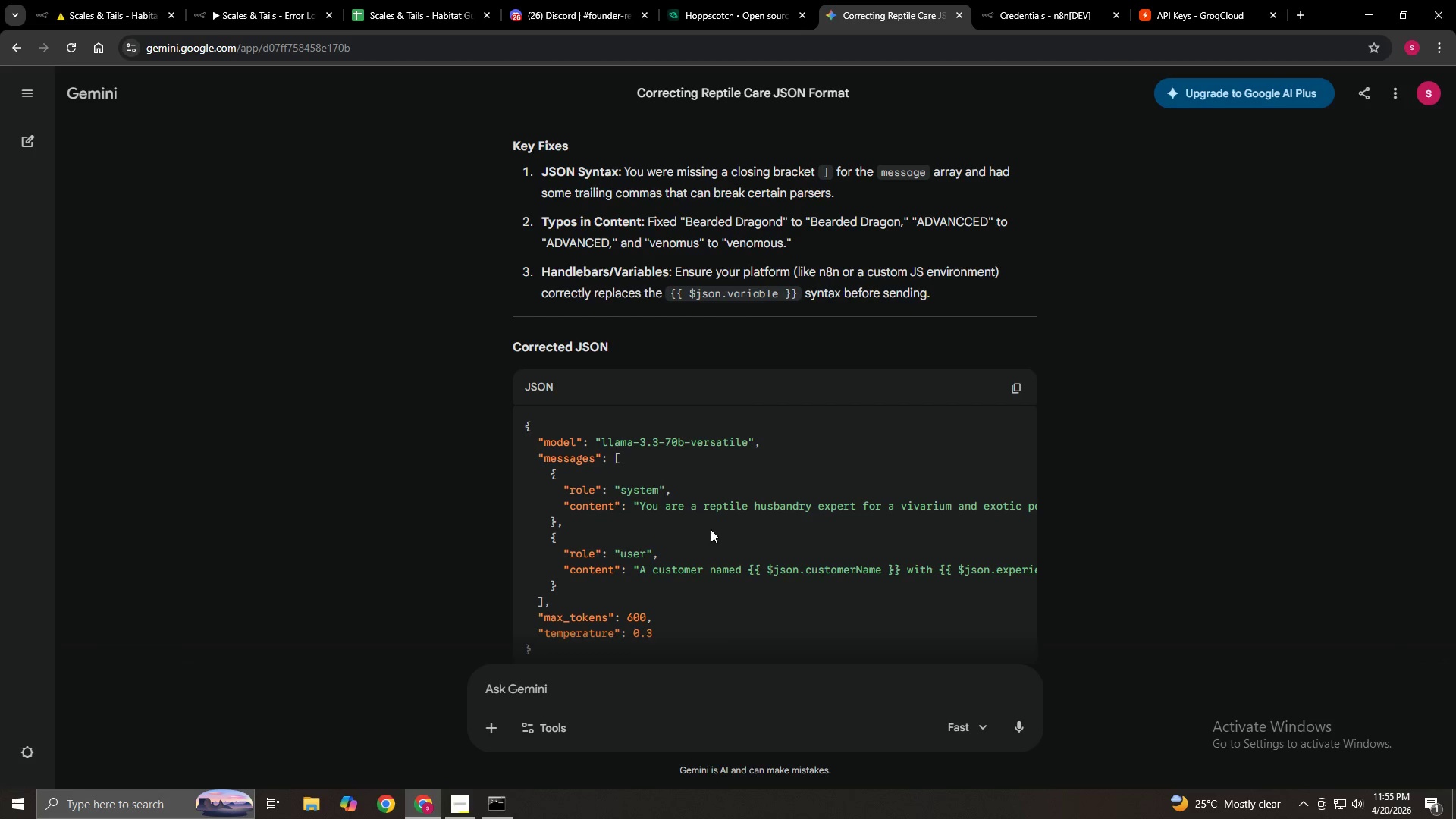 
scroll: coordinate [695, 603], scroll_direction: down, amount: 6.0
 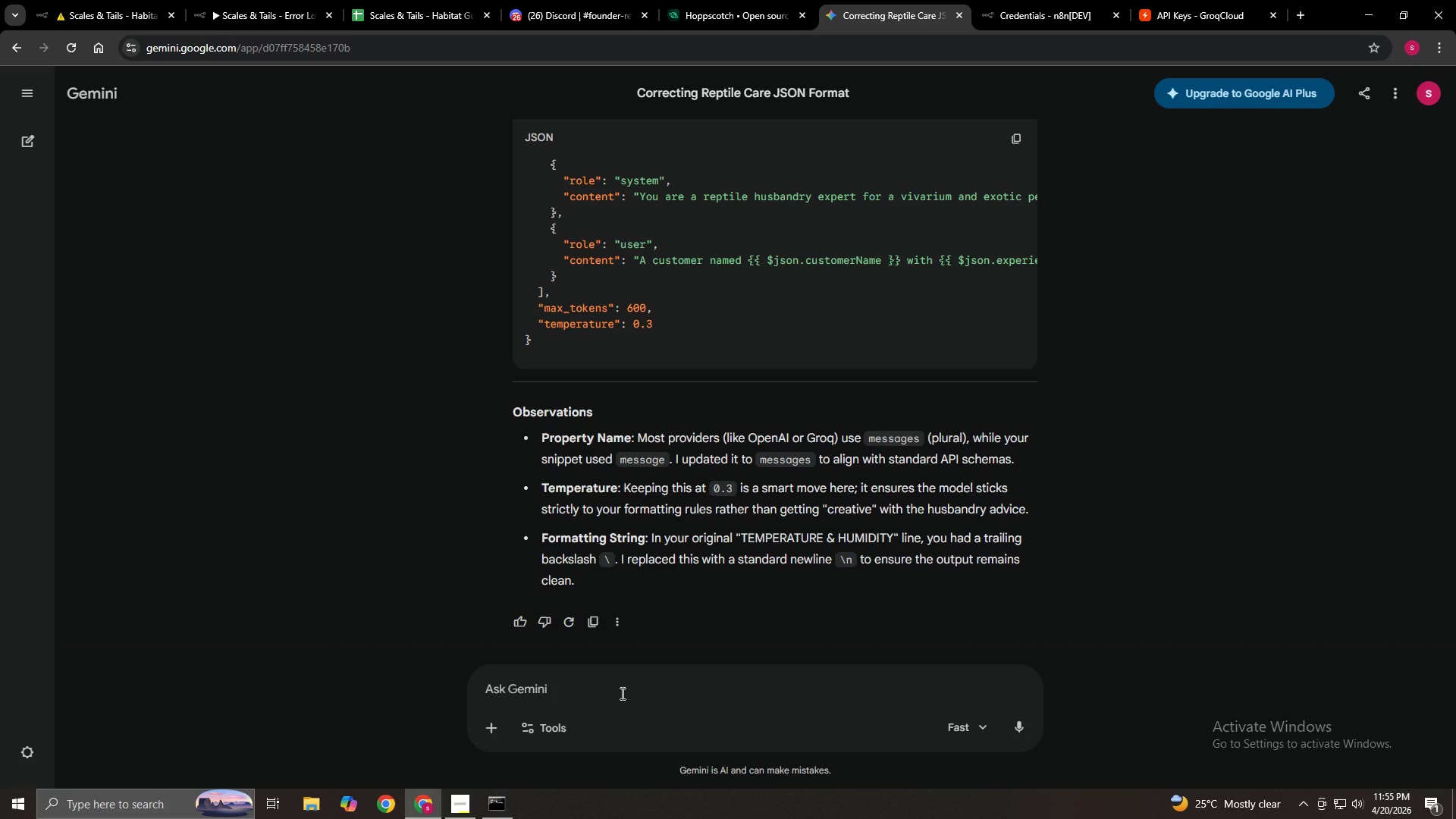 
left_click([621, 693])
 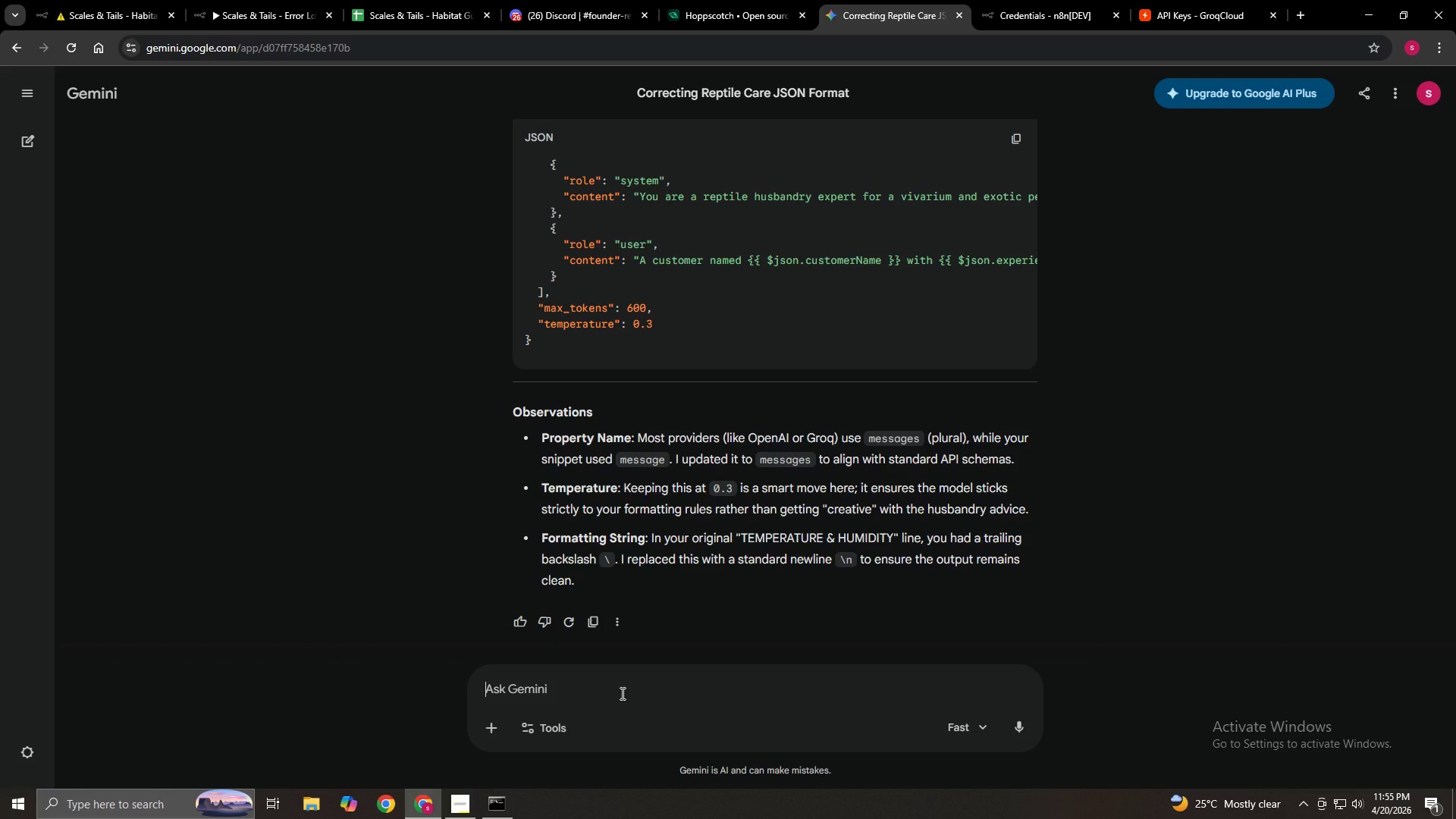 
key(Control+V)
 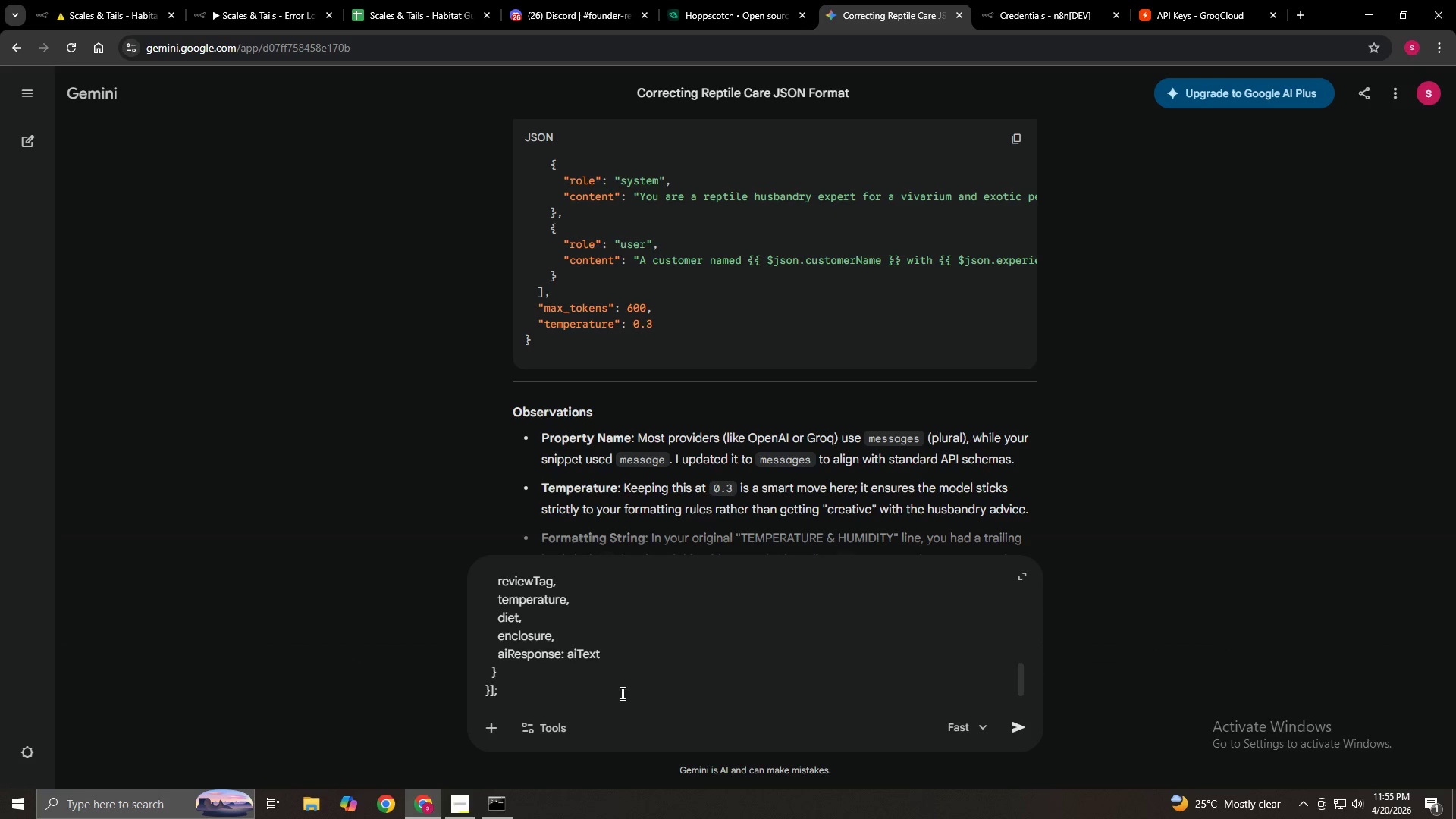 
key(Shift+Enter)
 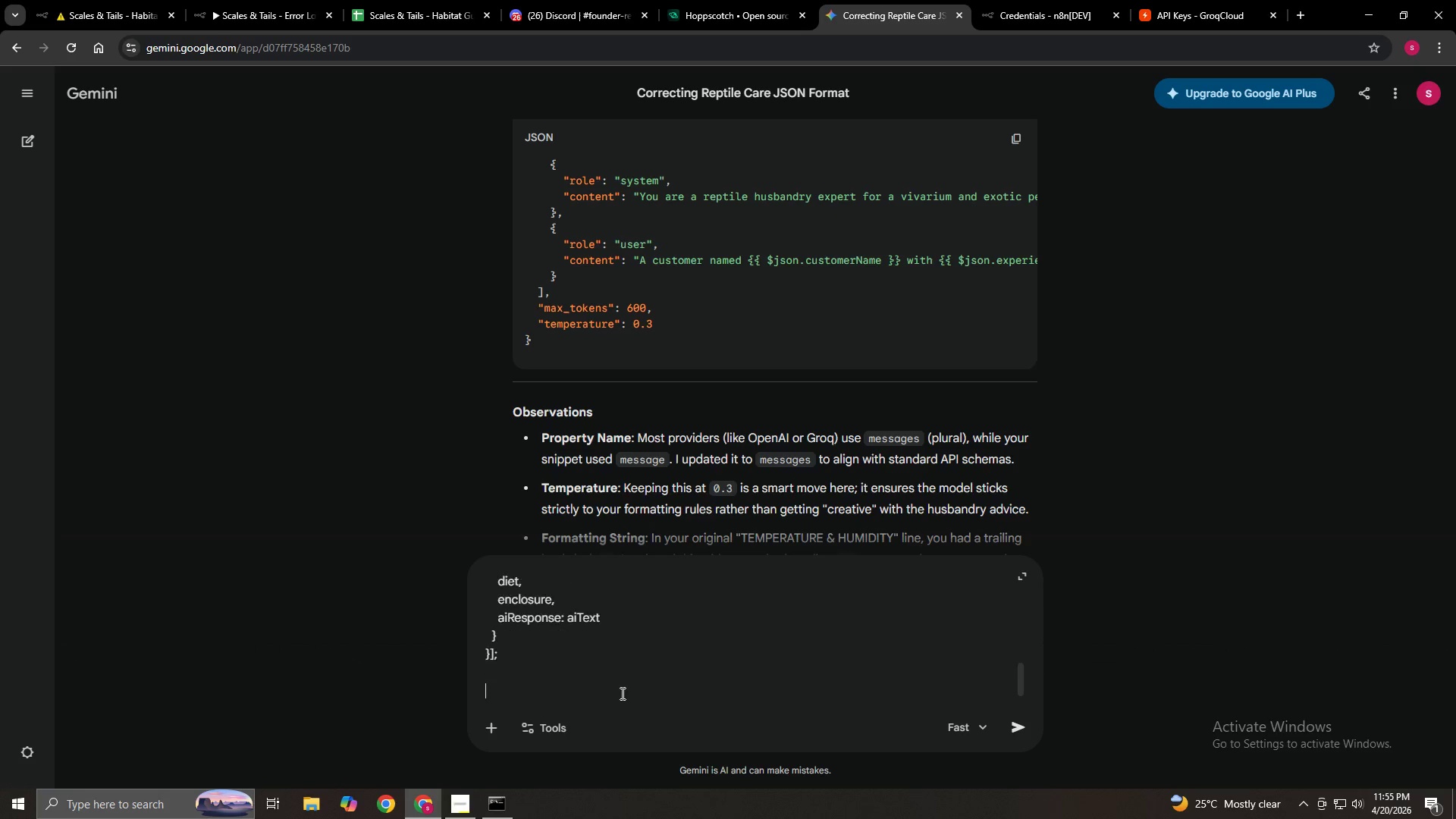 
key(Shift+Enter)
 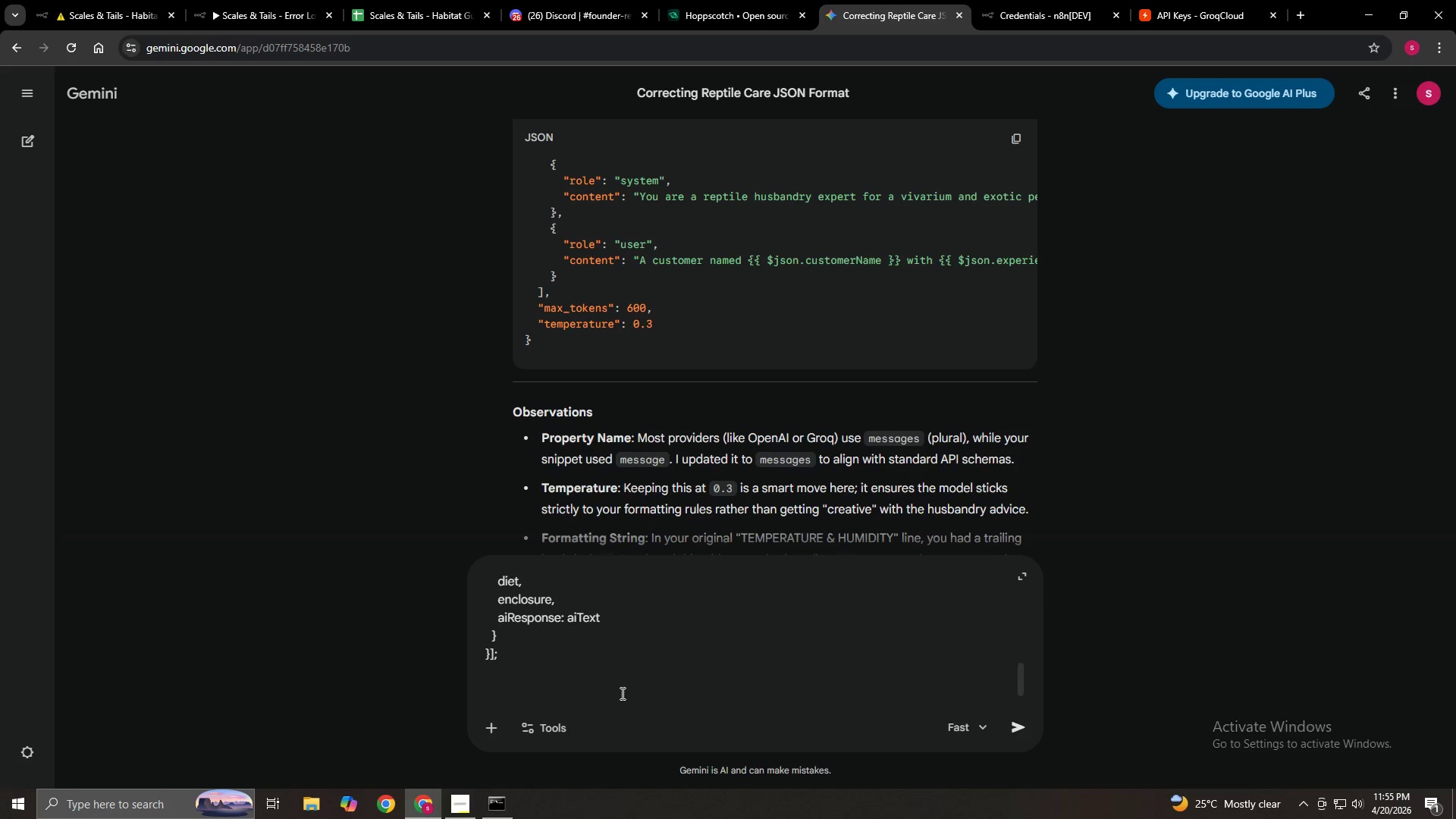 
type(fix this too)
 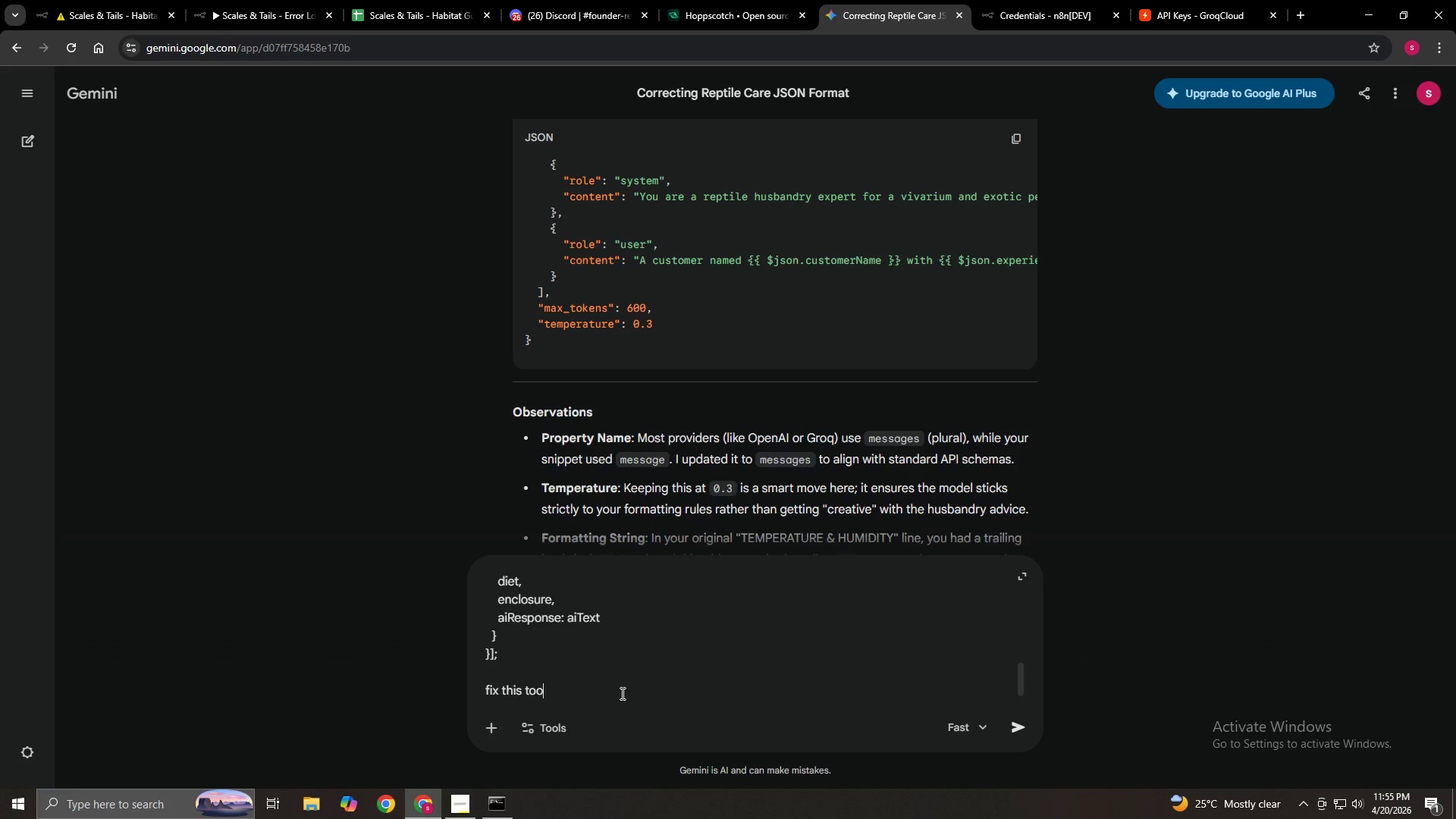 
key(Enter)
 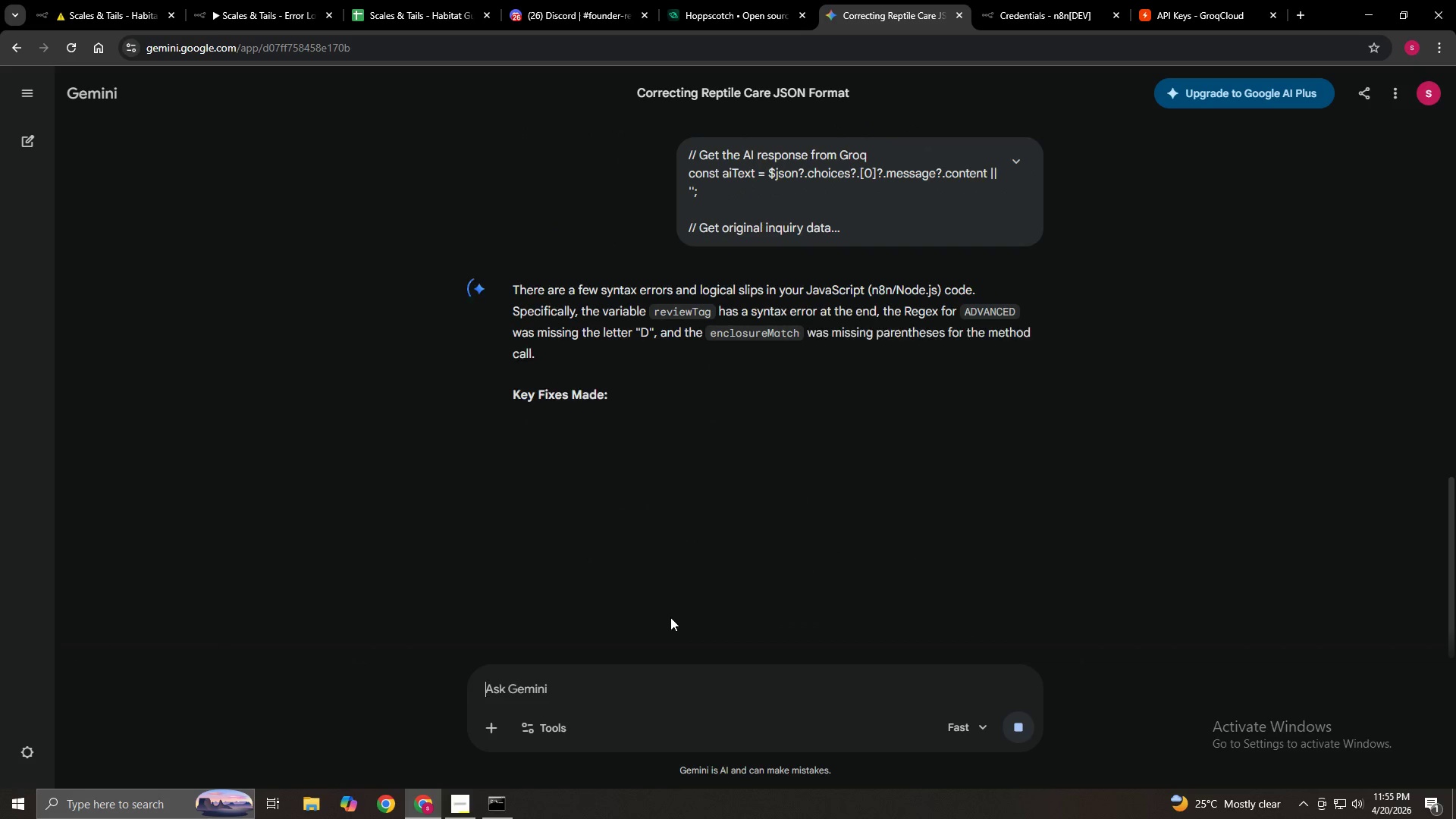 
scroll: coordinate [1150, 475], scroll_direction: down, amount: 9.0
 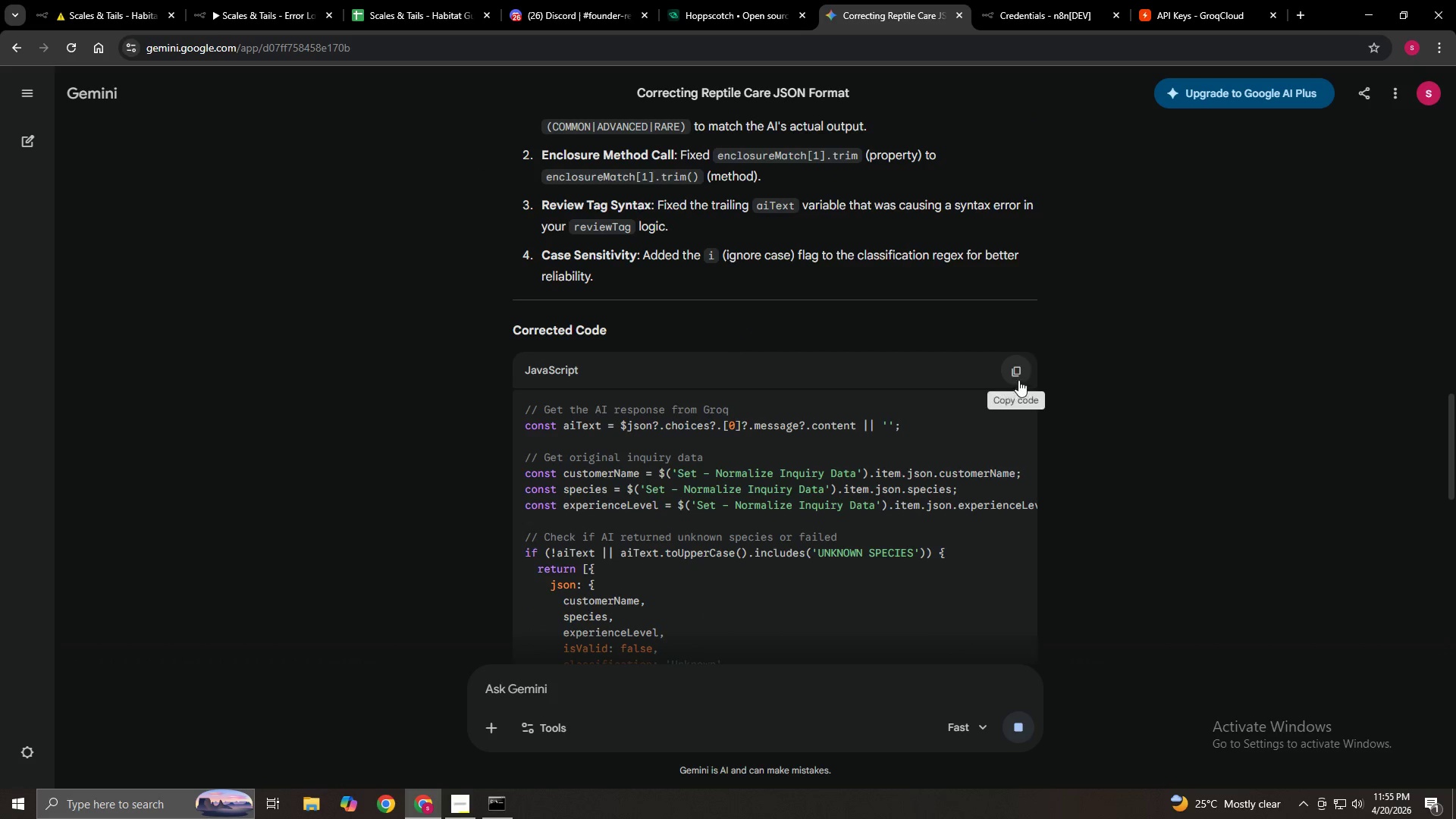 
left_click([1019, 372])
 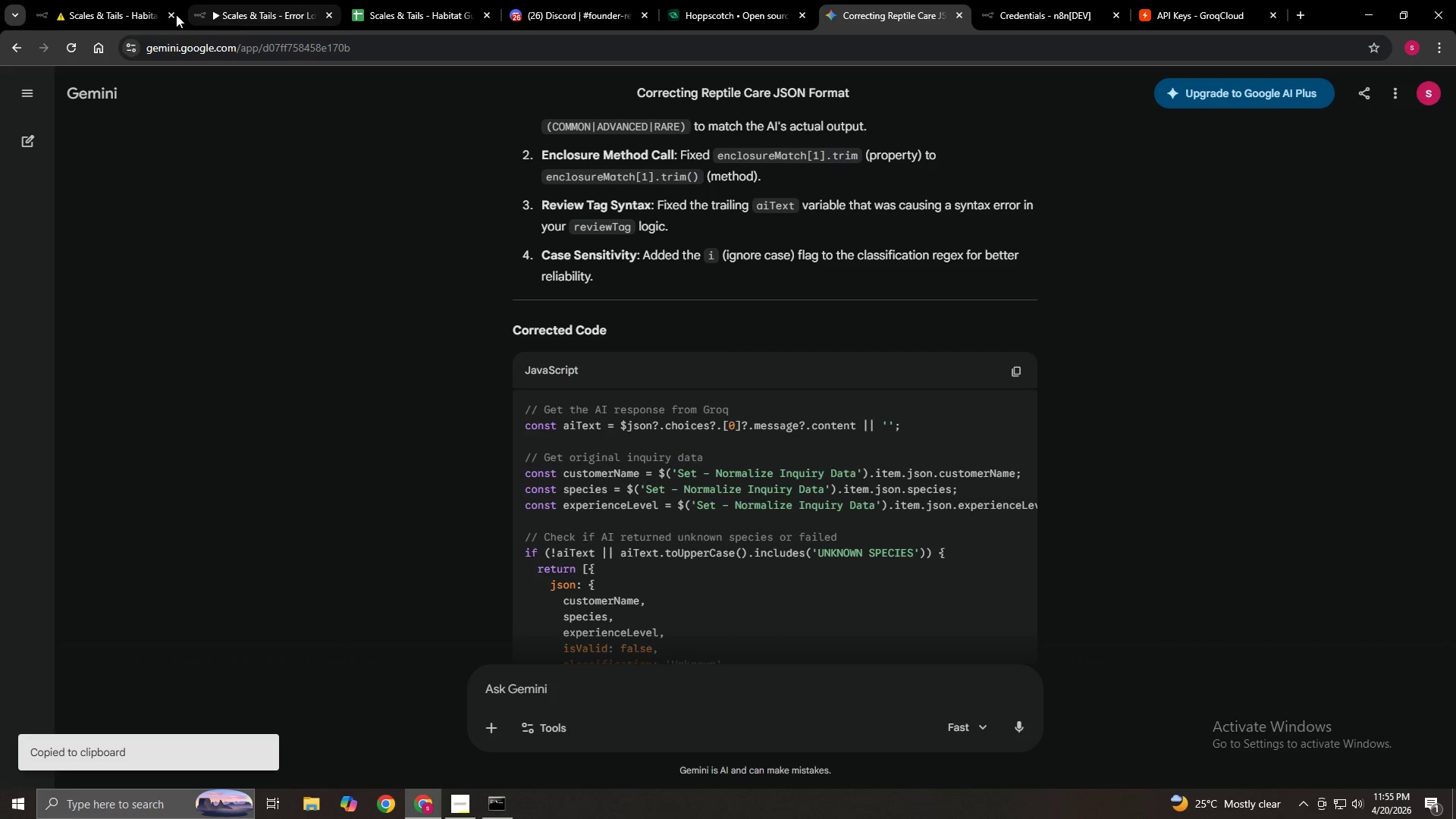 
left_click([130, 9])
 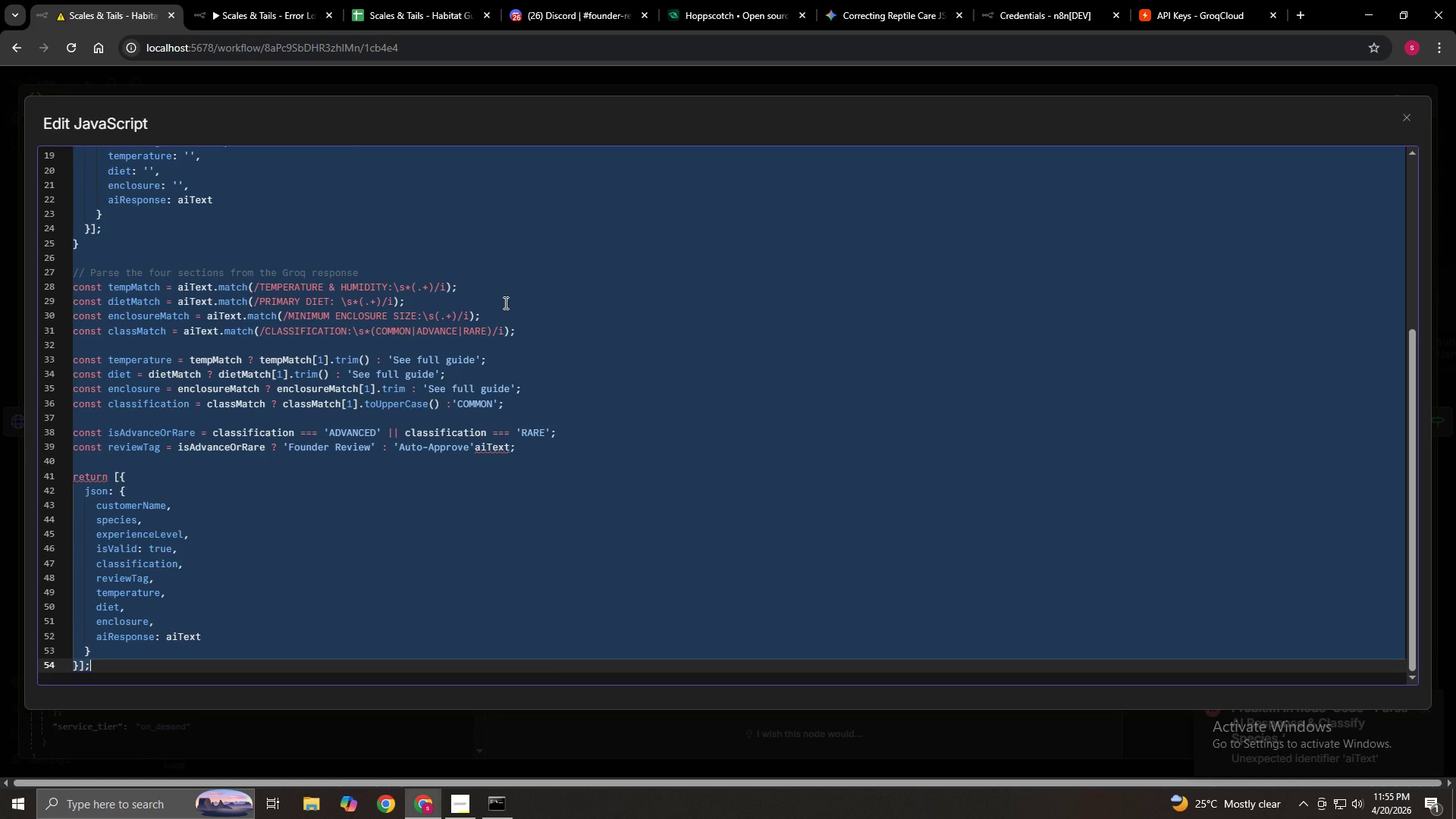 
key(Control+V)
 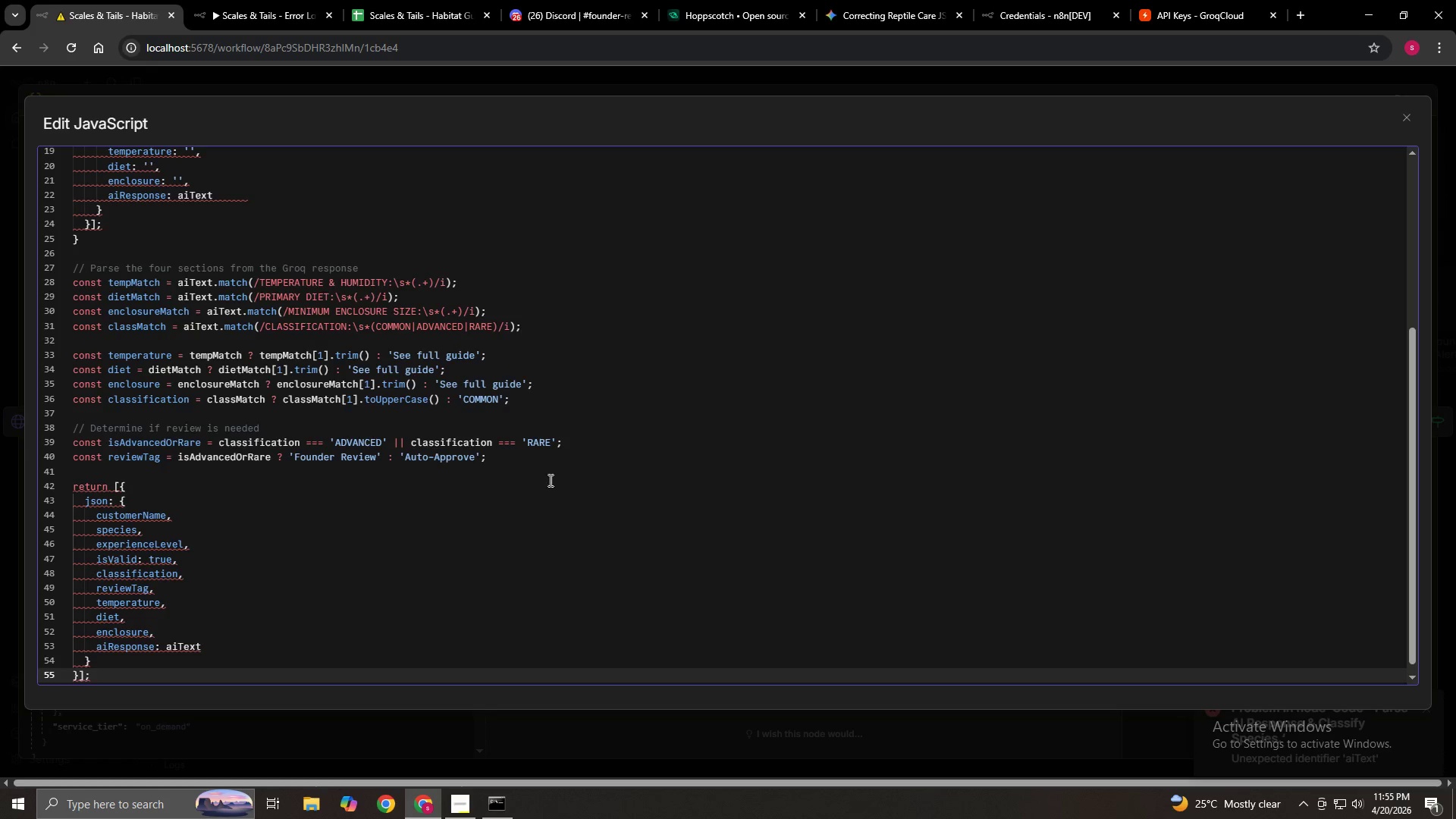 
scroll: coordinate [549, 483], scroll_direction: up, amount: 7.0
 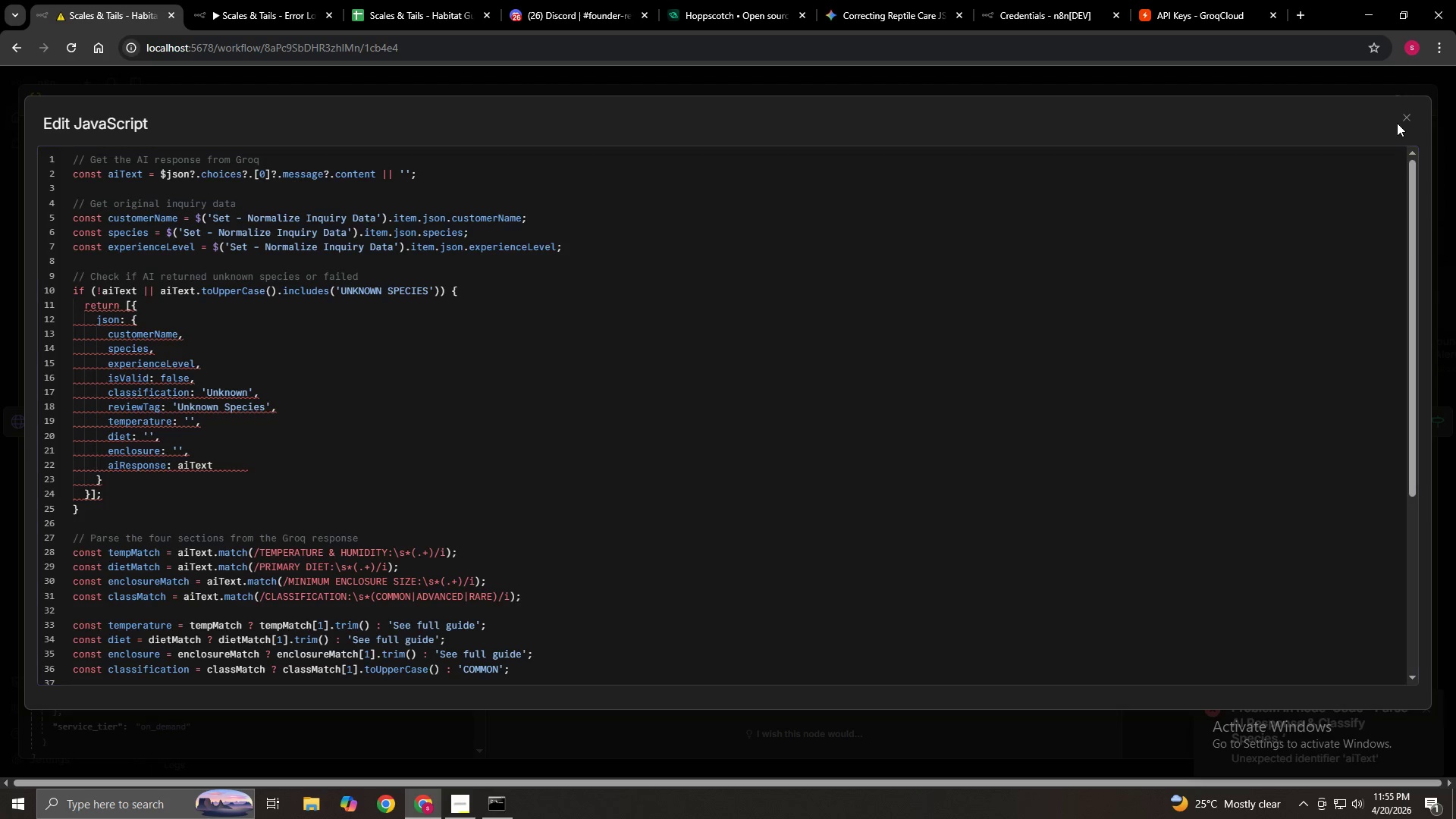 
double_click([1403, 117])
 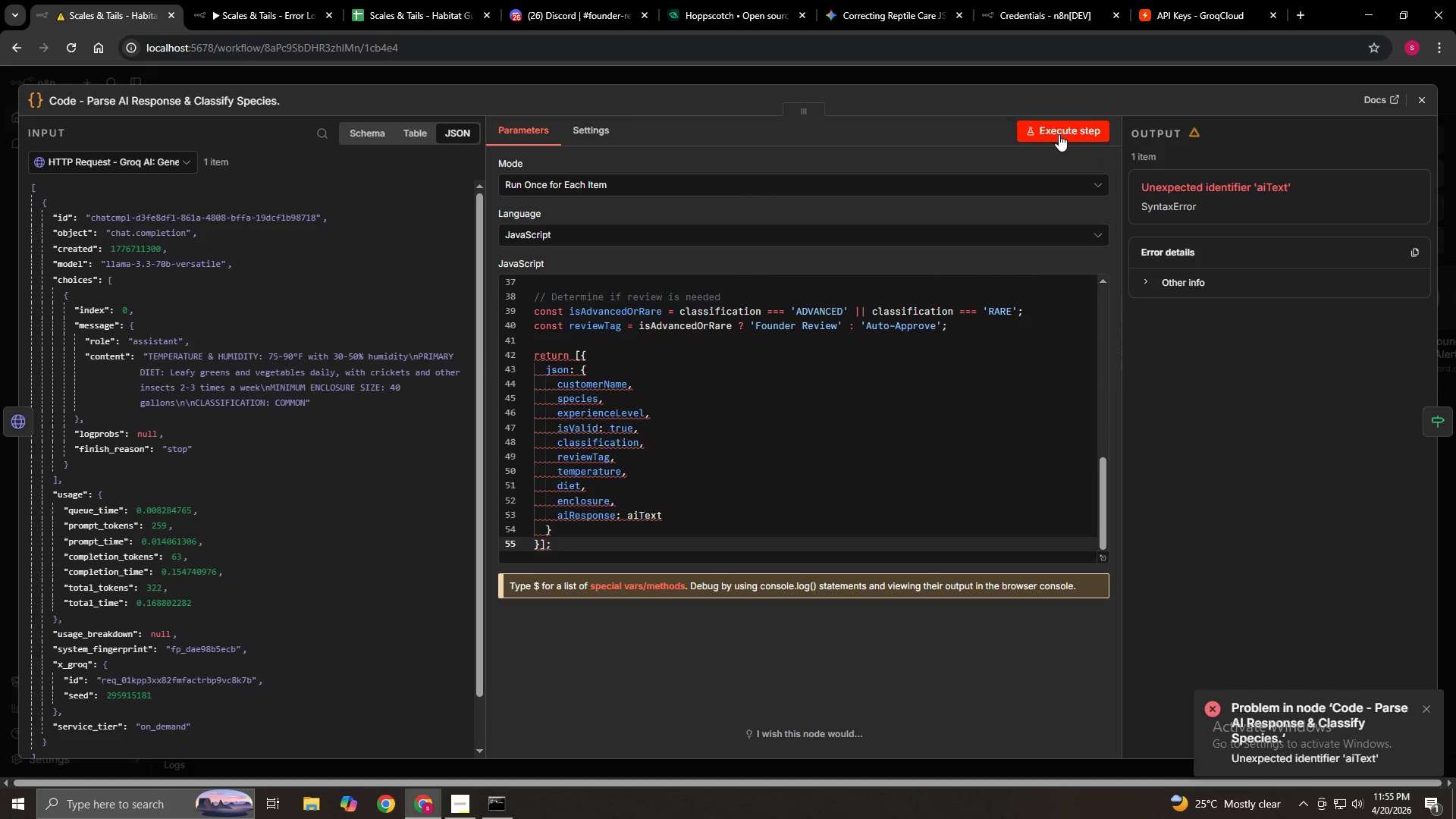 
left_click([1059, 127])
 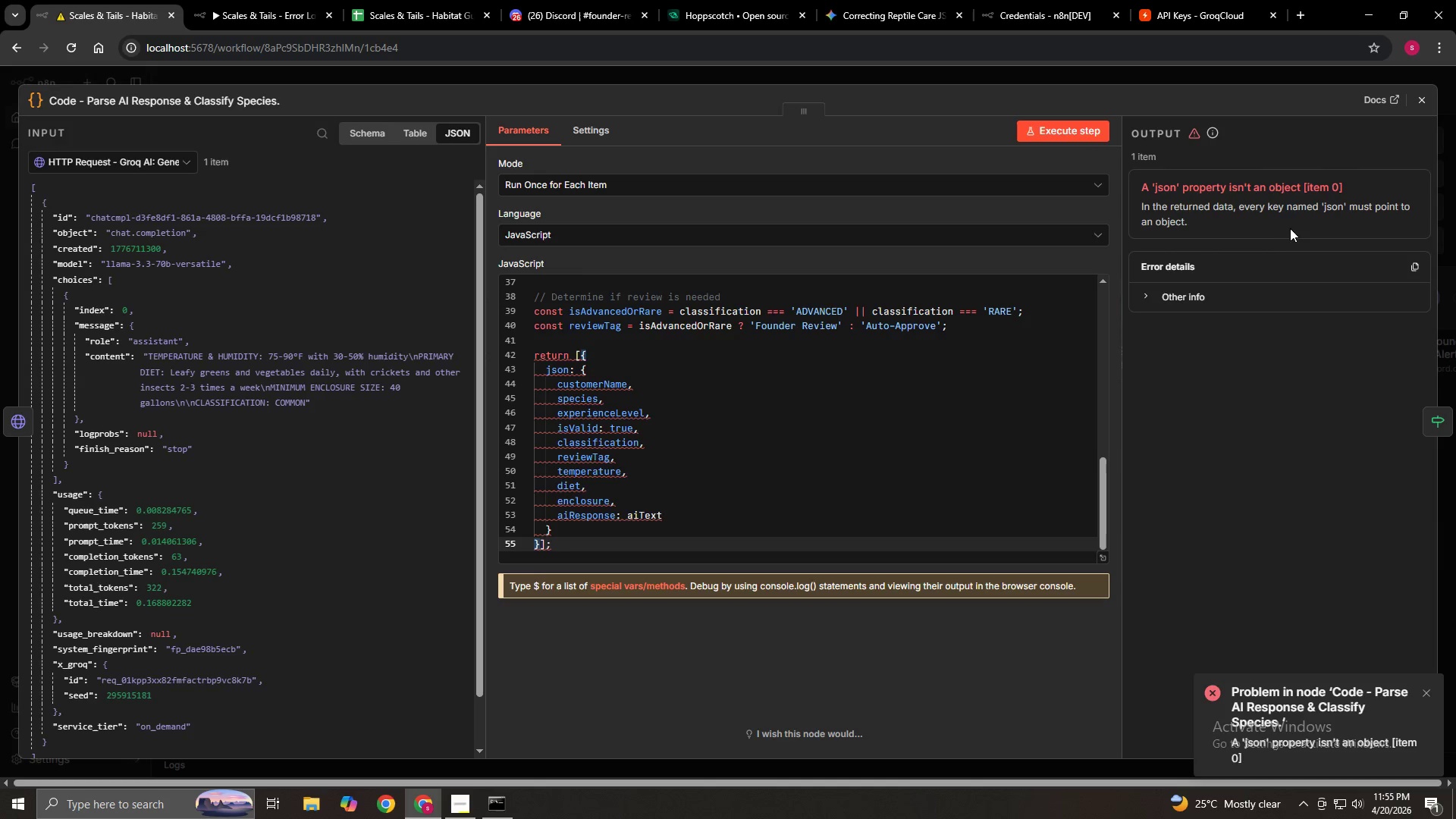 
wait(13.36)
 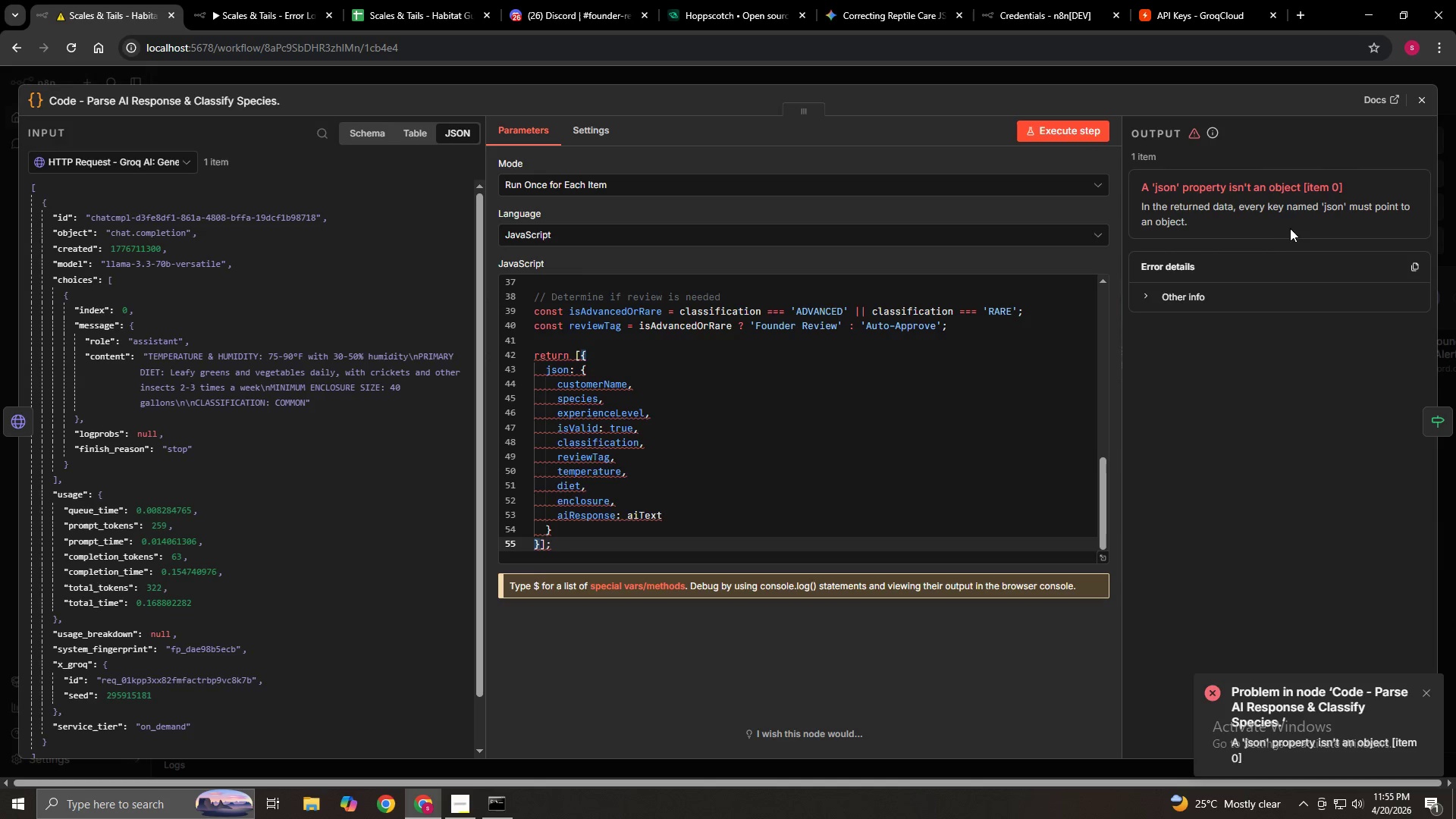 
left_click([1172, 0])
 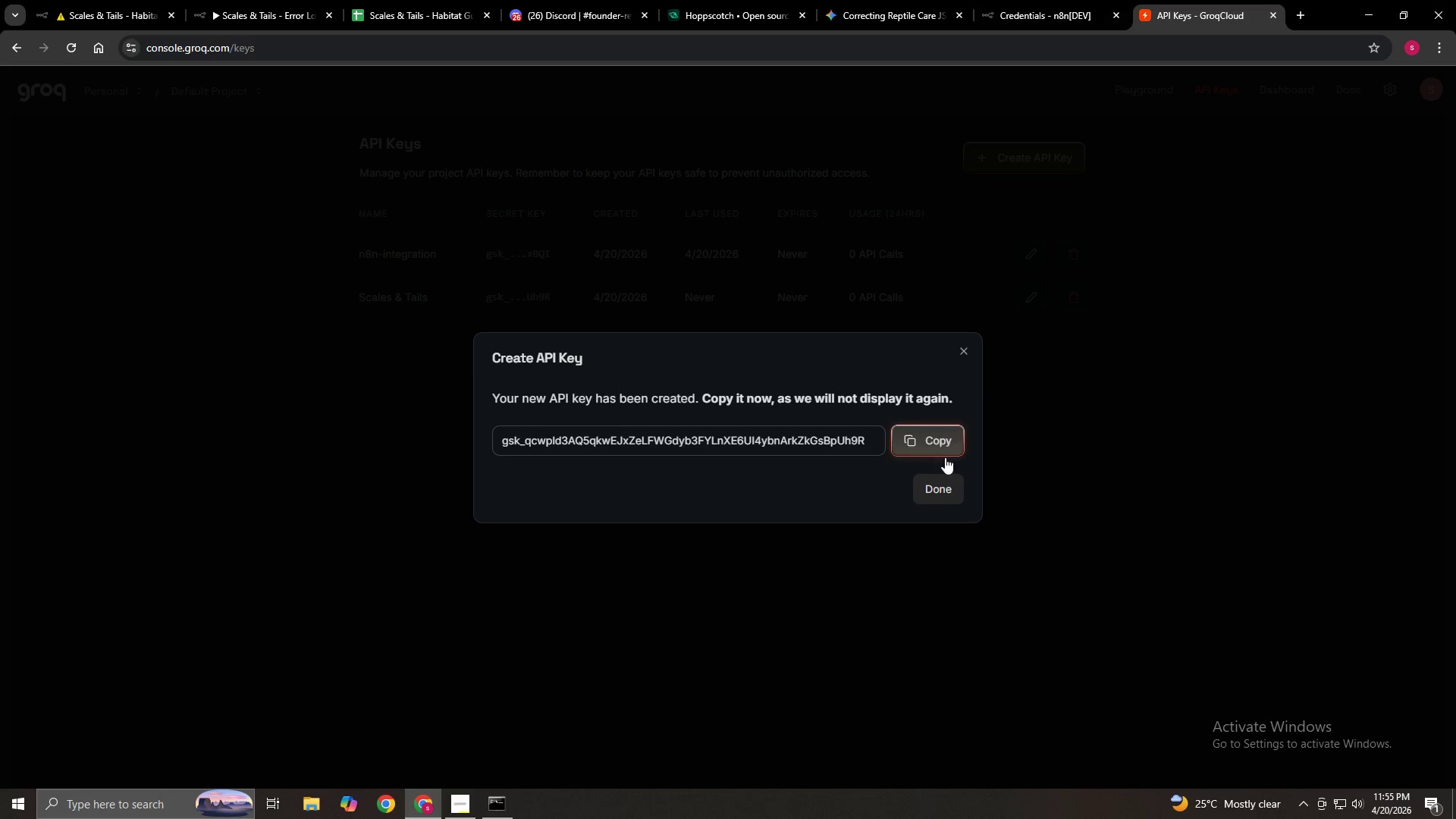 
left_click([930, 499])
 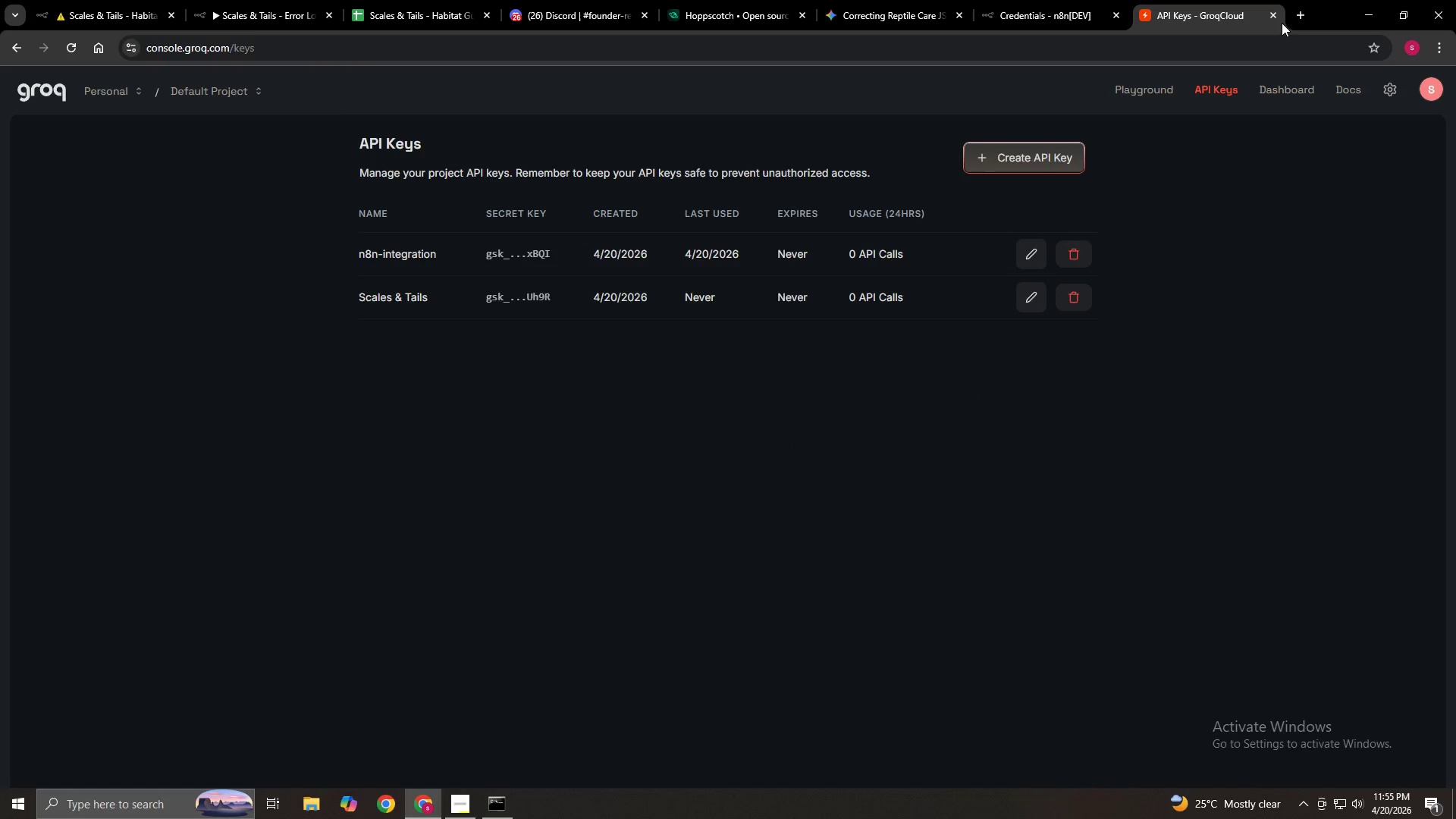 
left_click([1273, 11])
 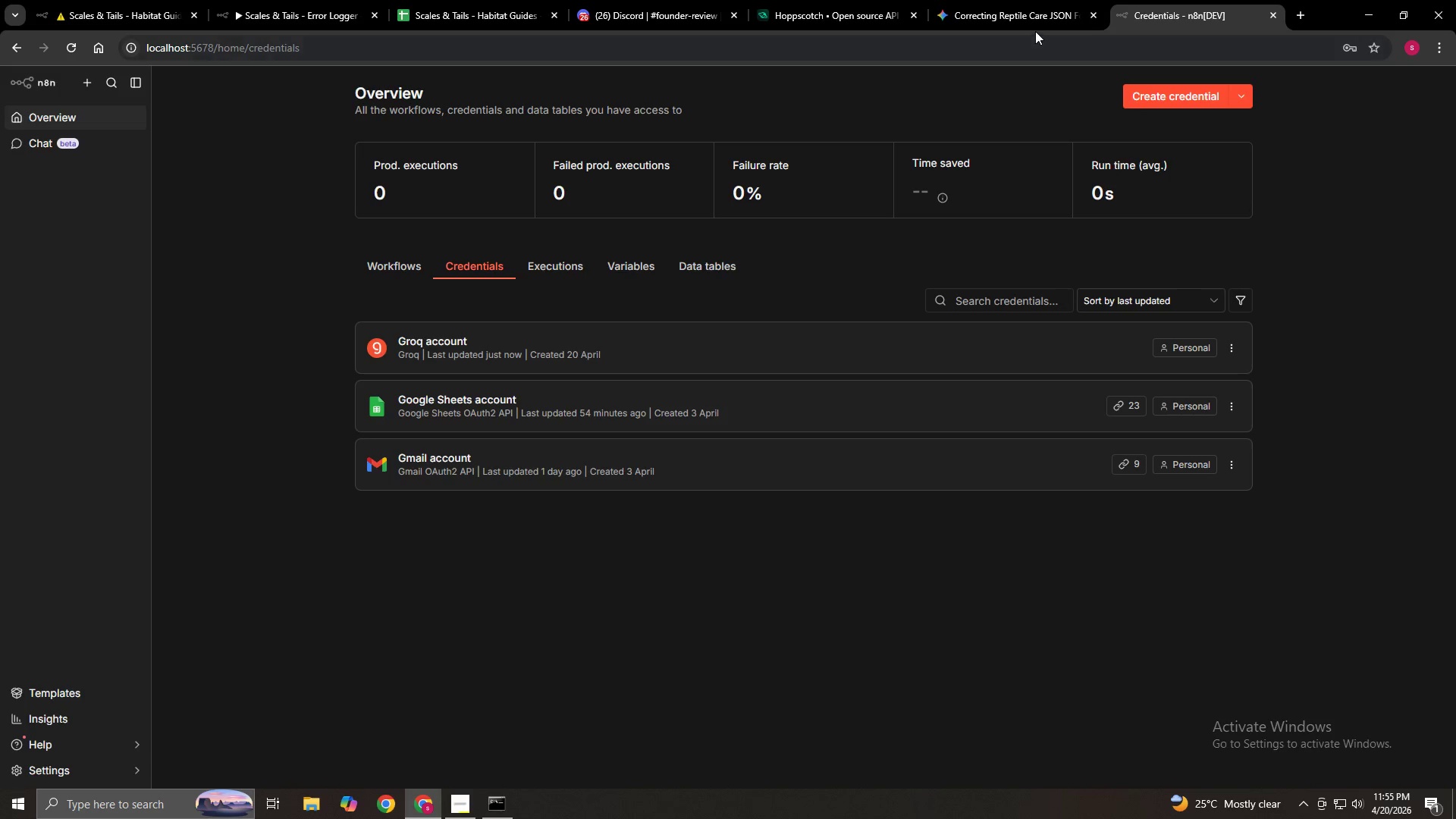 
left_click([1027, 2])
 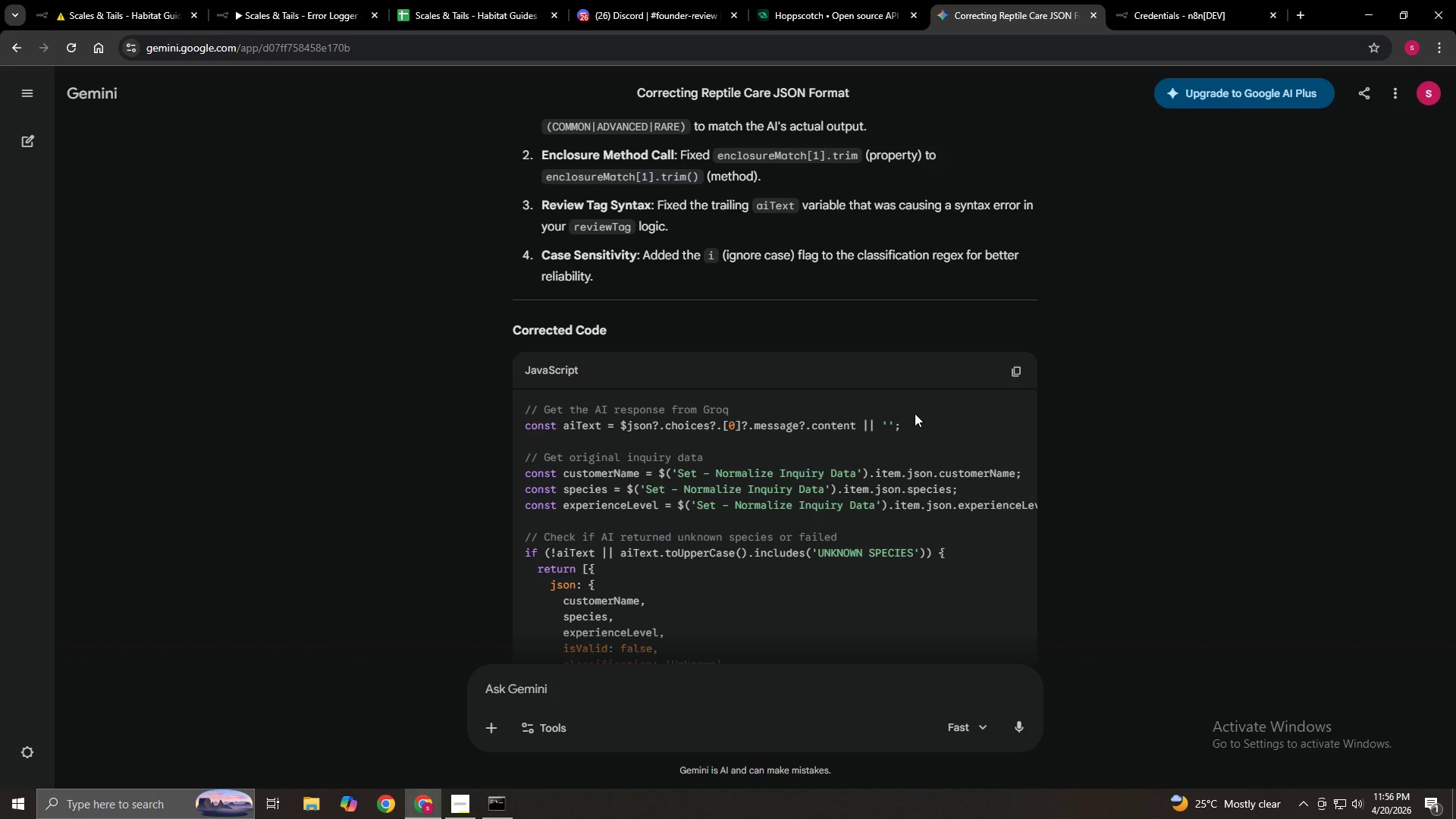 
scroll: coordinate [924, 435], scroll_direction: down, amount: 12.0
 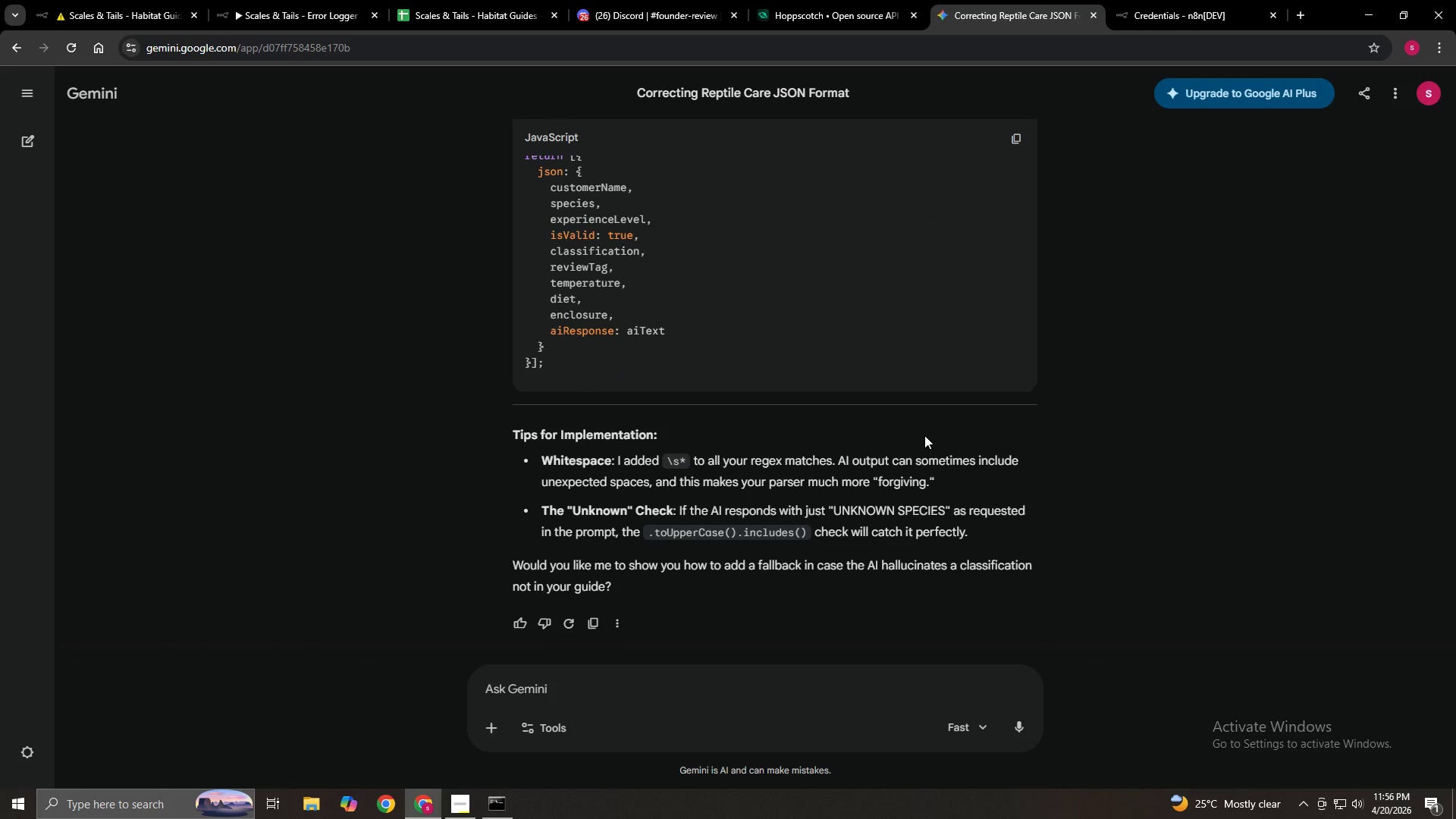 
scroll: coordinate [924, 435], scroll_direction: up, amount: 8.0
 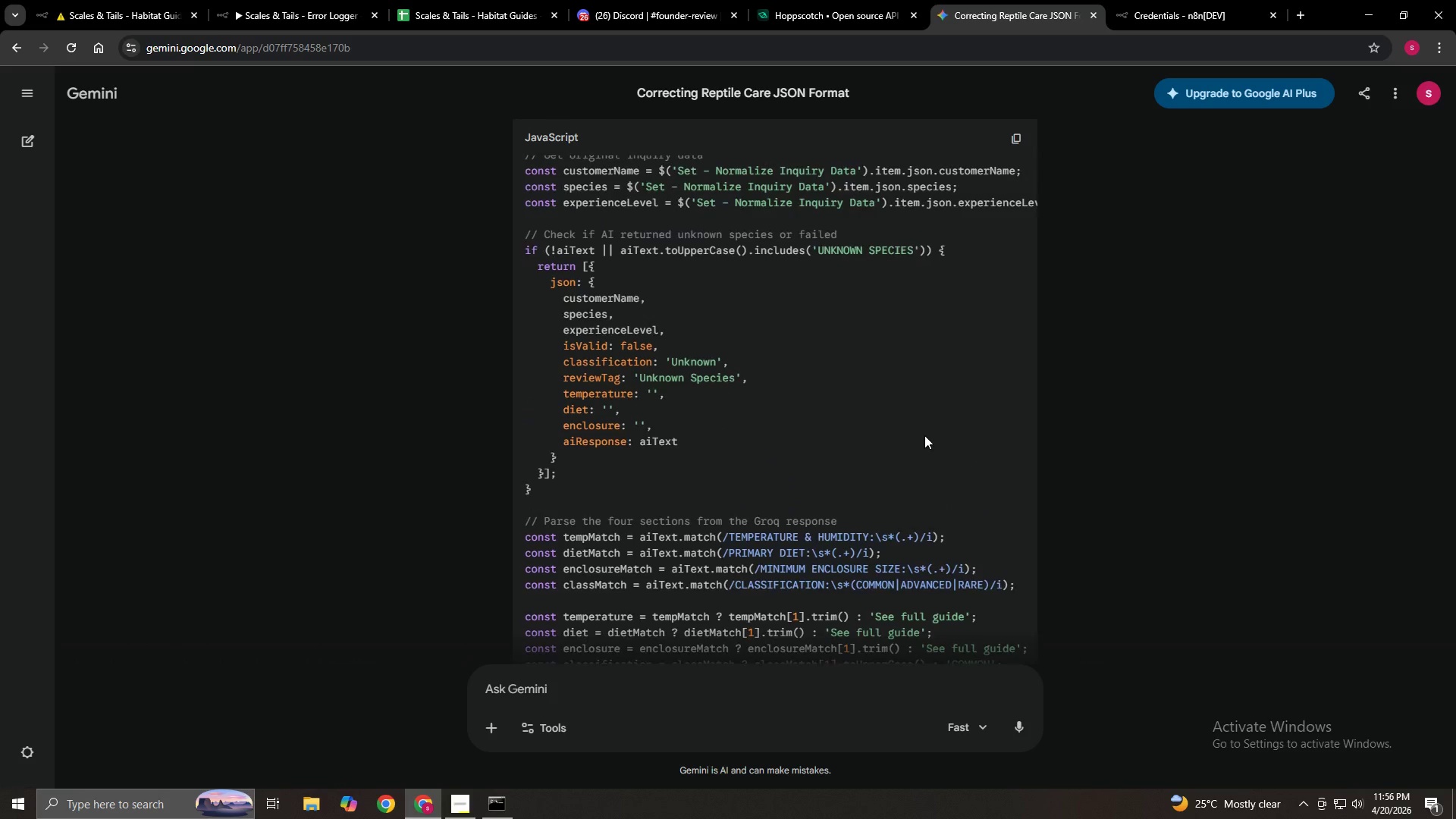 
scroll: coordinate [924, 435], scroll_direction: down, amount: 7.0
 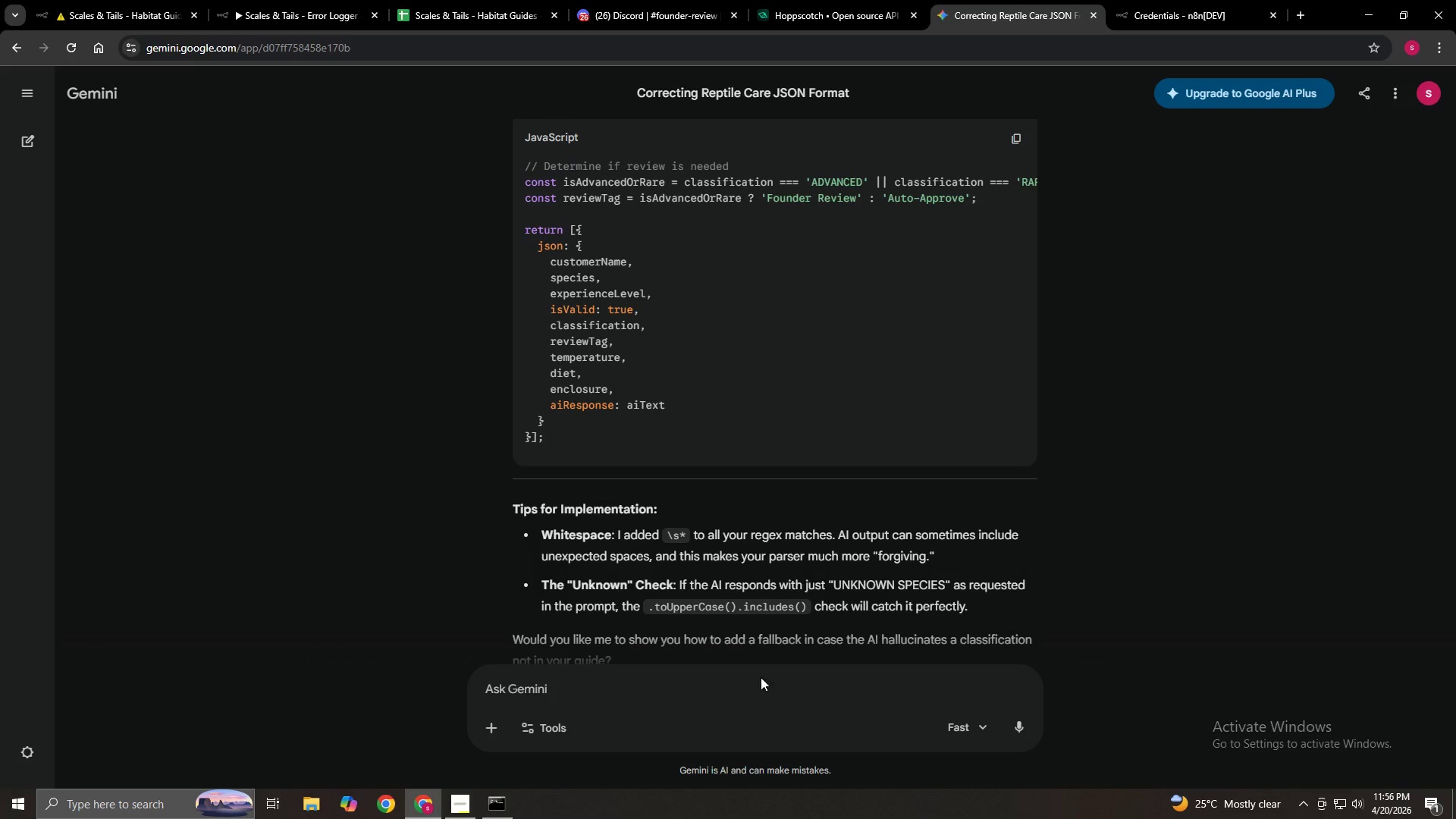 
left_click([753, 669])
 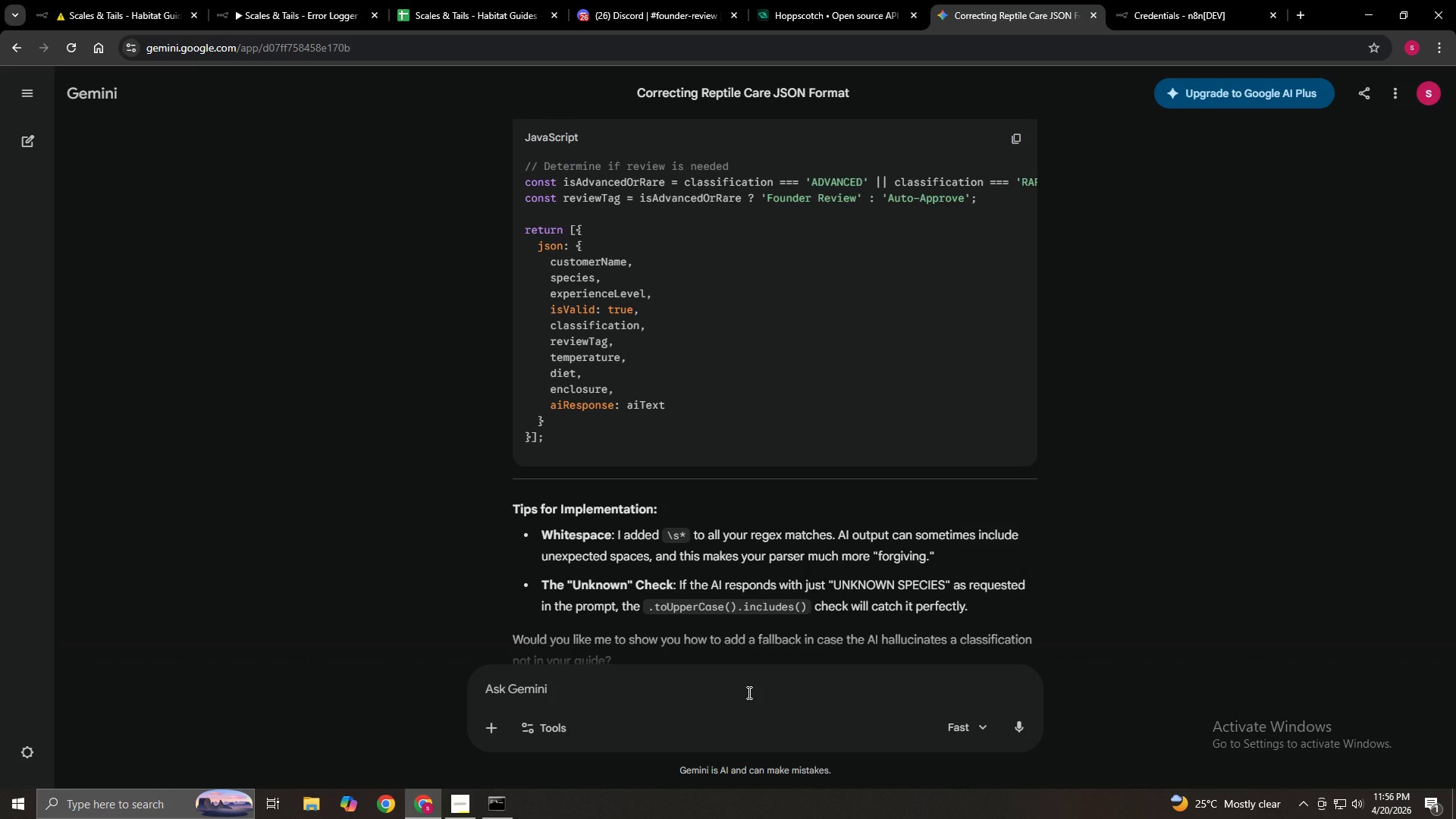 
type(Give me thi)
key(Backspace)
type(e original code)
 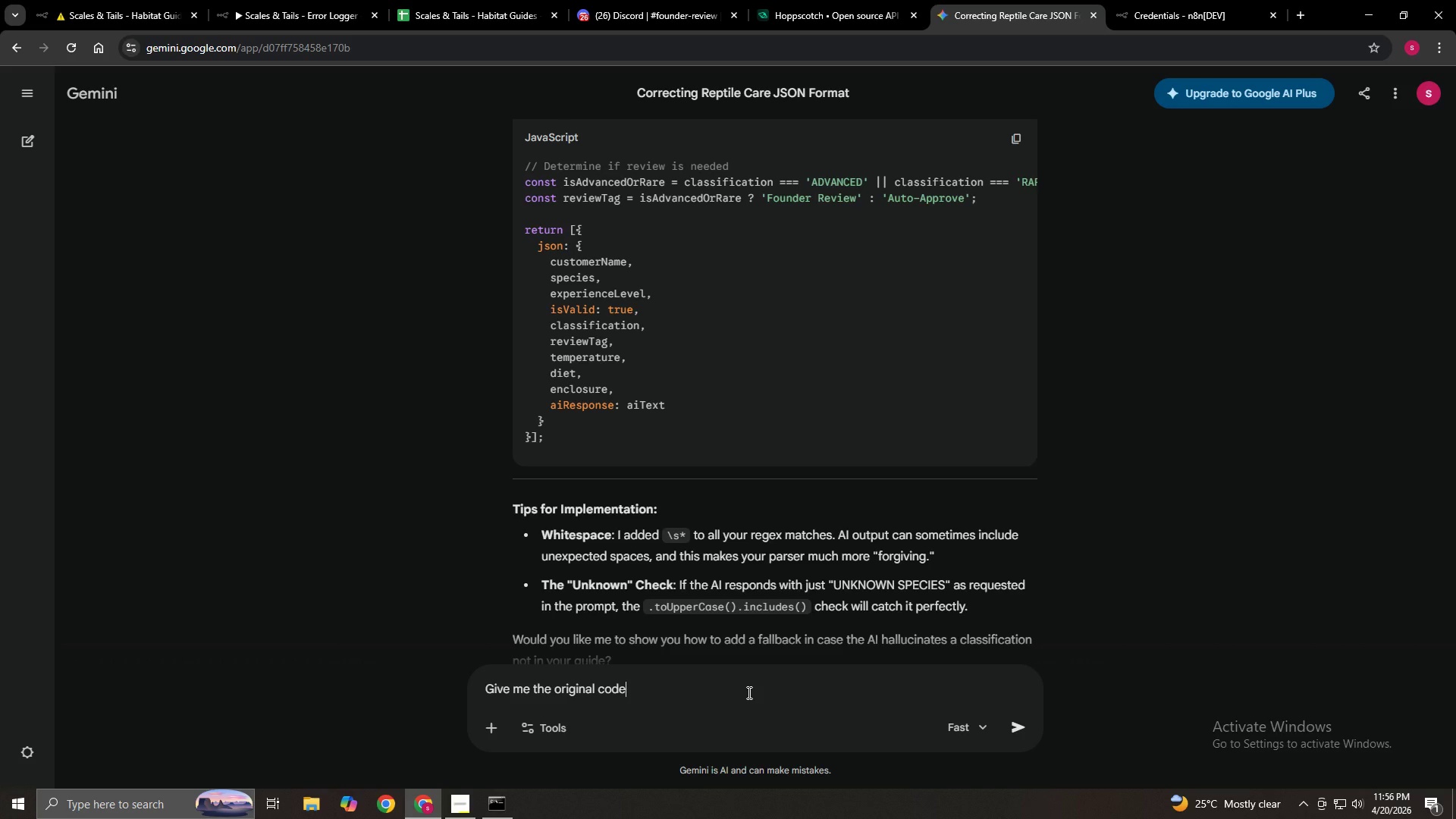 
key(Enter)
 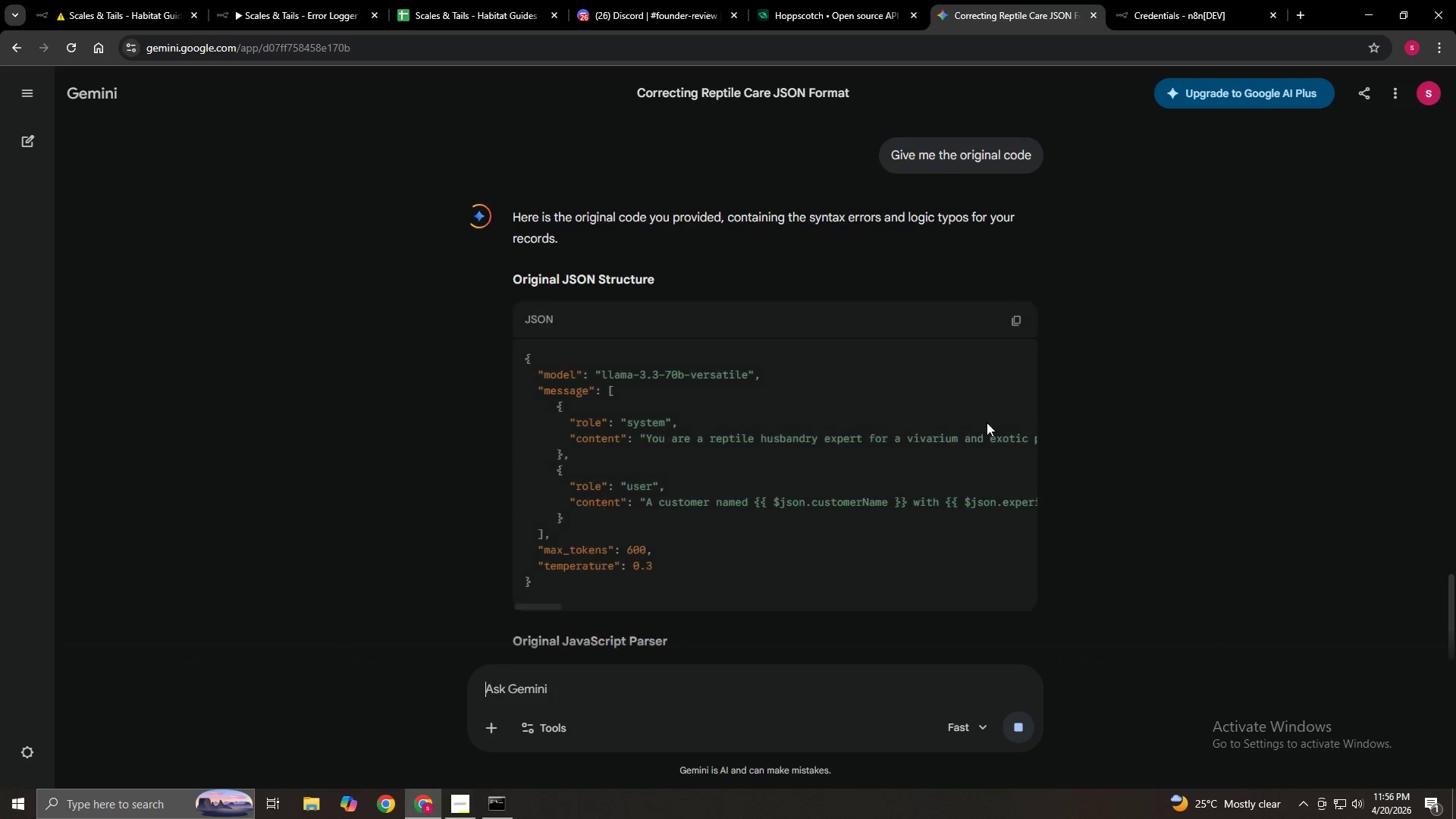 
scroll: coordinate [883, 488], scroll_direction: down, amount: 6.0
 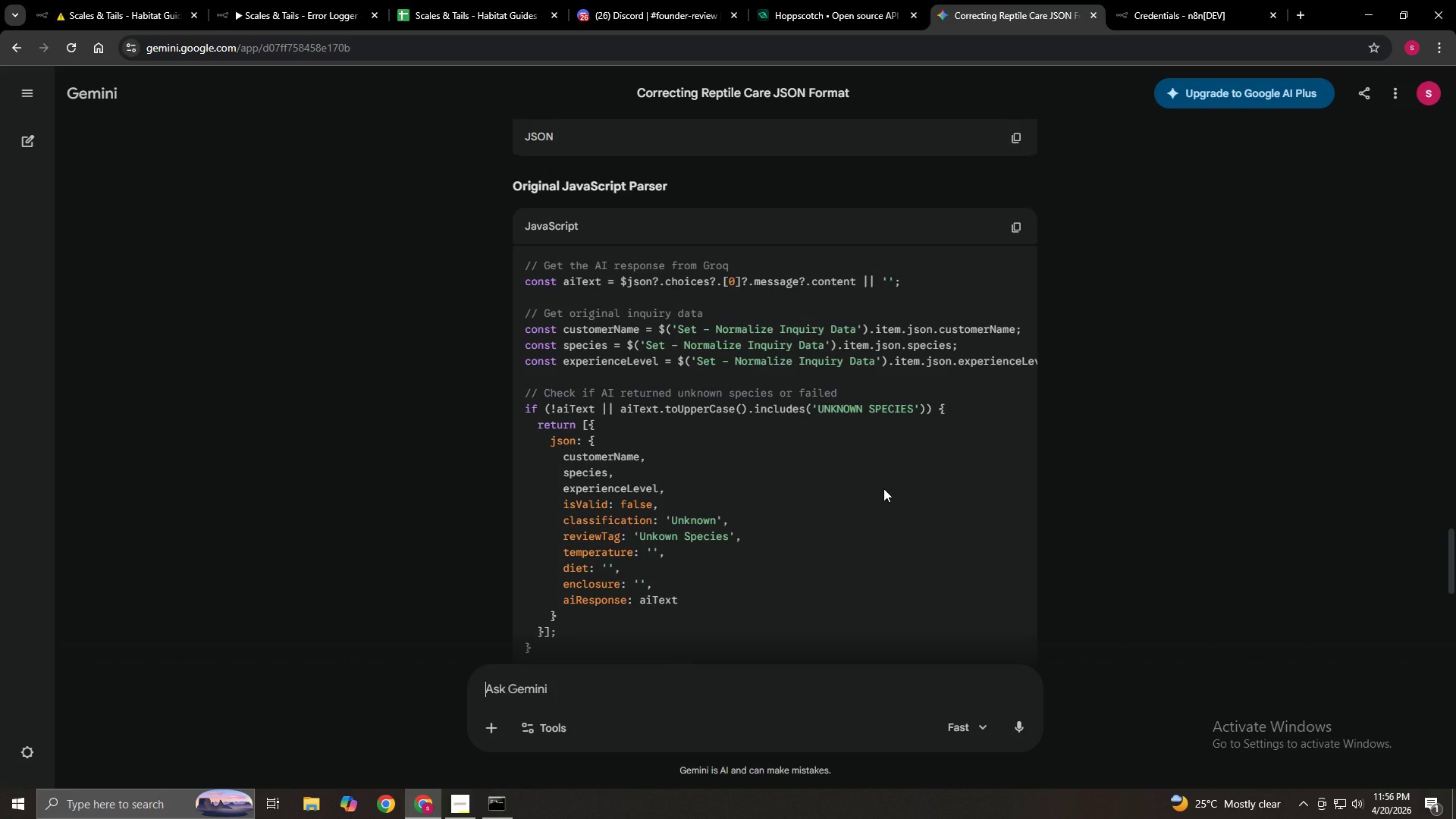 
scroll: coordinate [883, 488], scroll_direction: up, amount: 6.0
 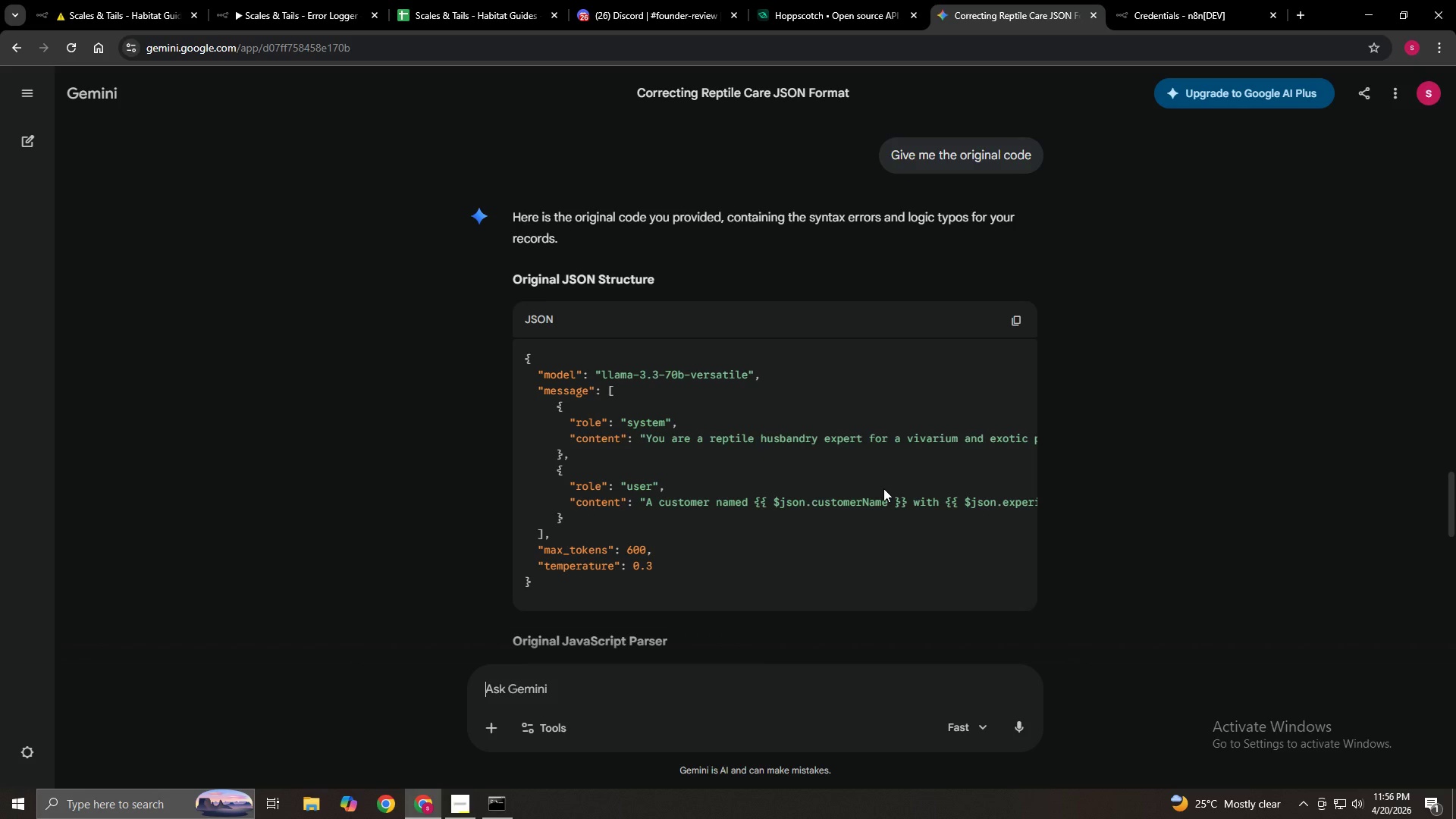 
scroll: coordinate [883, 488], scroll_direction: down, amount: 7.0
 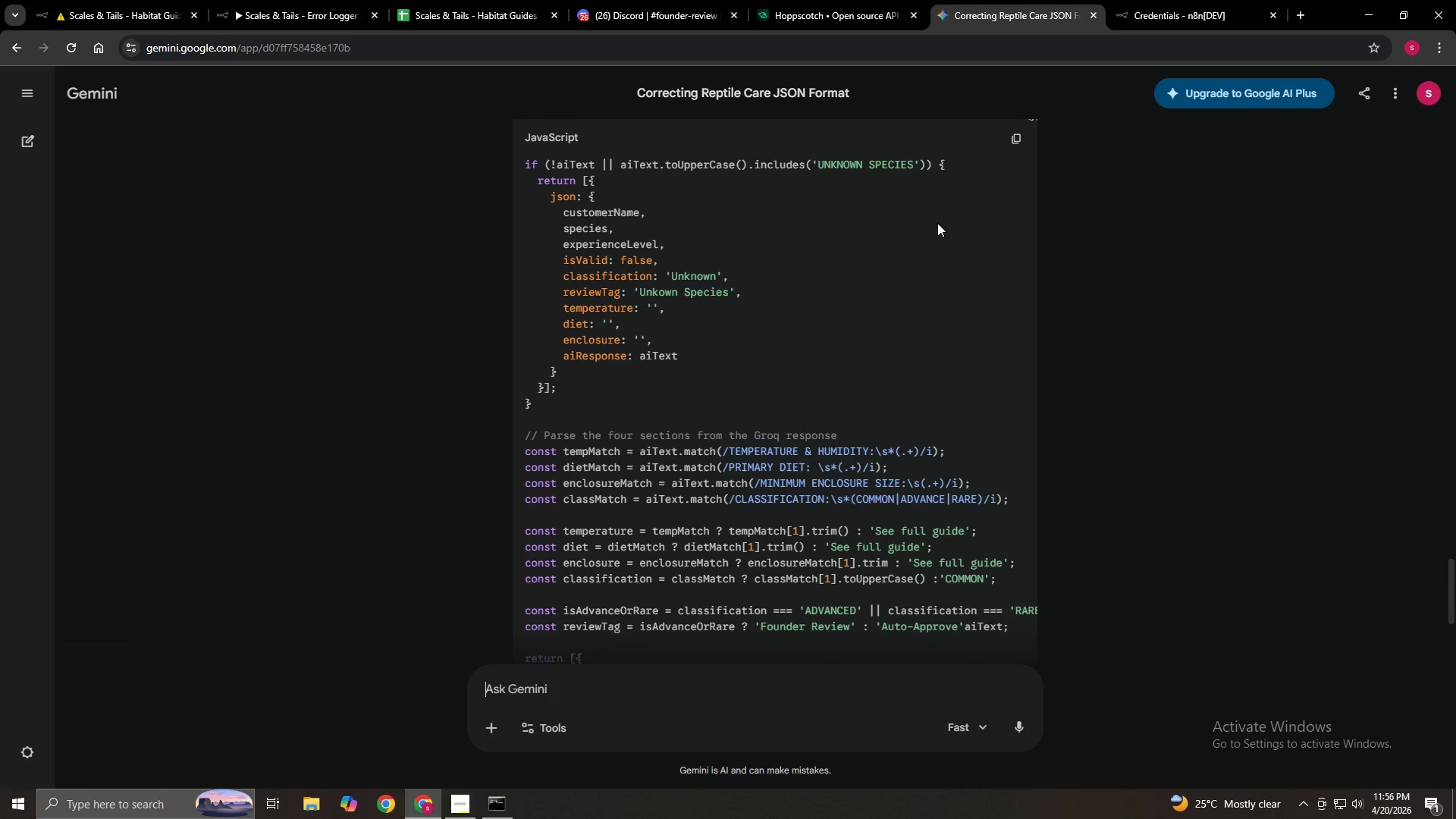 
left_click([1018, 130])
 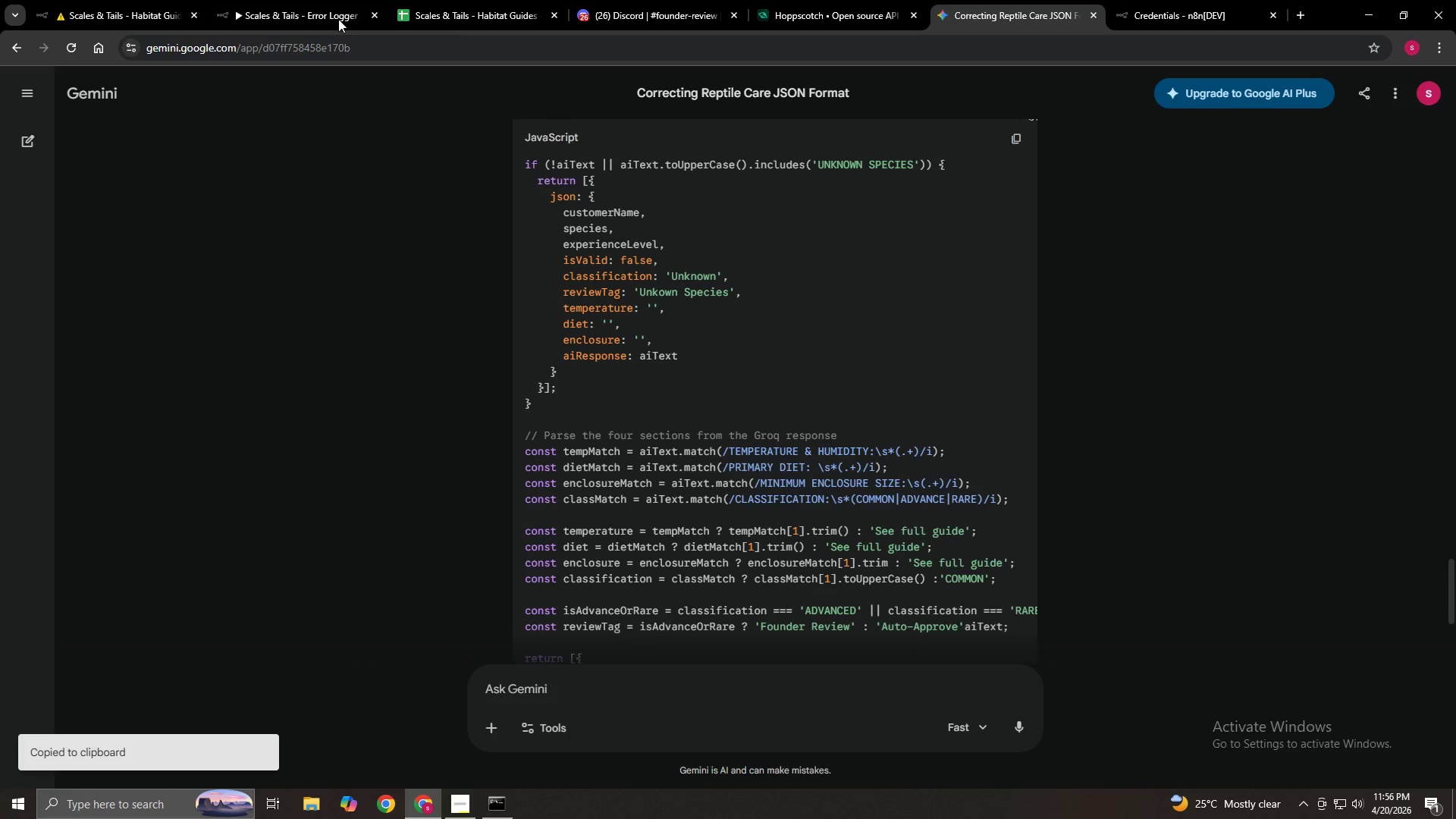 
left_click([268, 7])
 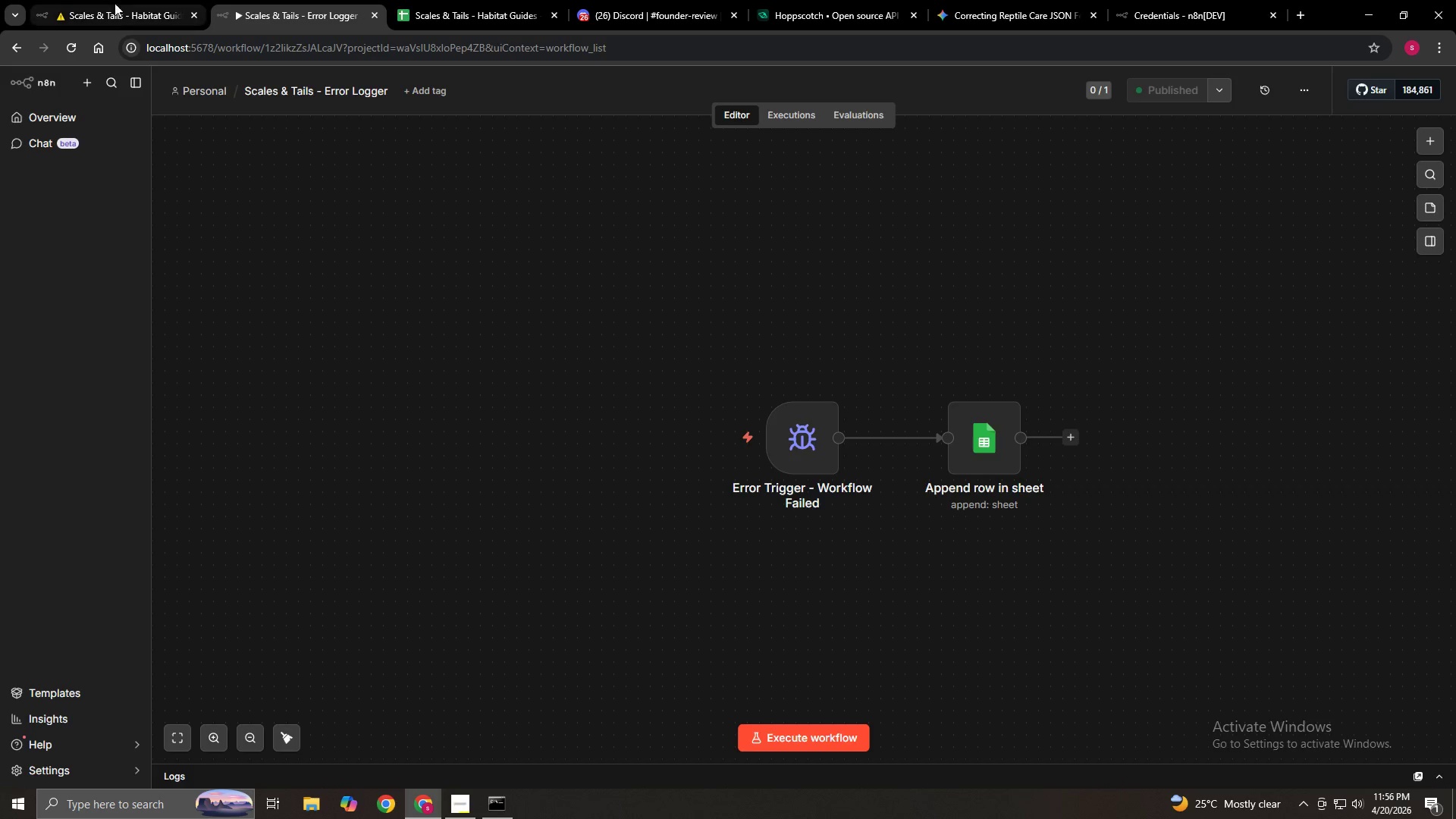 
left_click([96, 3])
 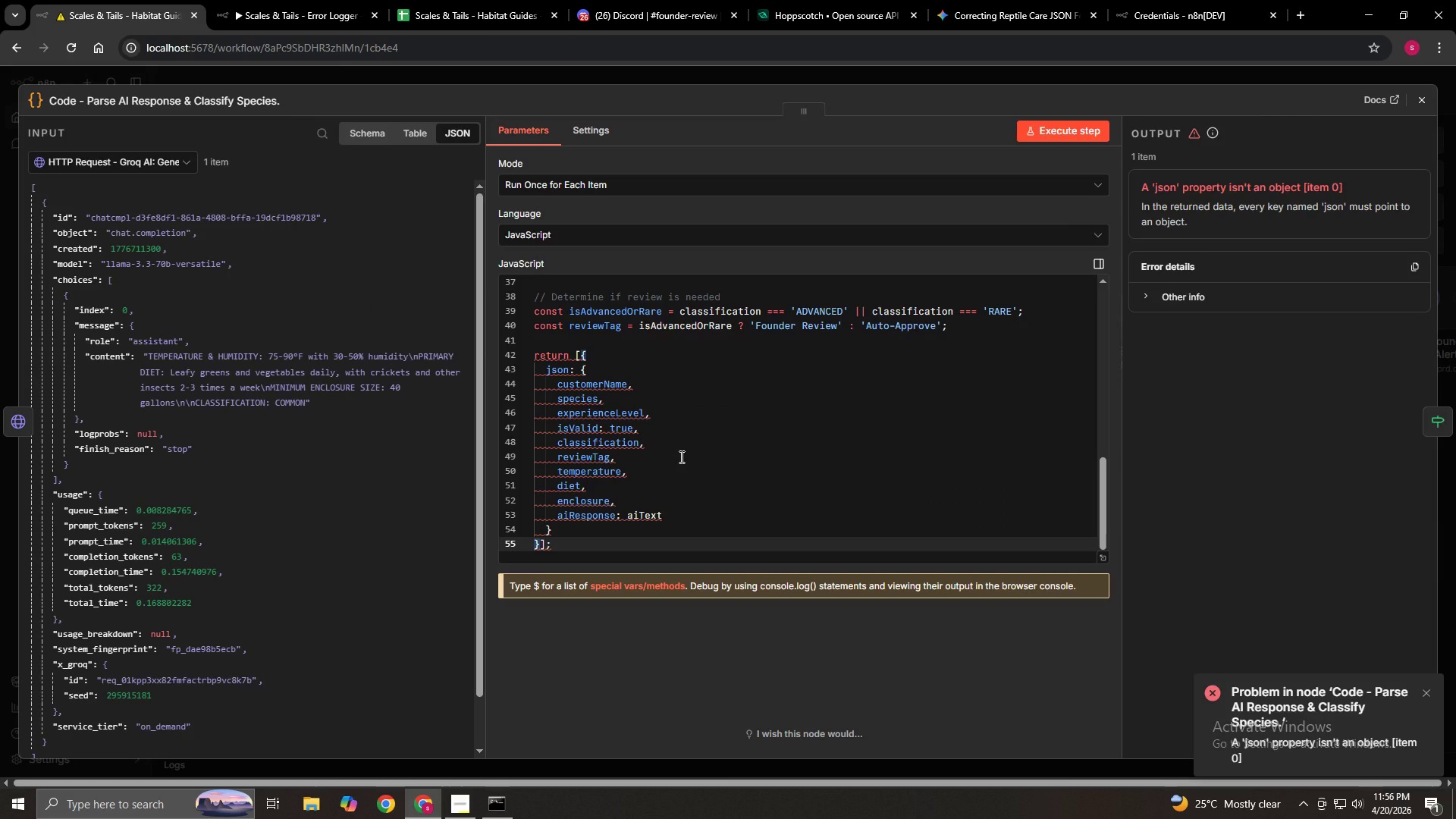 
left_click([680, 457])
 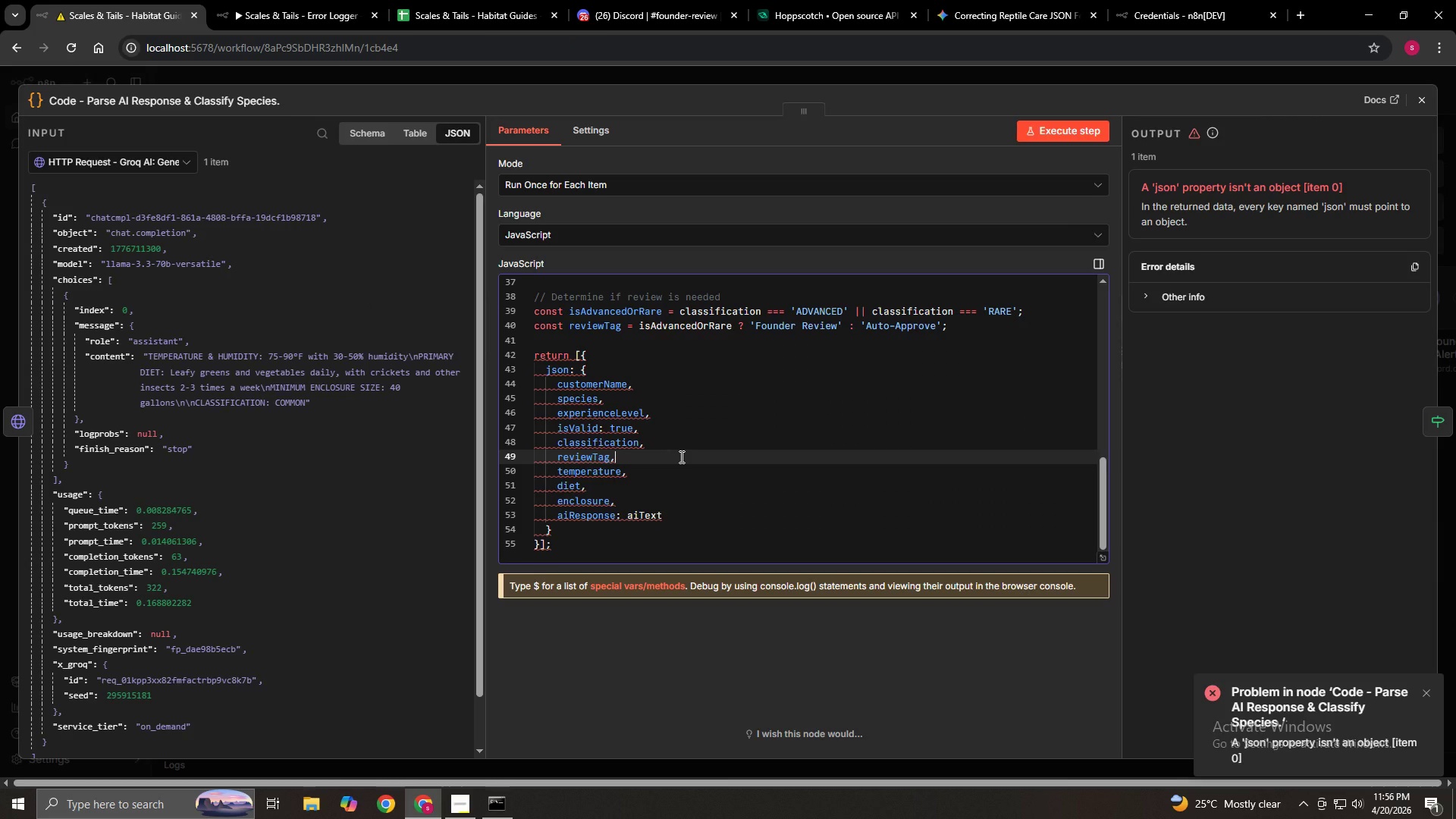 
key(Control+A)
 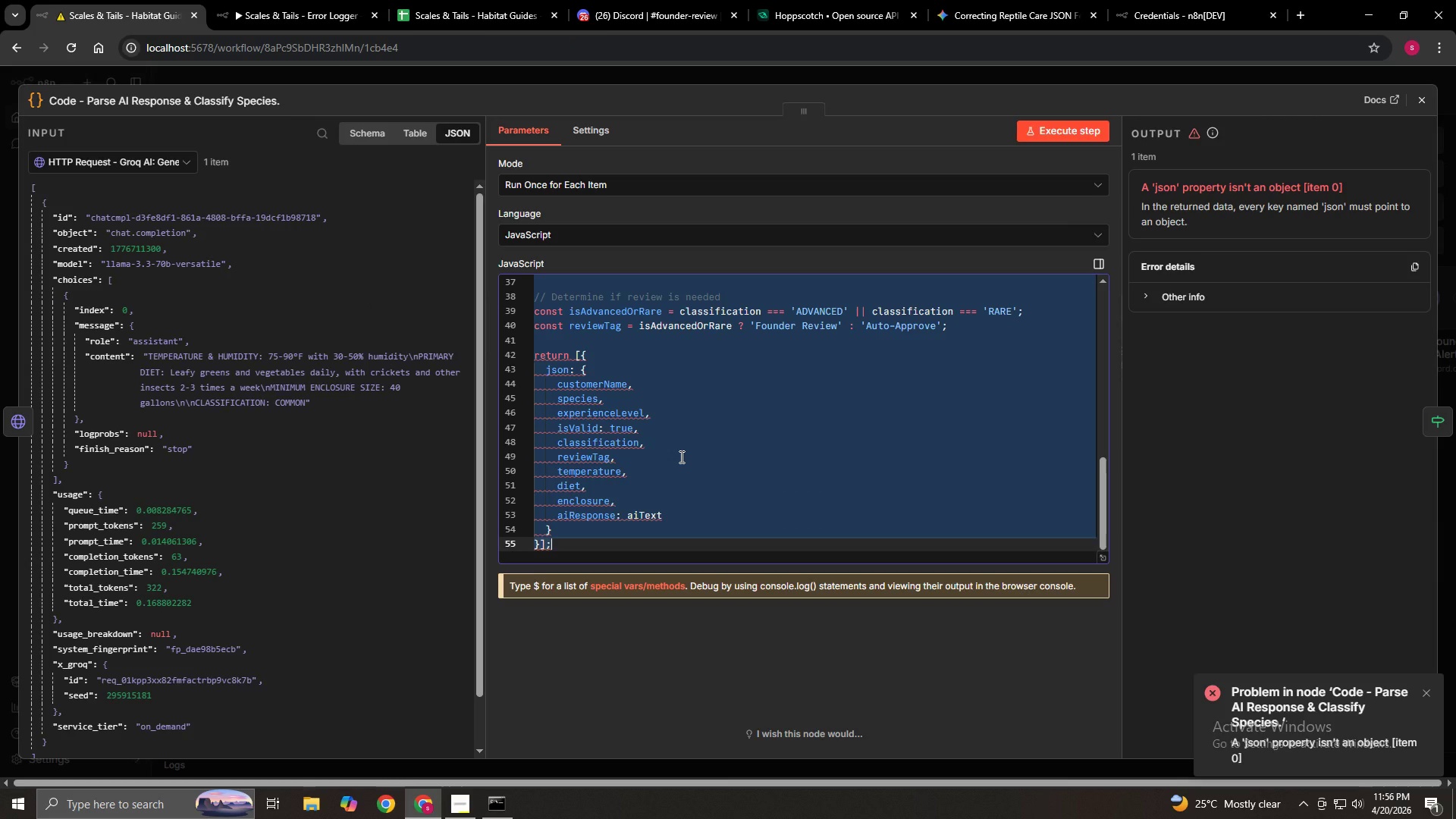 
key(Control+V)
 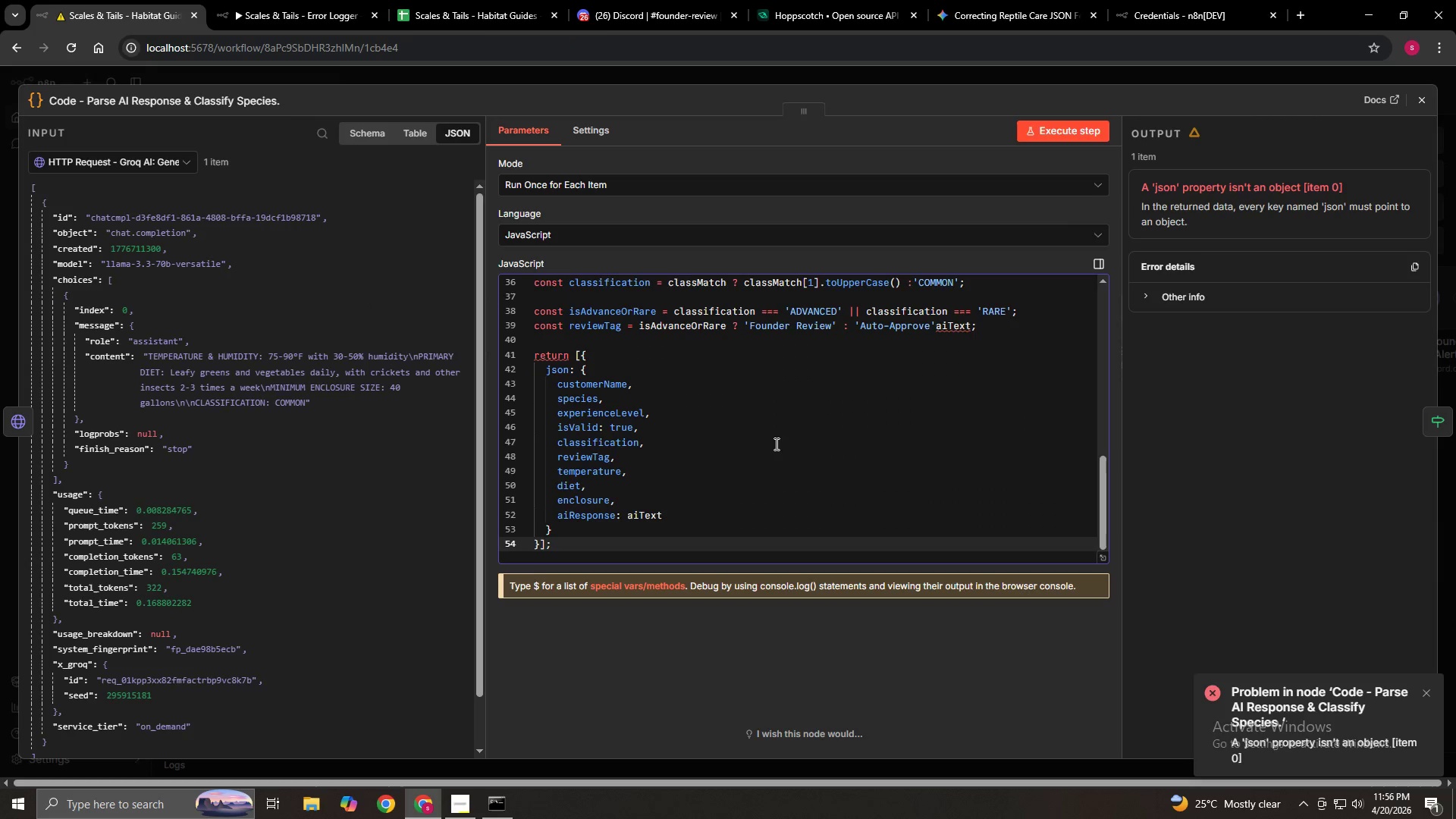 
scroll: coordinate [834, 457], scroll_direction: up, amount: 4.0
 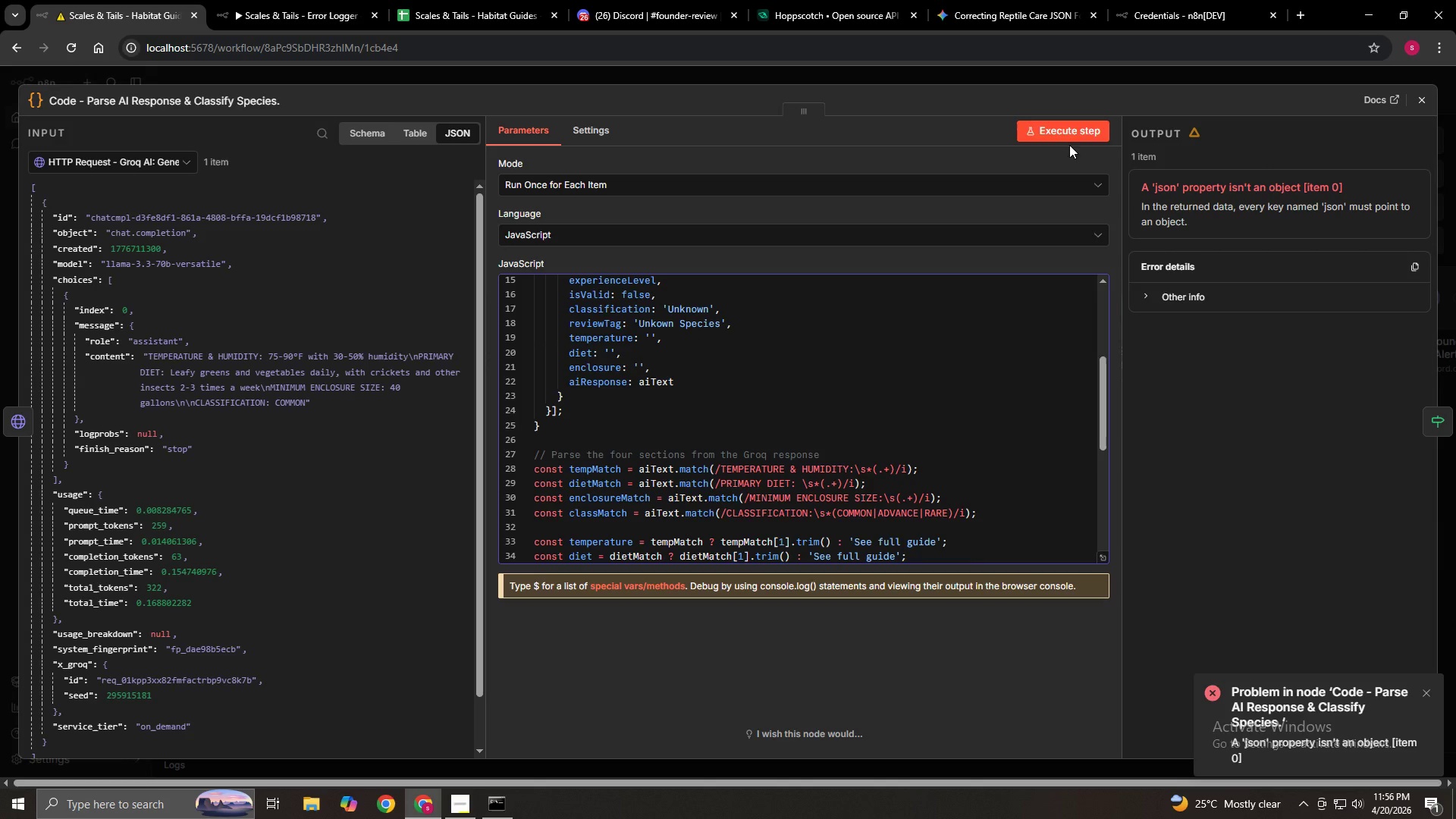 
left_click([1067, 136])
 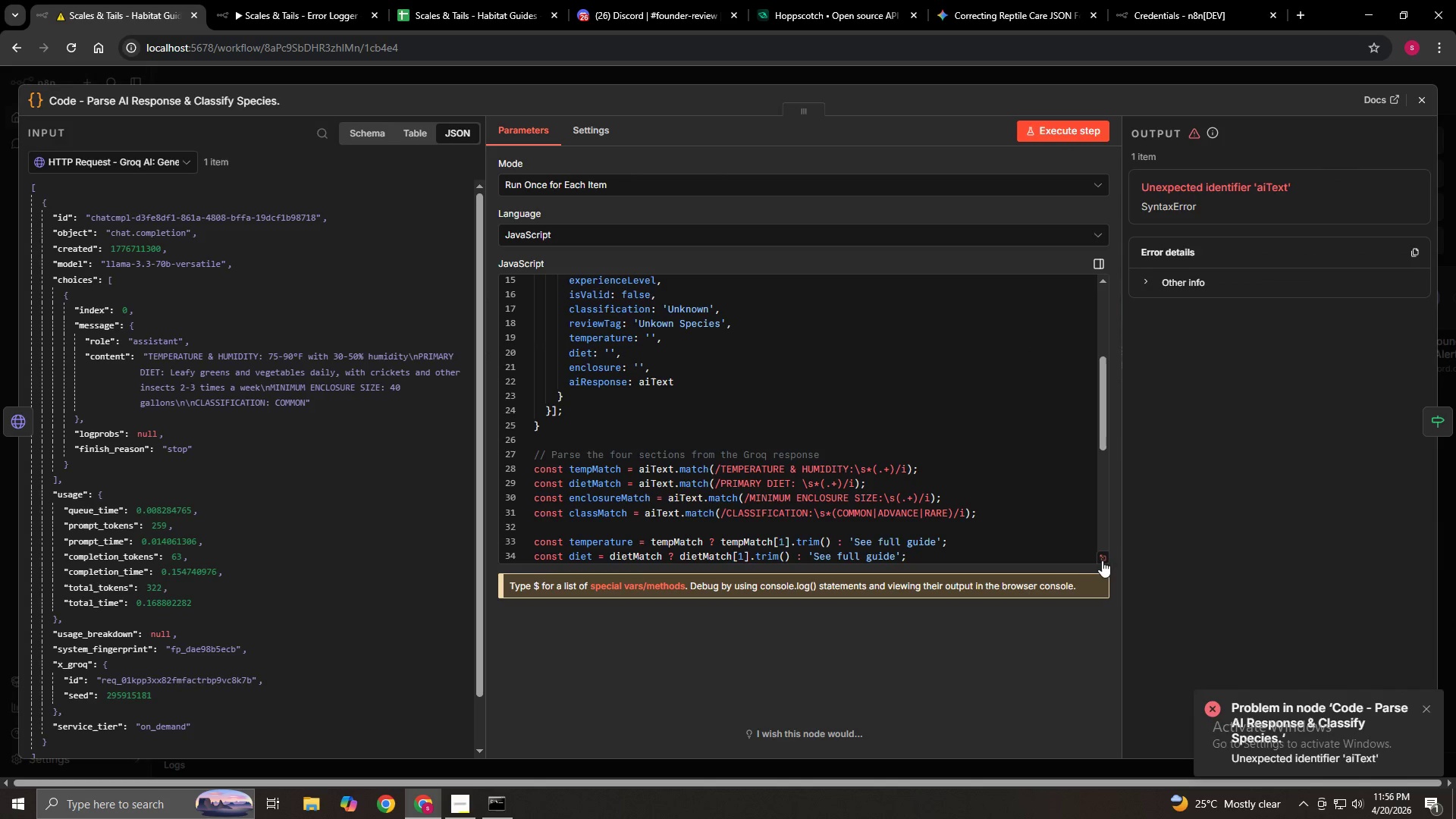 
left_click([1108, 557])
 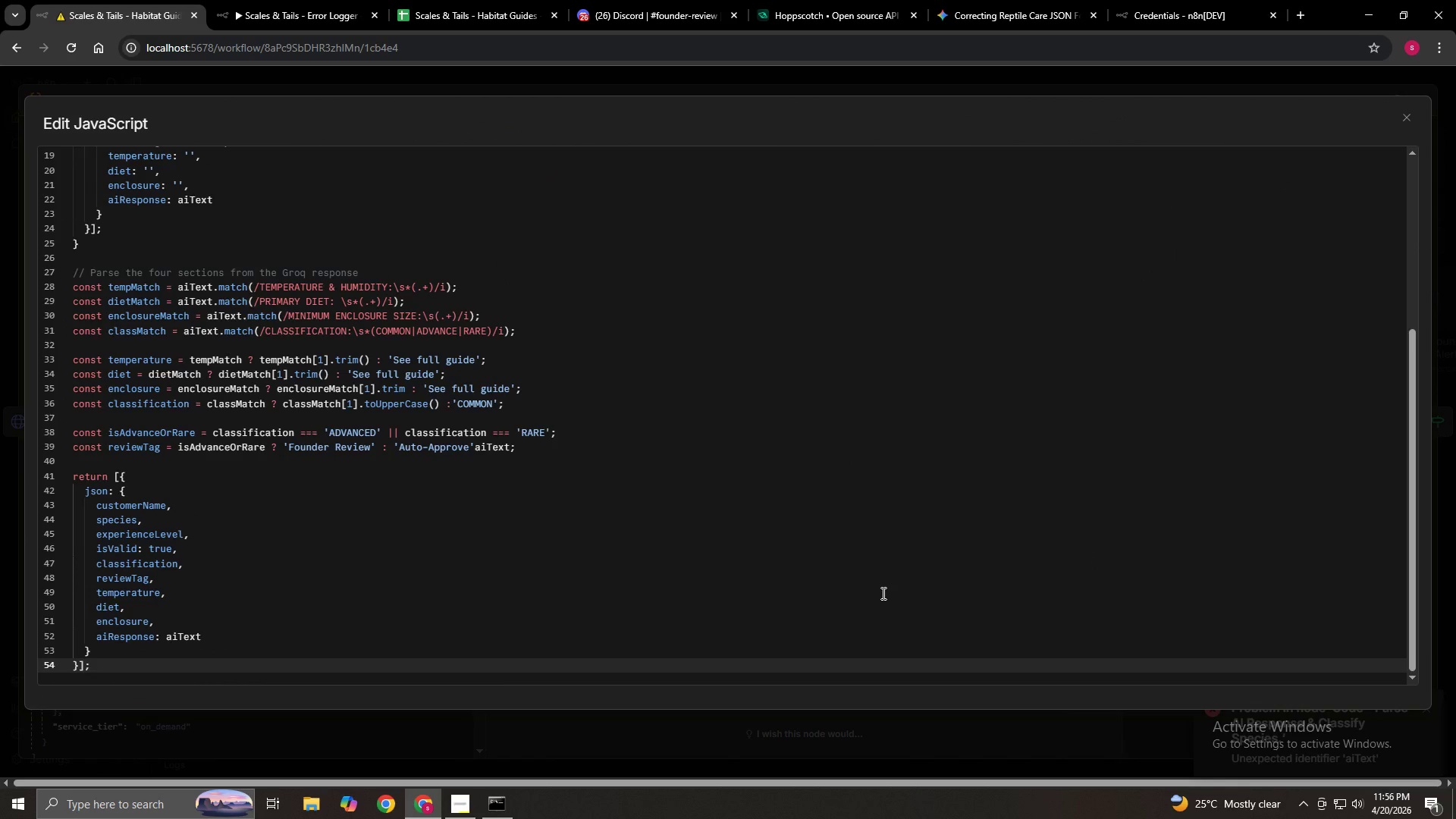 
scroll: coordinate [882, 593], scroll_direction: down, amount: 1.0
 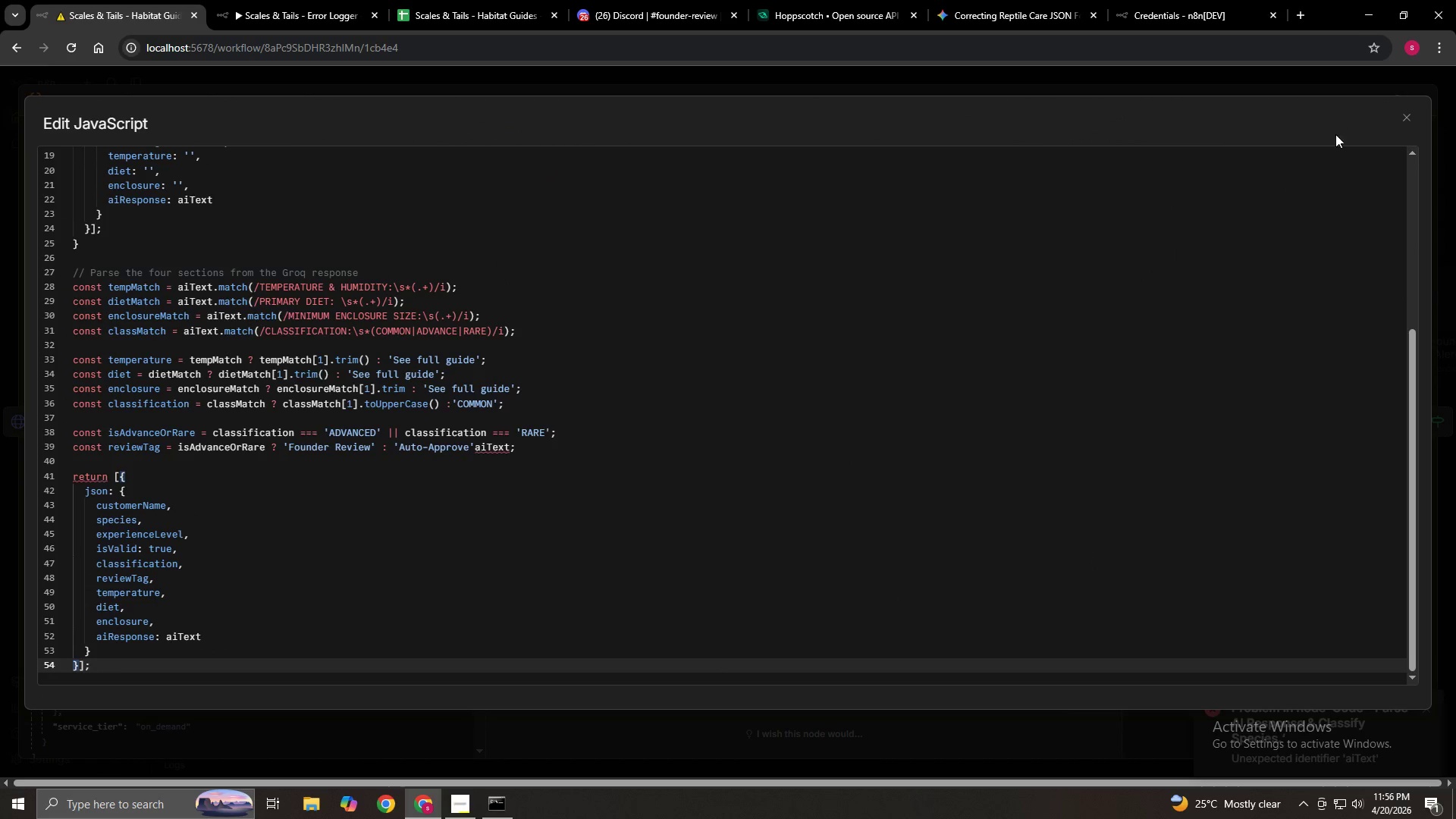 
scroll: coordinate [1210, 356], scroll_direction: up, amount: 7.0
 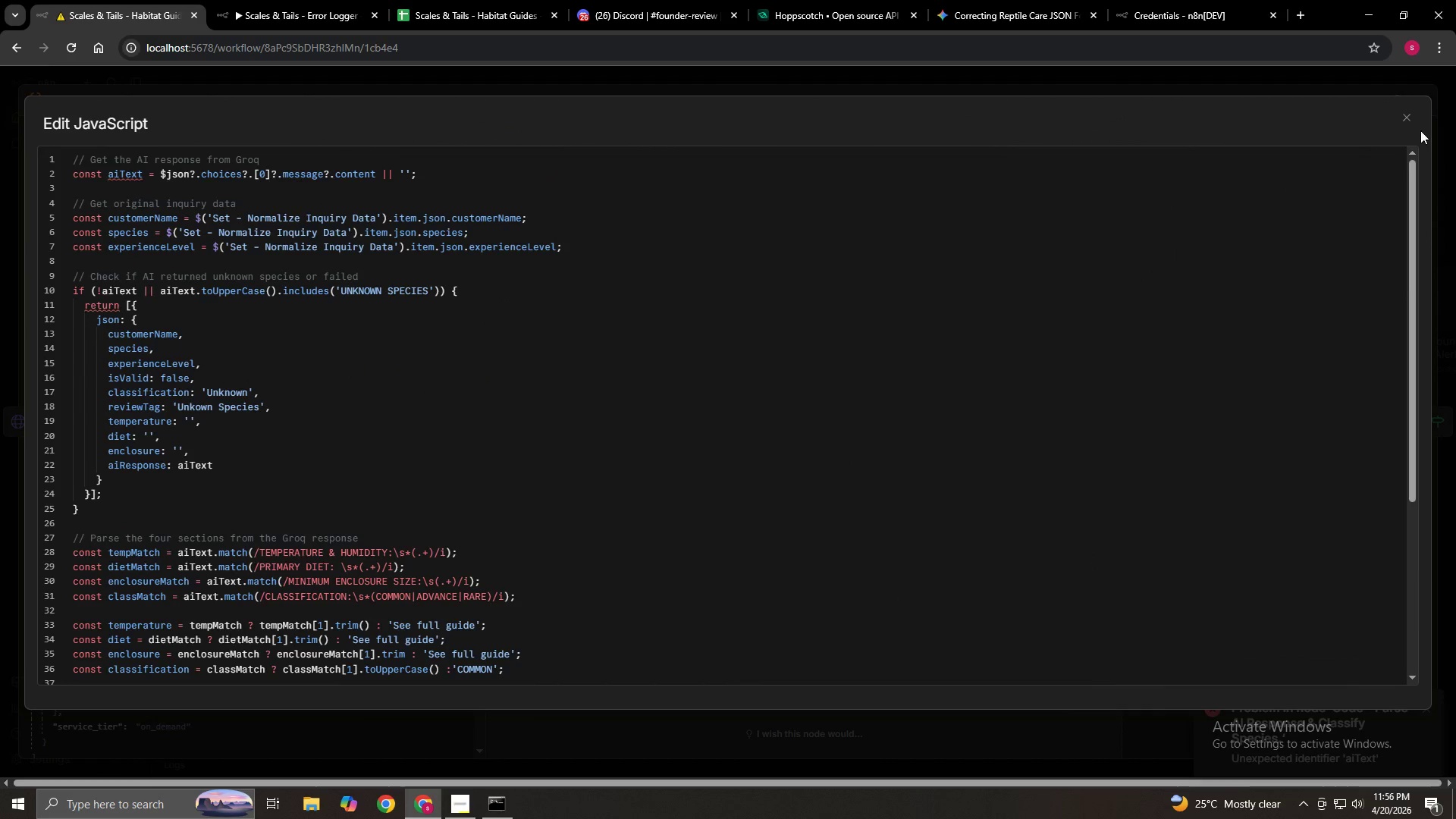 
left_click([1406, 118])
 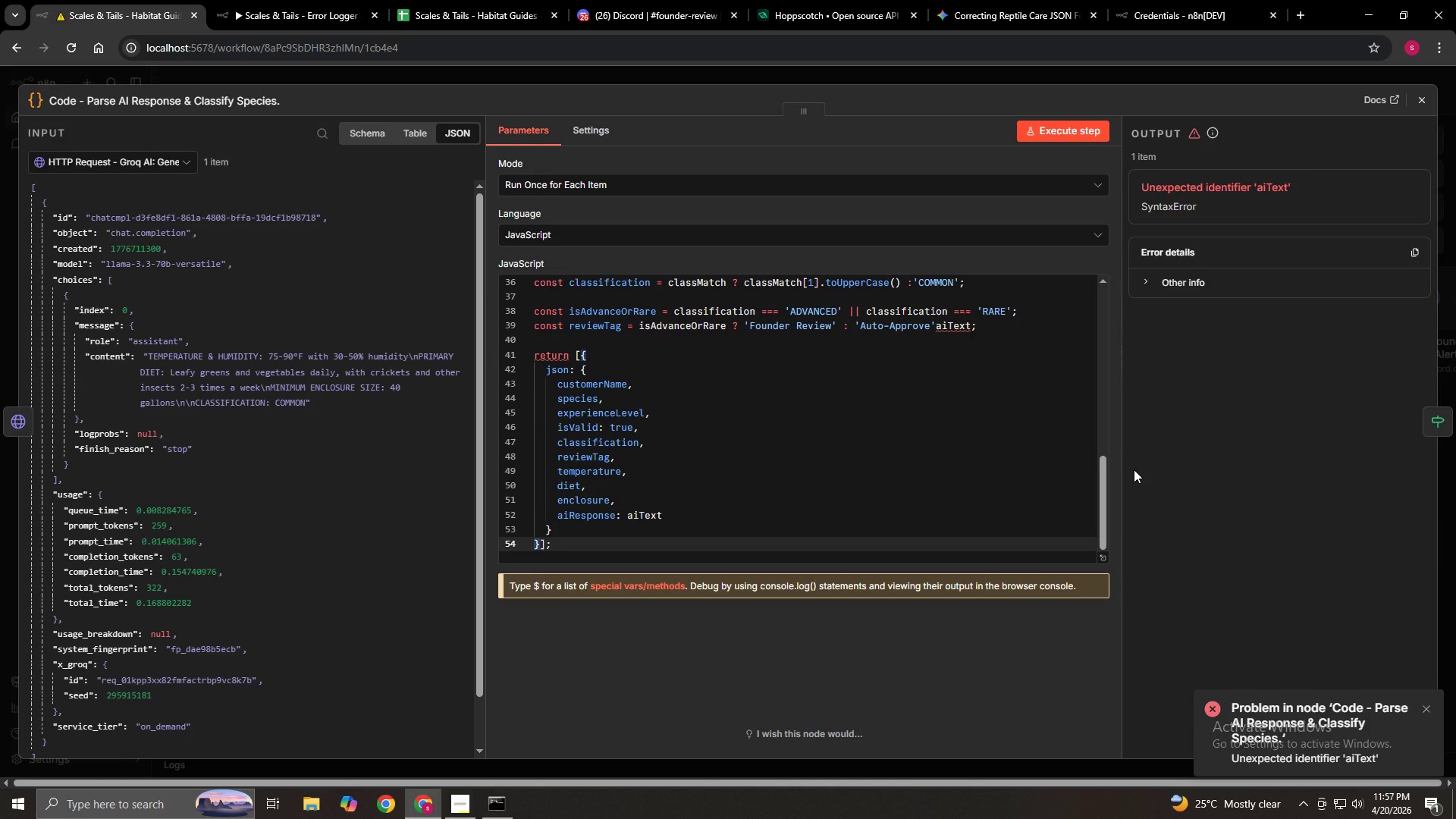 
wait(49.61)
 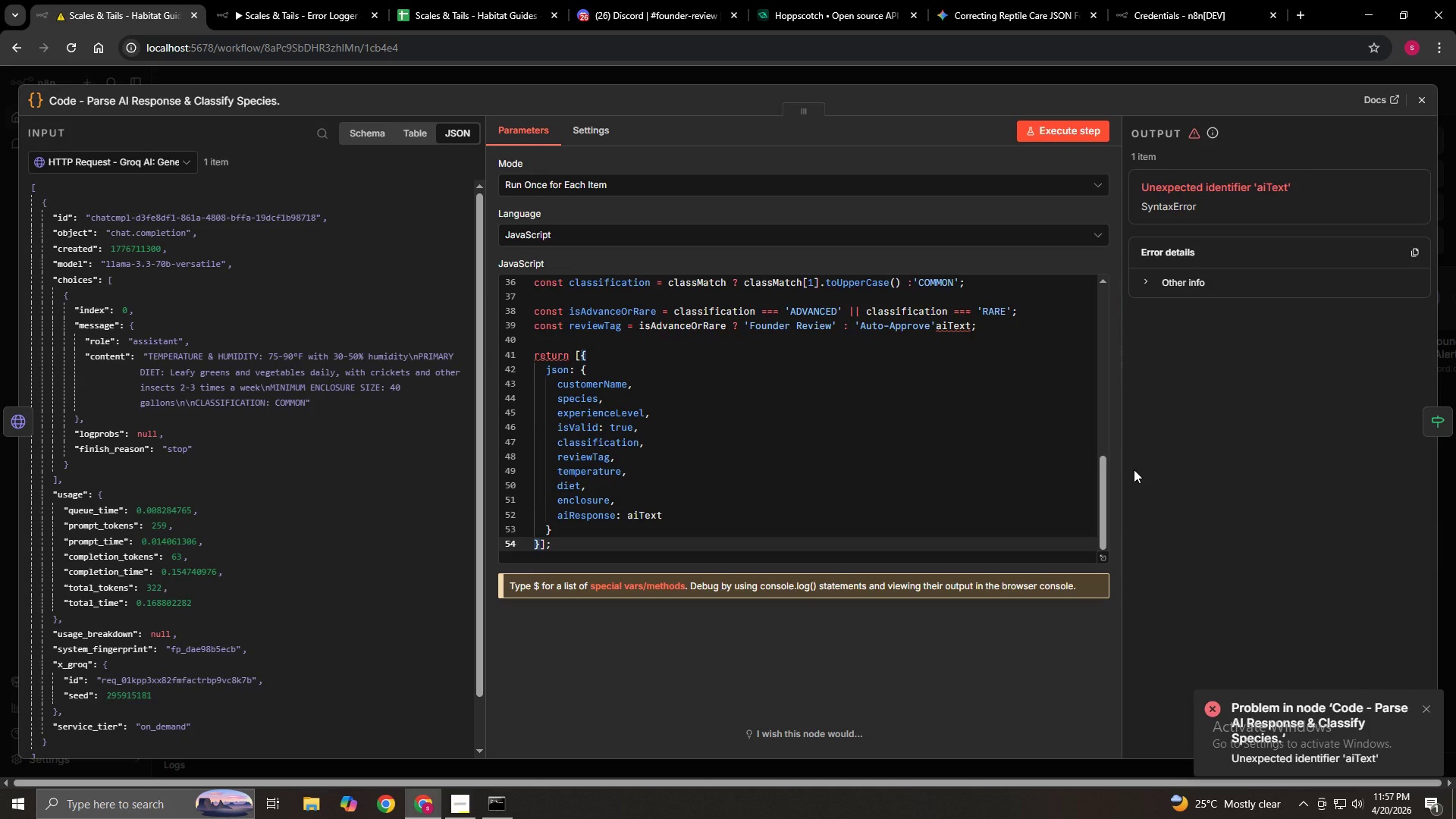 
left_click([1106, 559])
 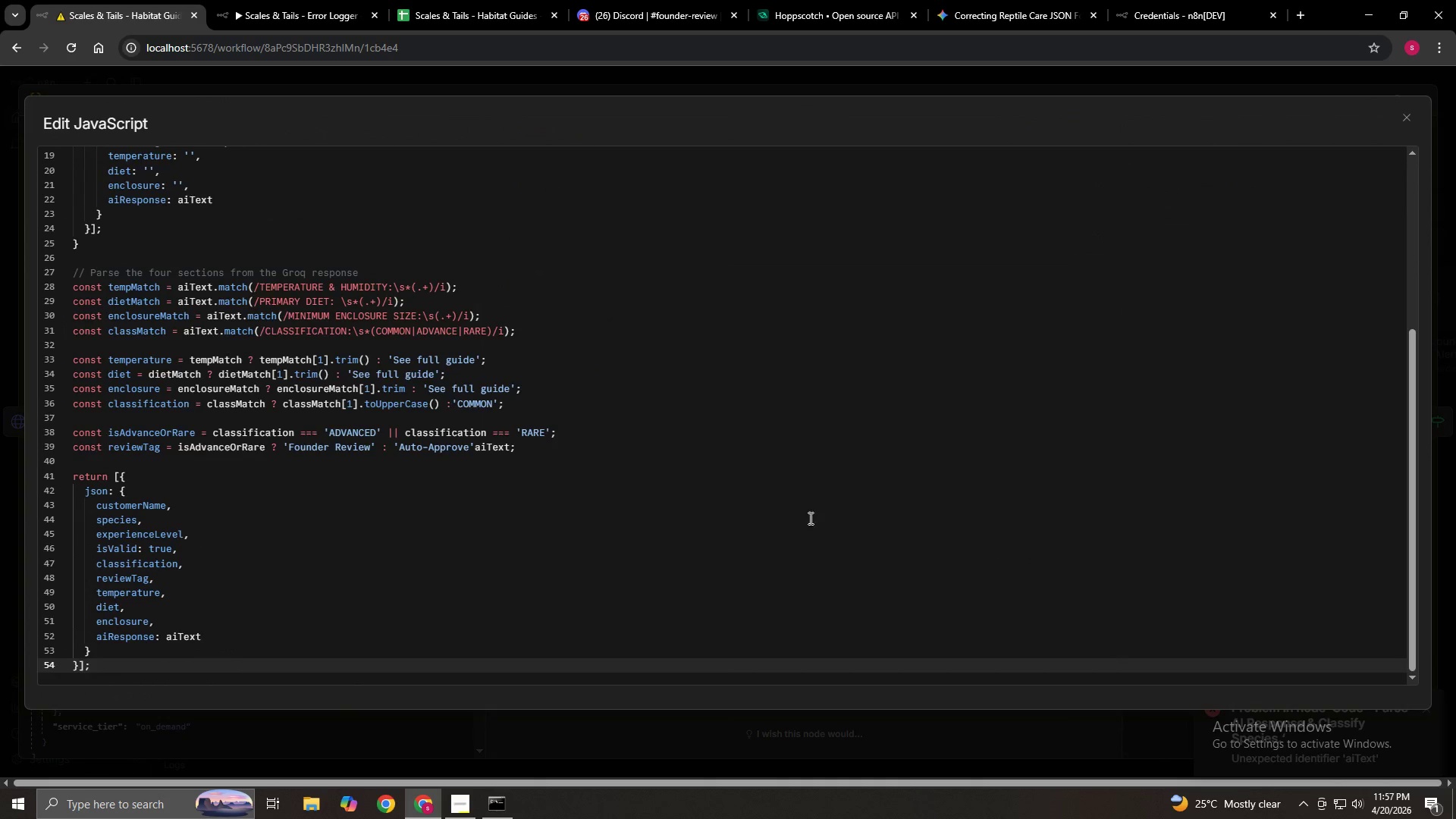 
scroll: coordinate [764, 510], scroll_direction: down, amount: 7.0
 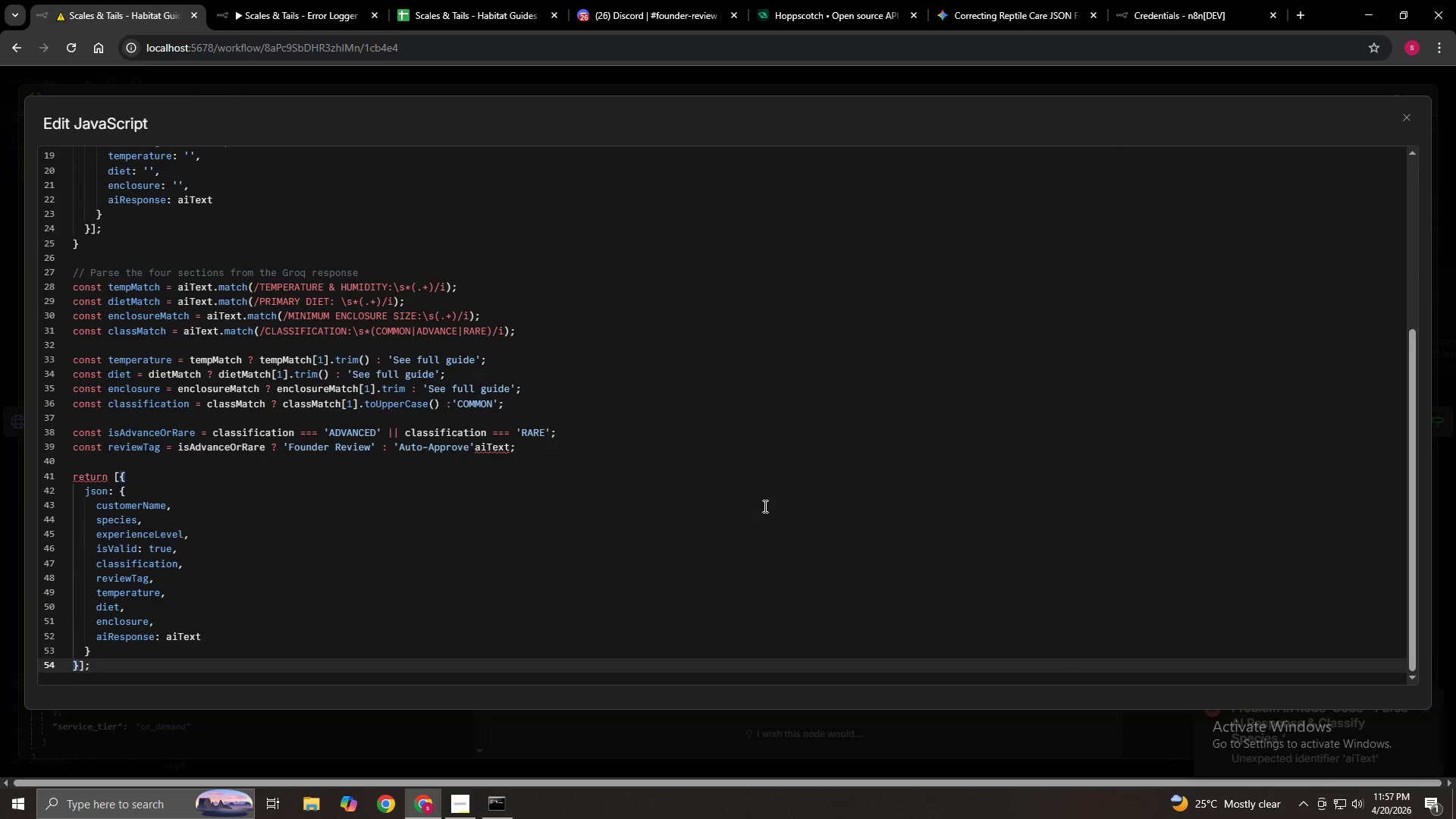 
scroll: coordinate [764, 506], scroll_direction: up, amount: 17.0
 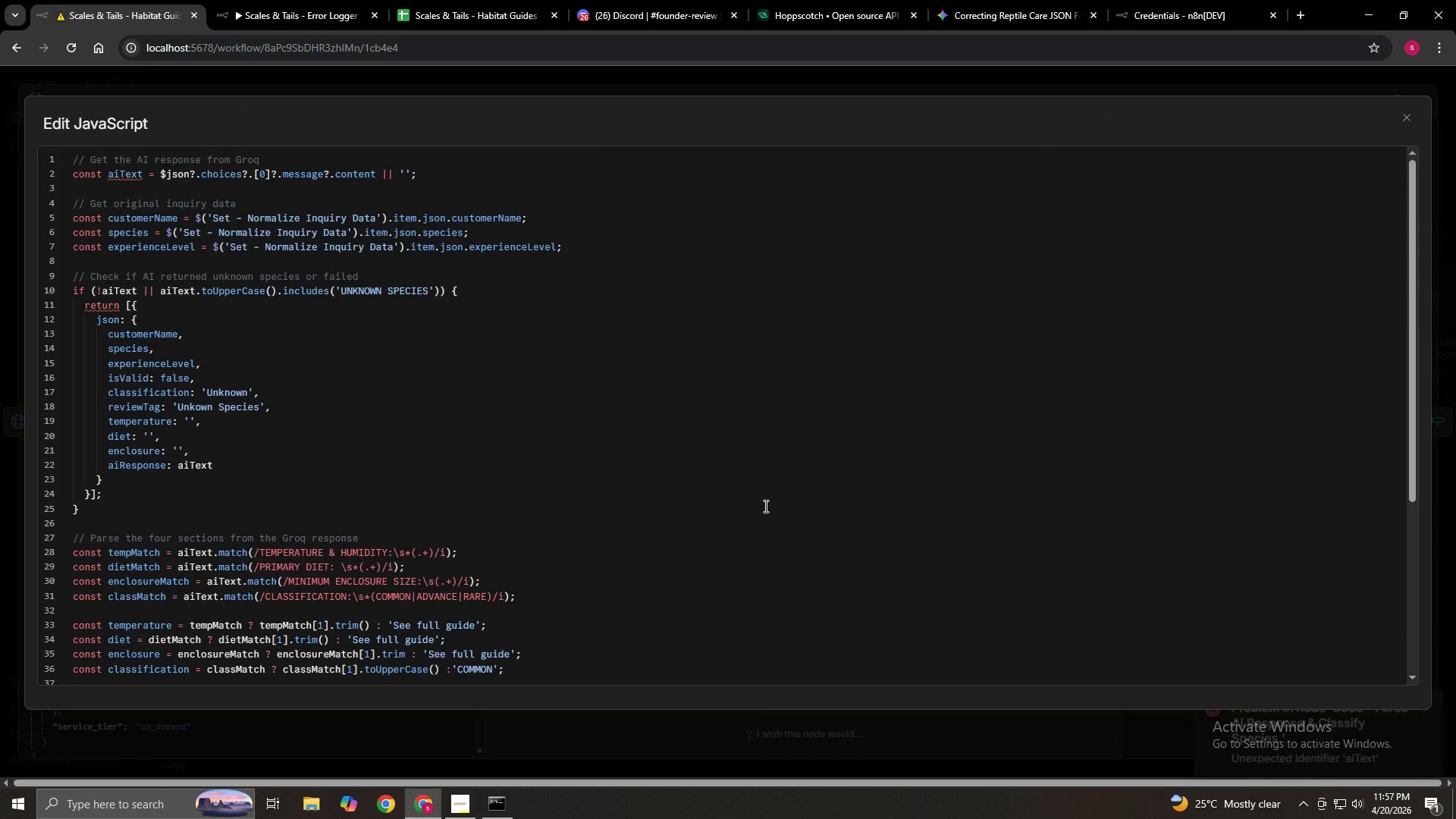 
wait(5.73)
 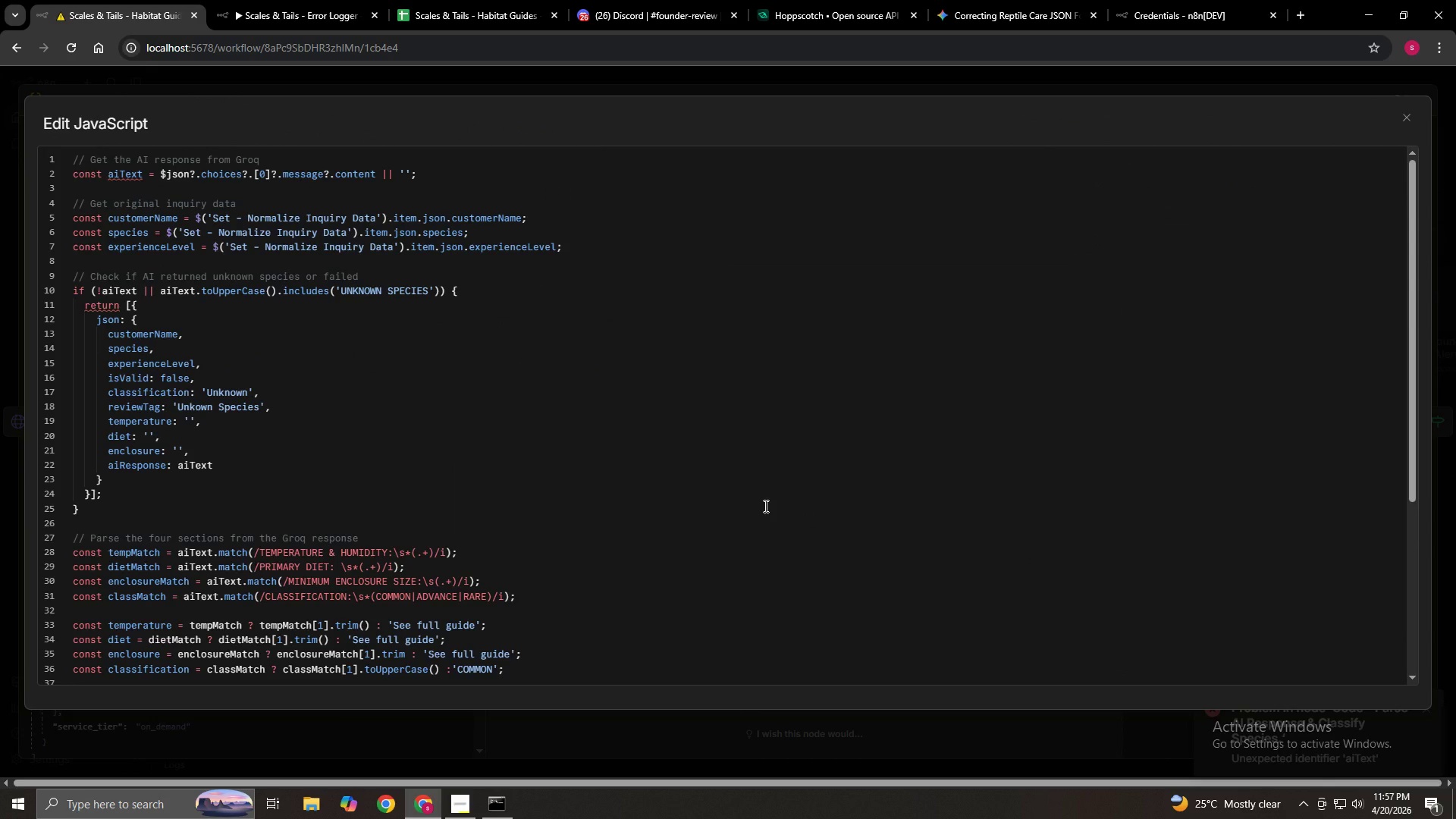 
left_click([1403, 115])
 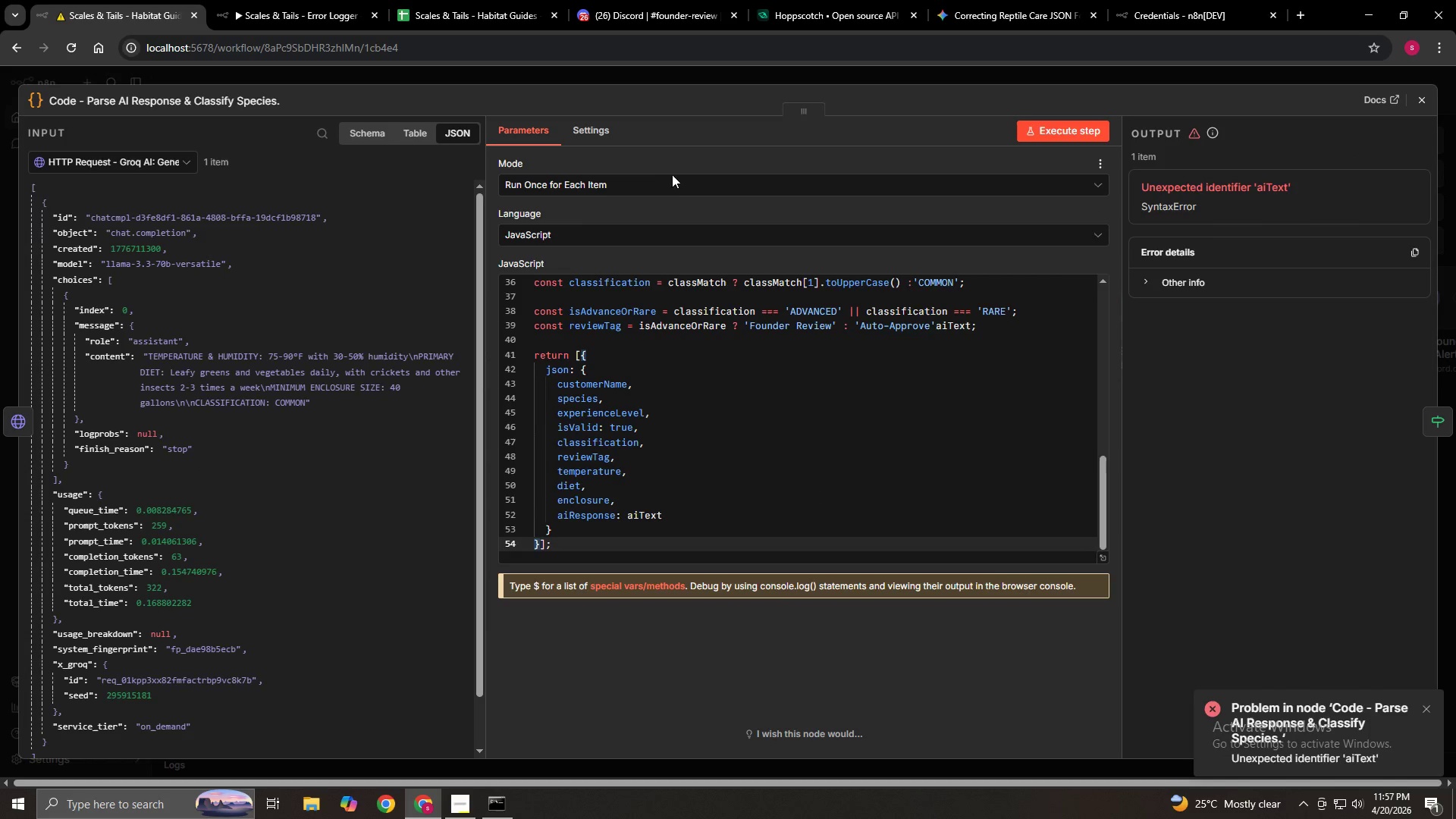 
left_click([667, 184])
 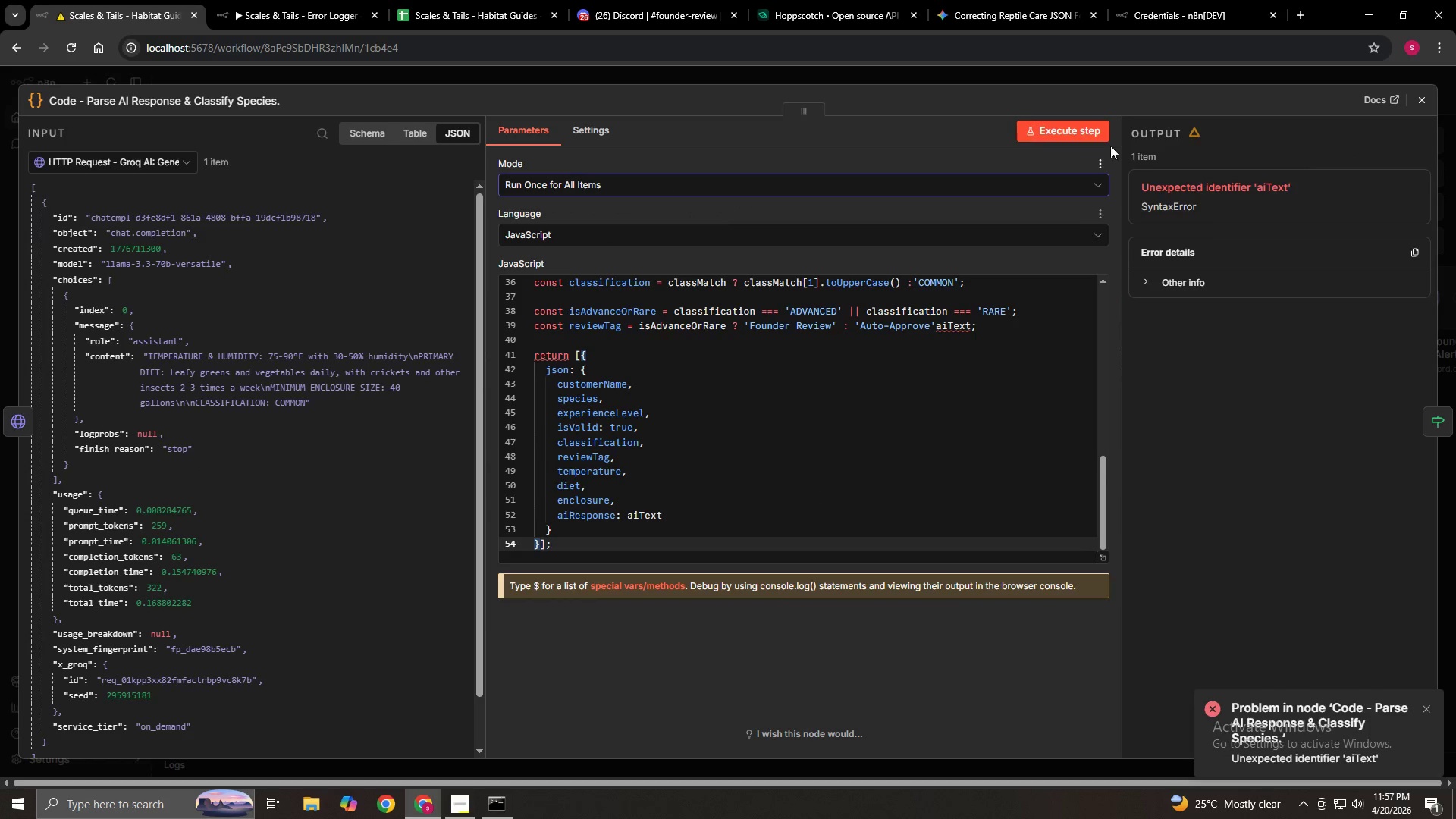 
left_click([1064, 127])
 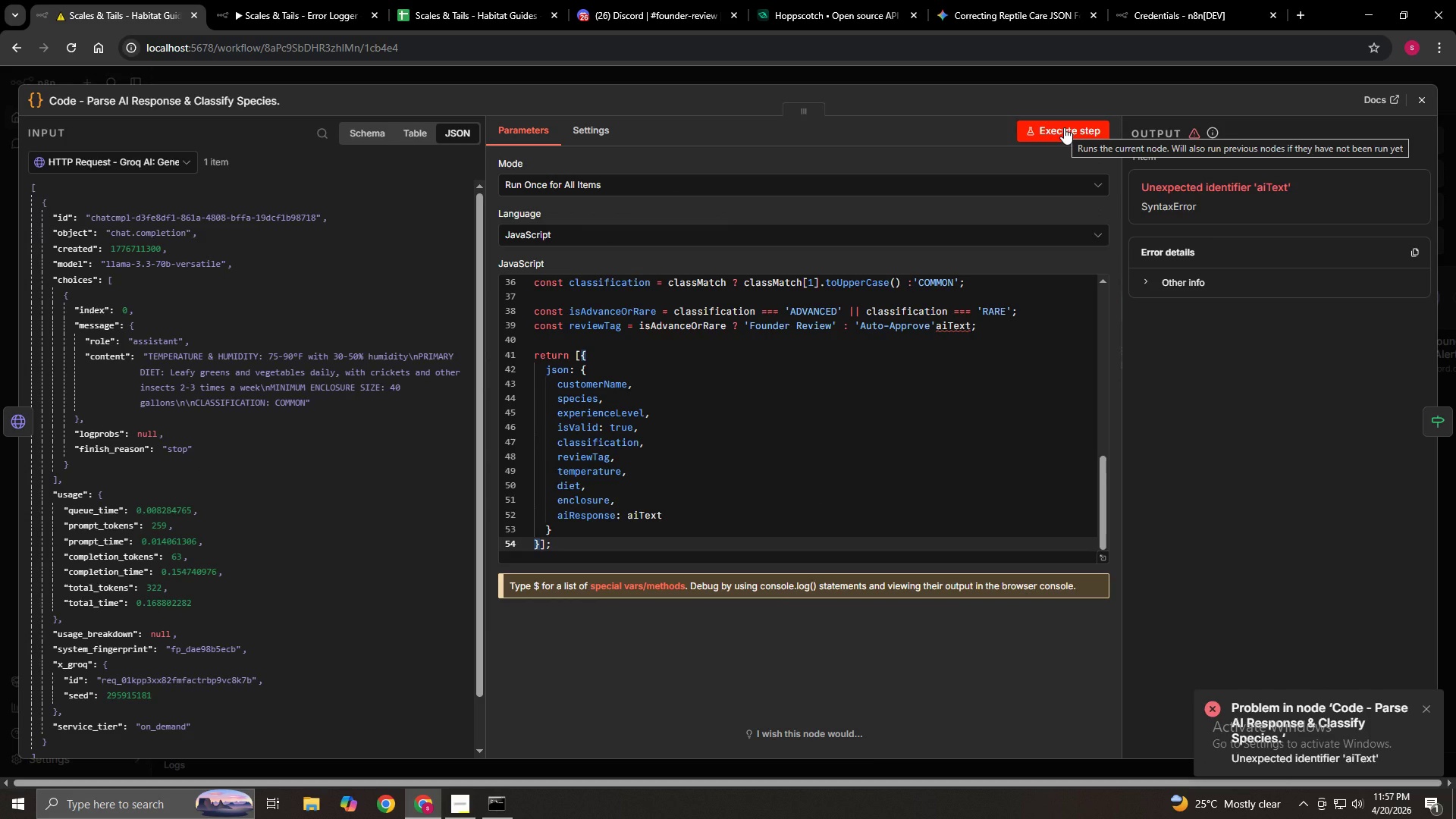 
left_click([1203, 0])
 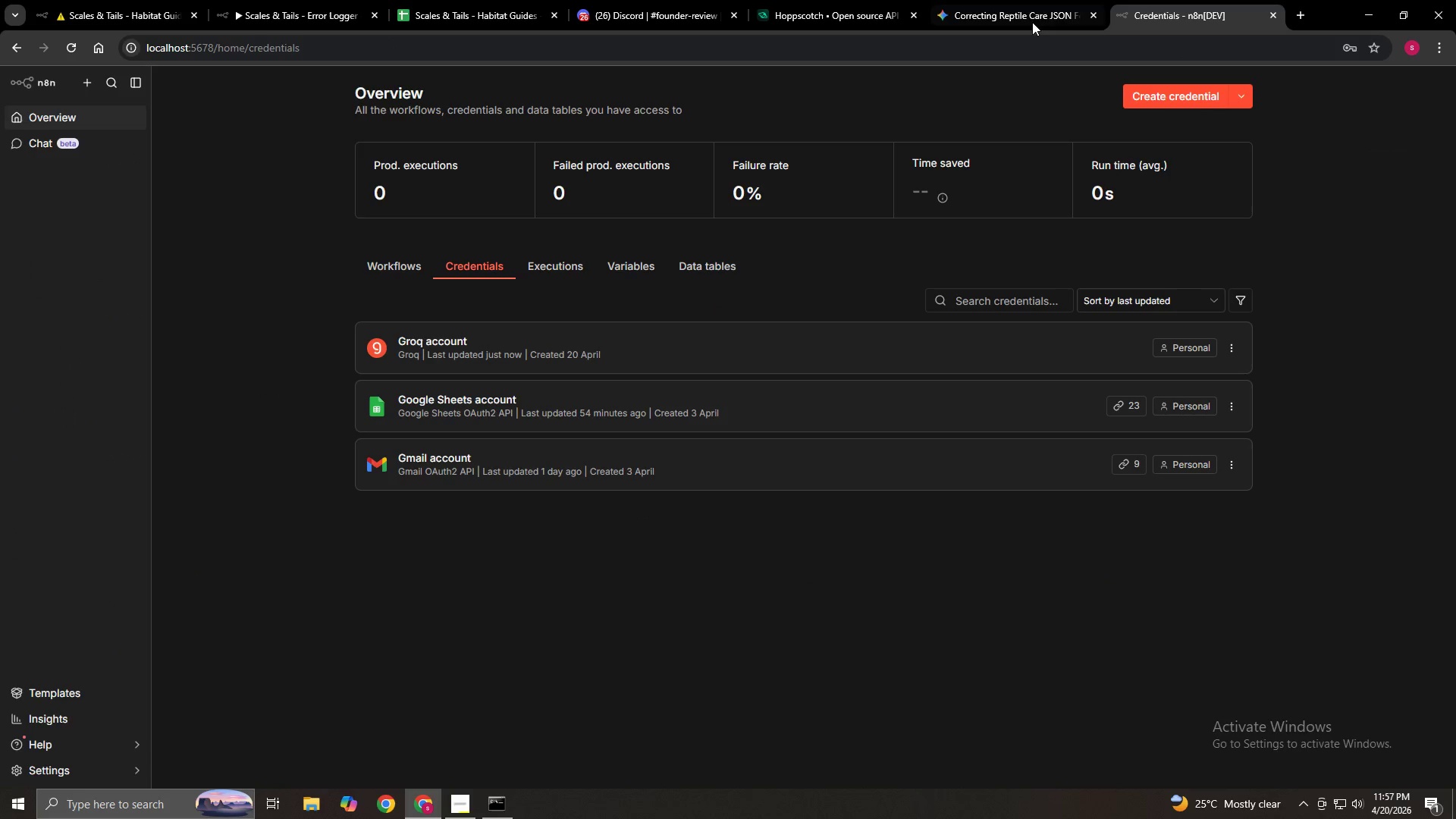 
left_click([1017, 14])
 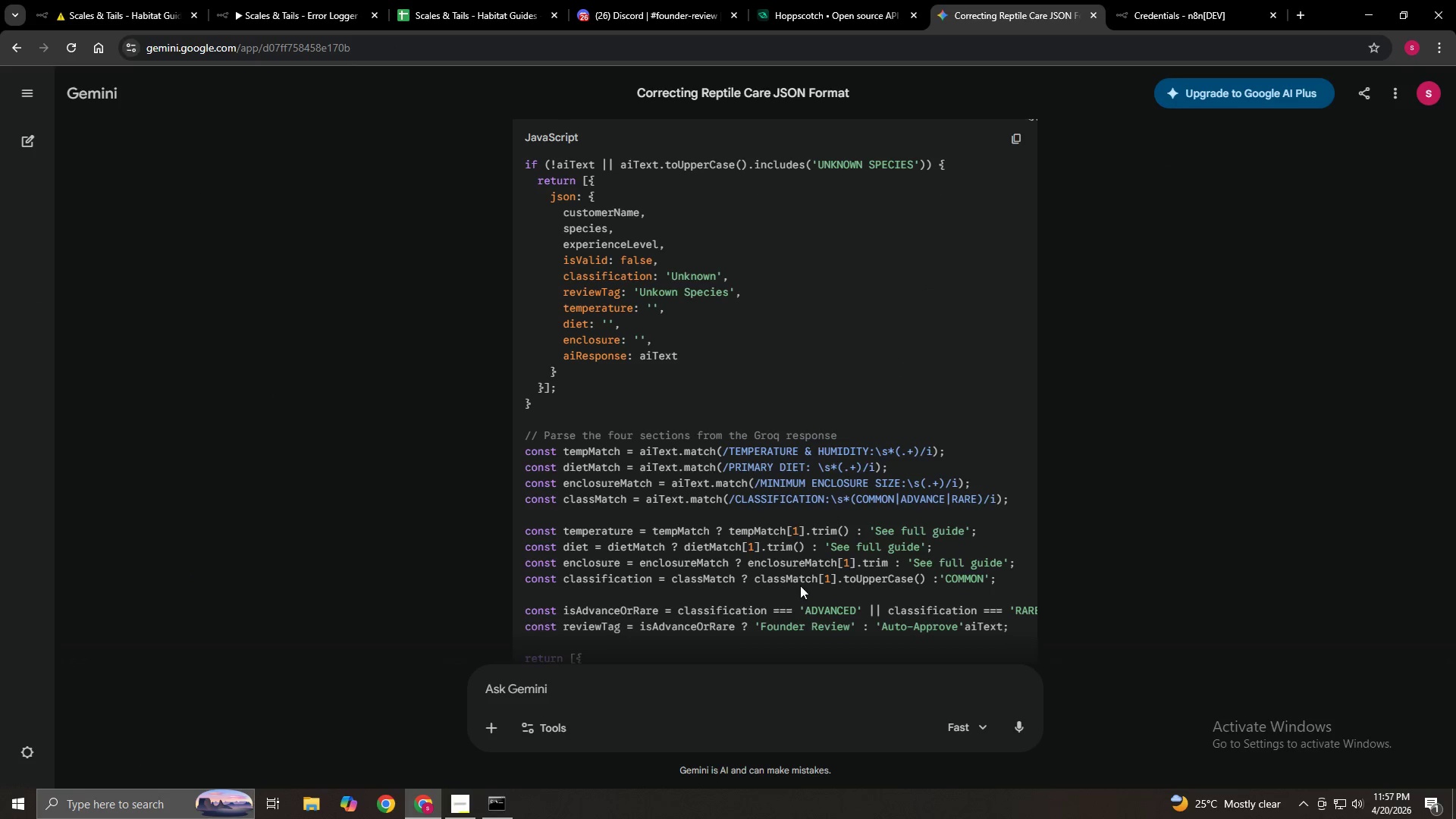 
scroll: coordinate [800, 585], scroll_direction: up, amount: 9.0
 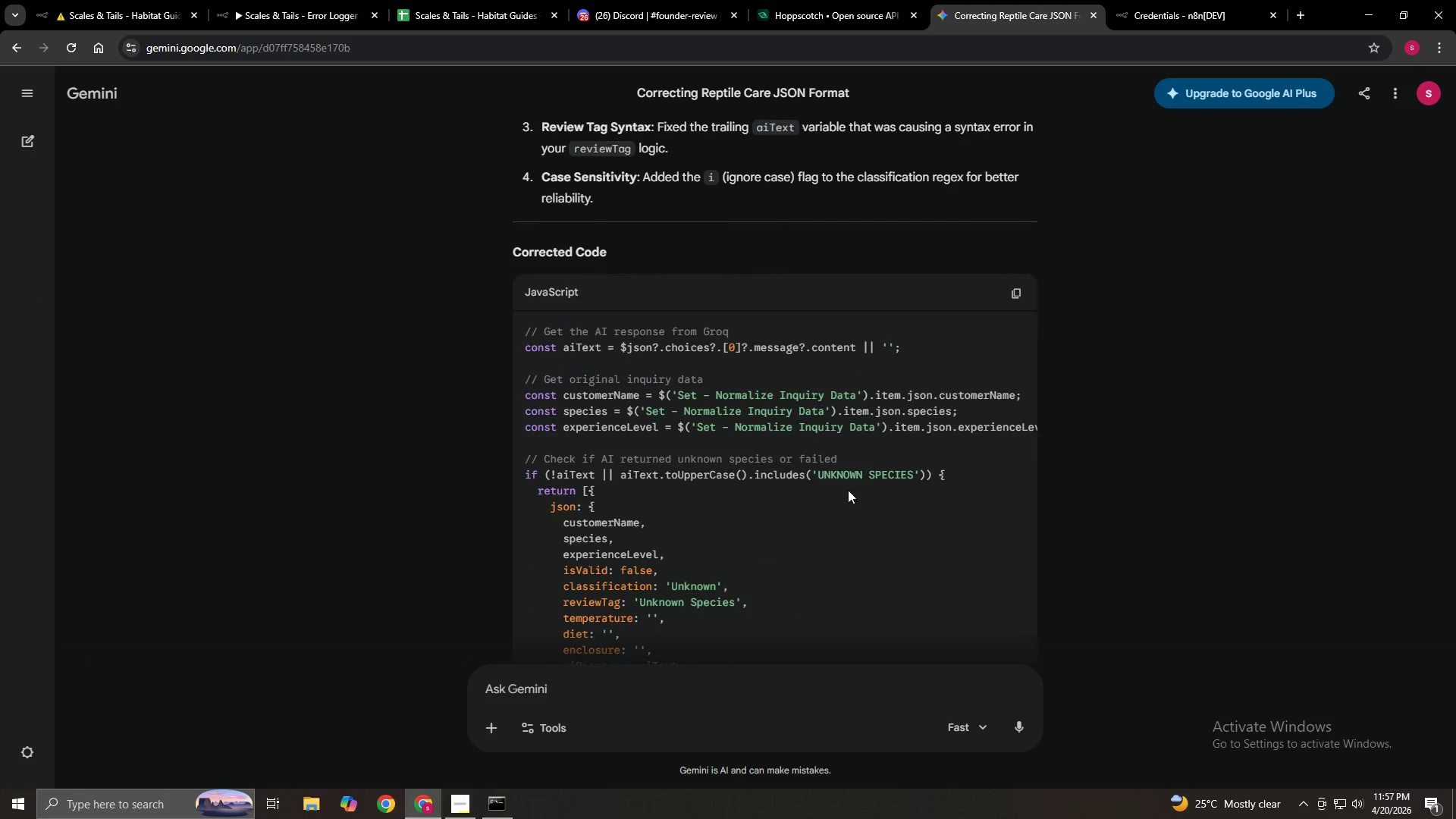 
left_click([1008, 293])
 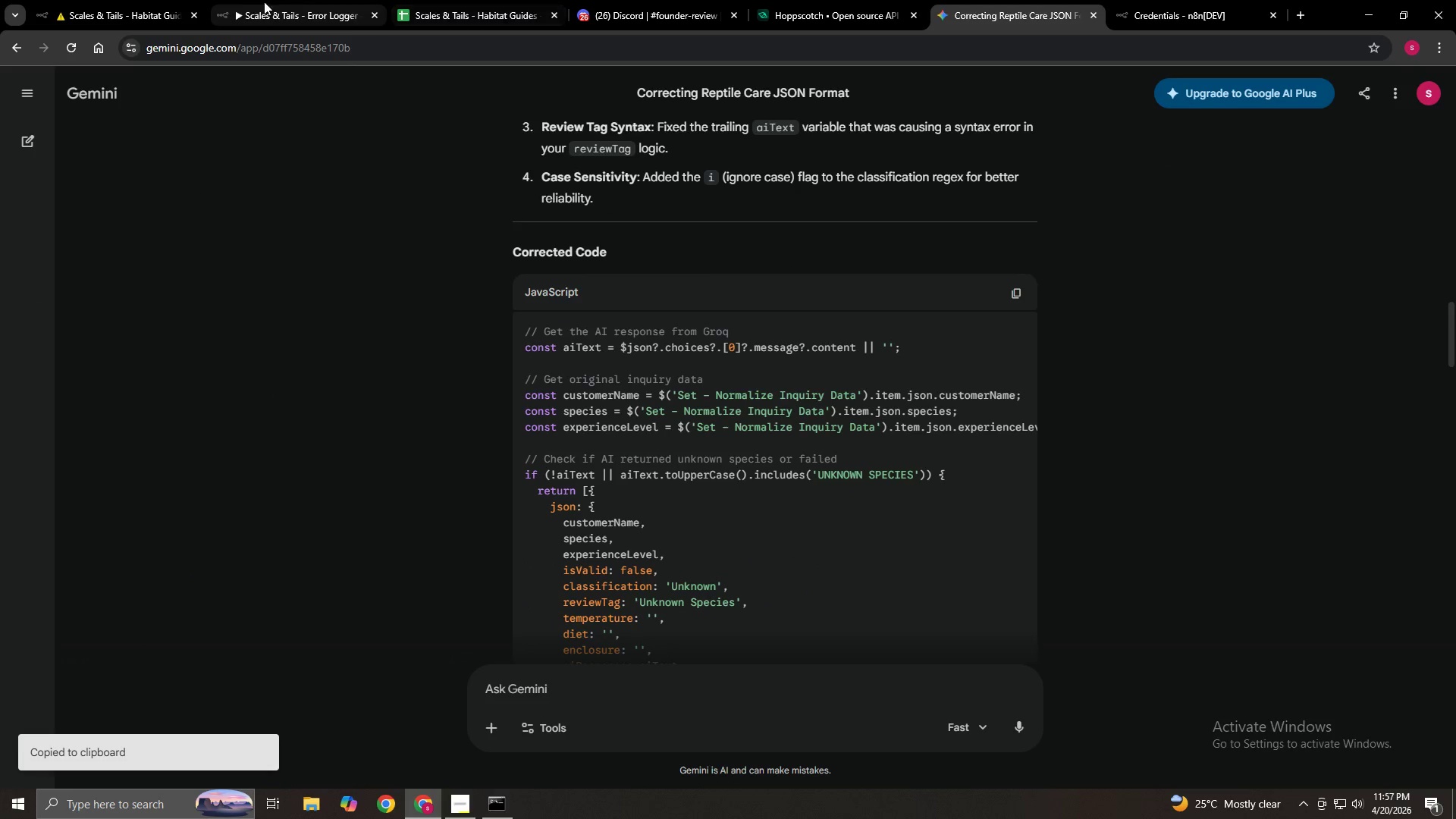 
left_click([136, 5])
 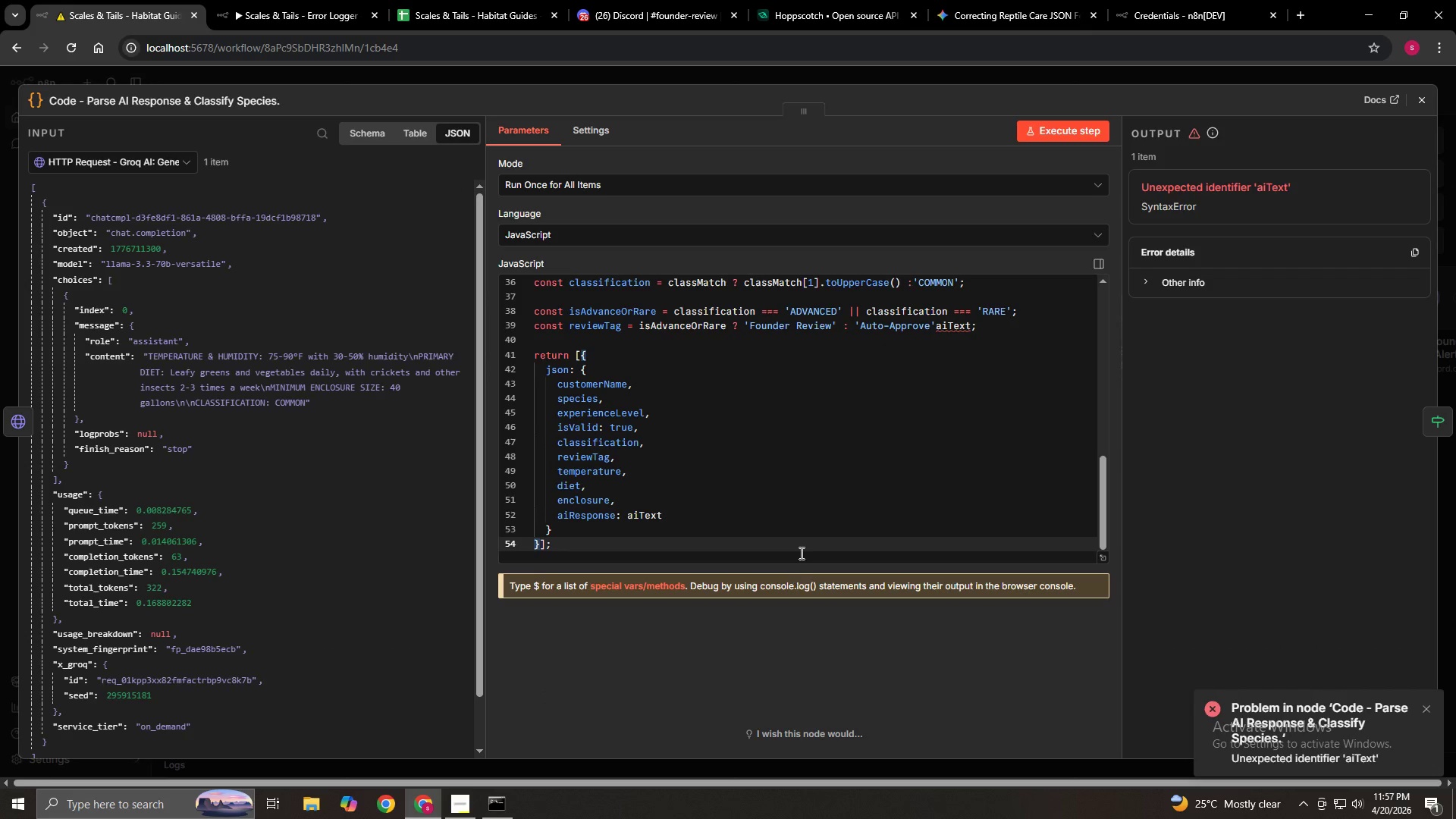 
left_click([792, 546])
 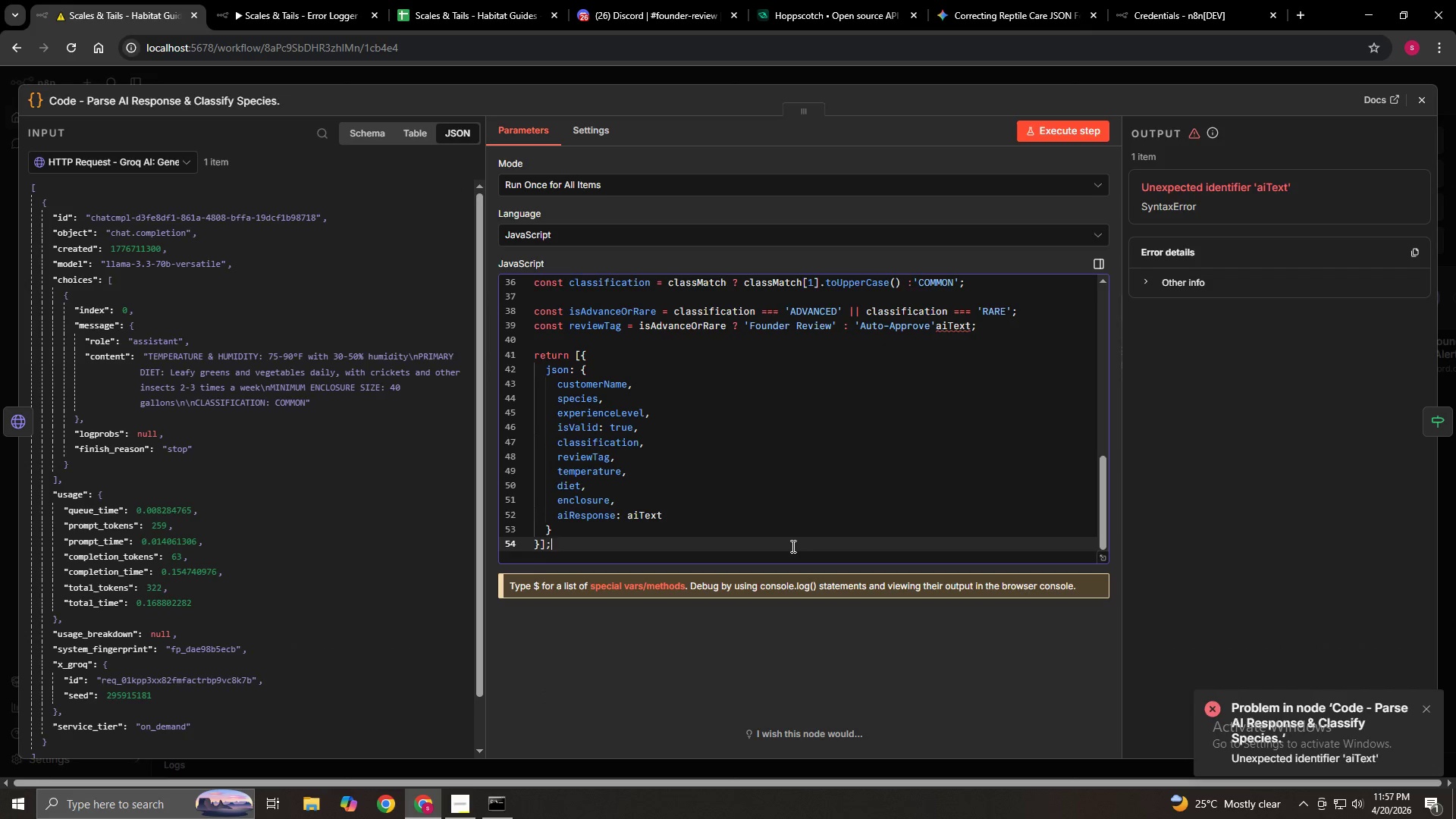 
key(Control+A)
 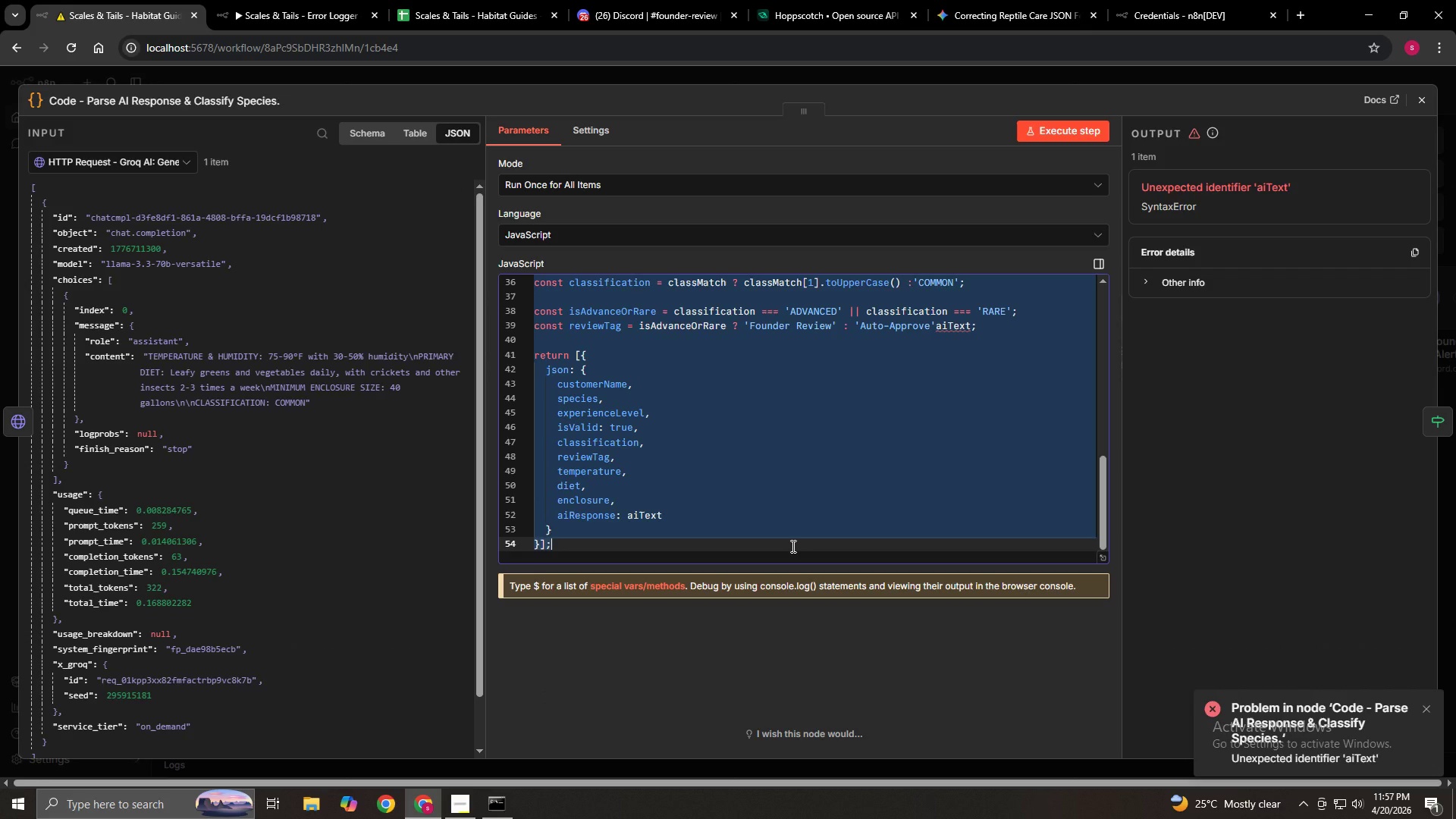 
key(Control+V)
 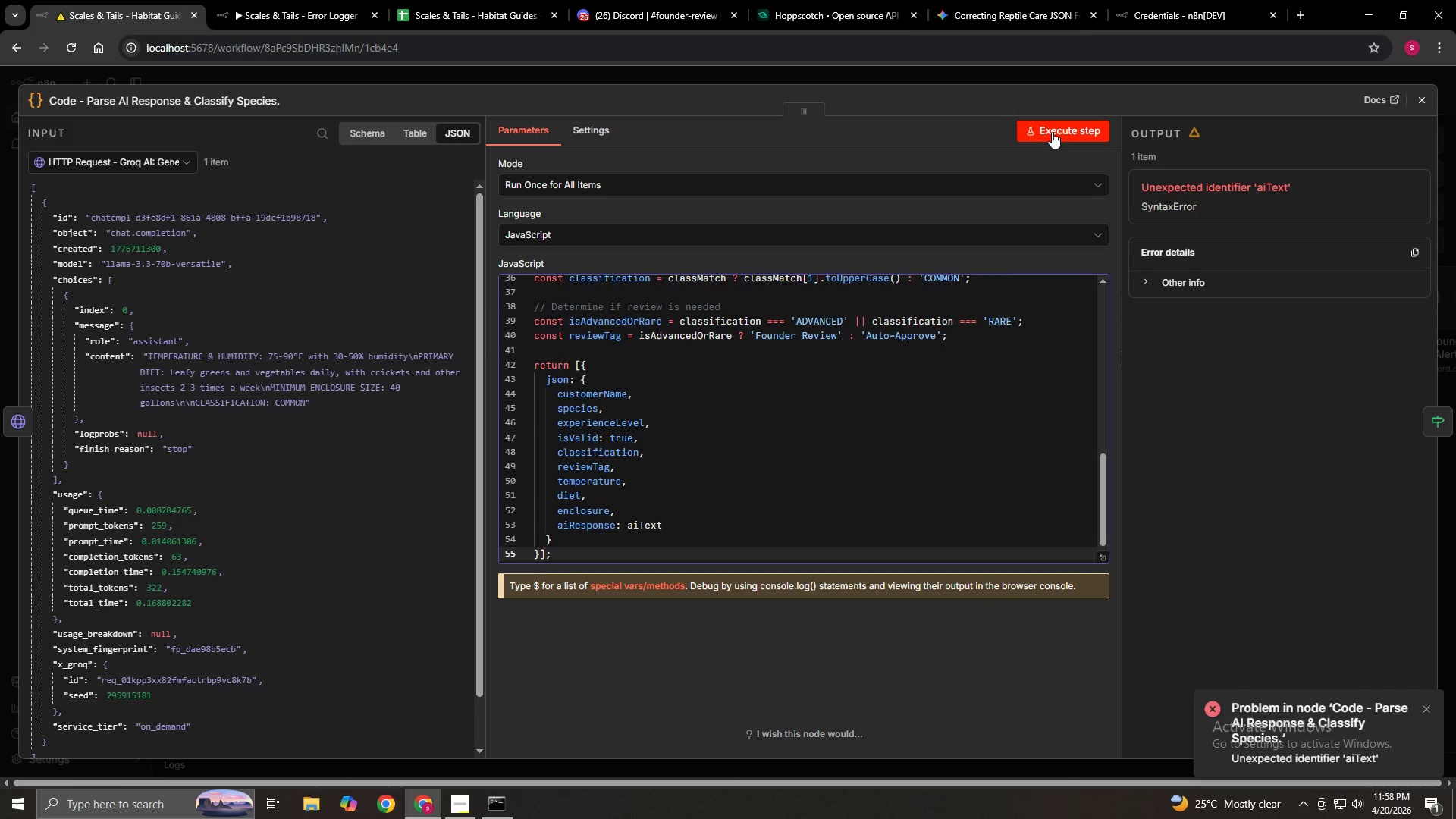 
left_click([1053, 121])
 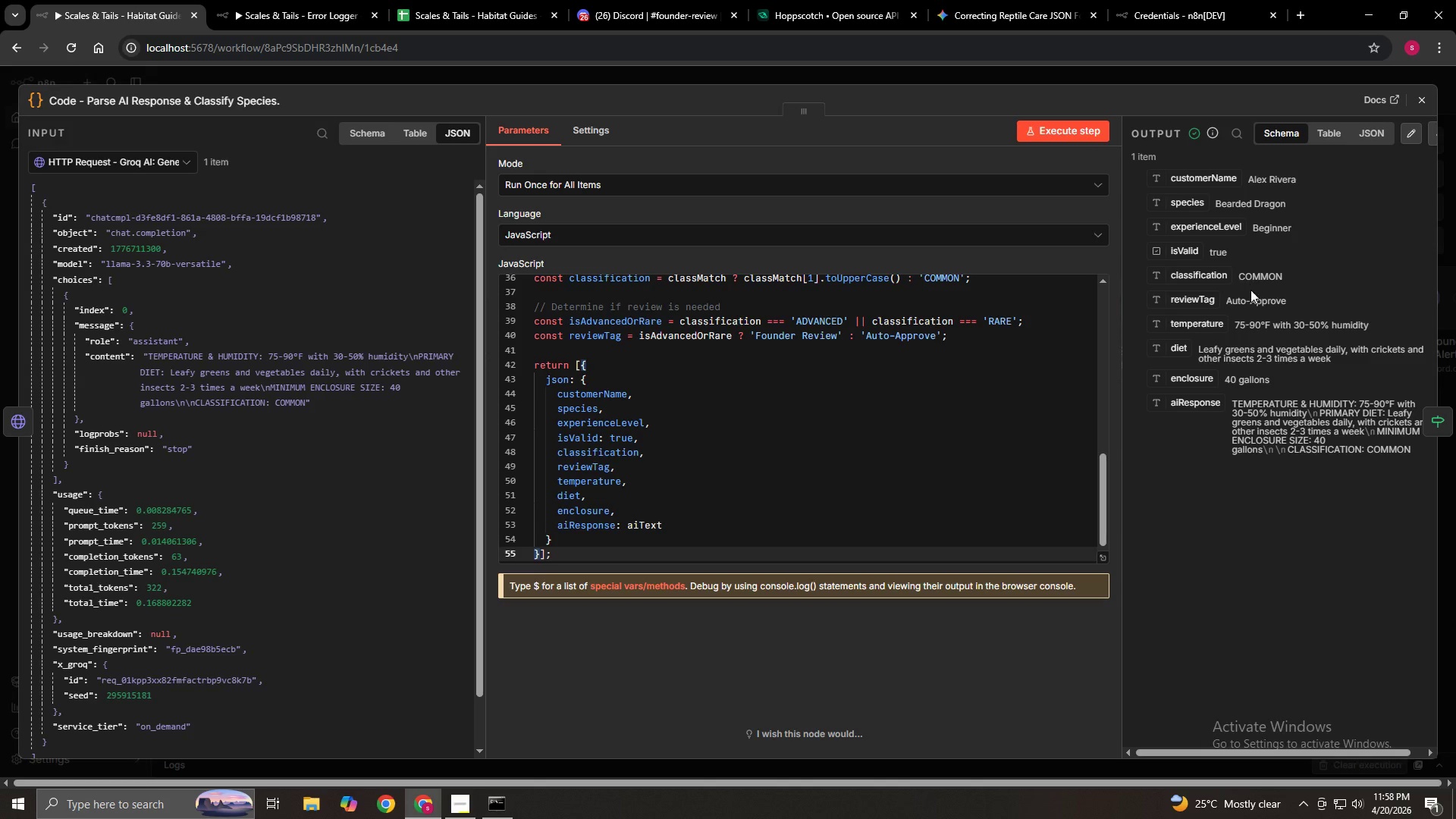 
wait(12.14)
 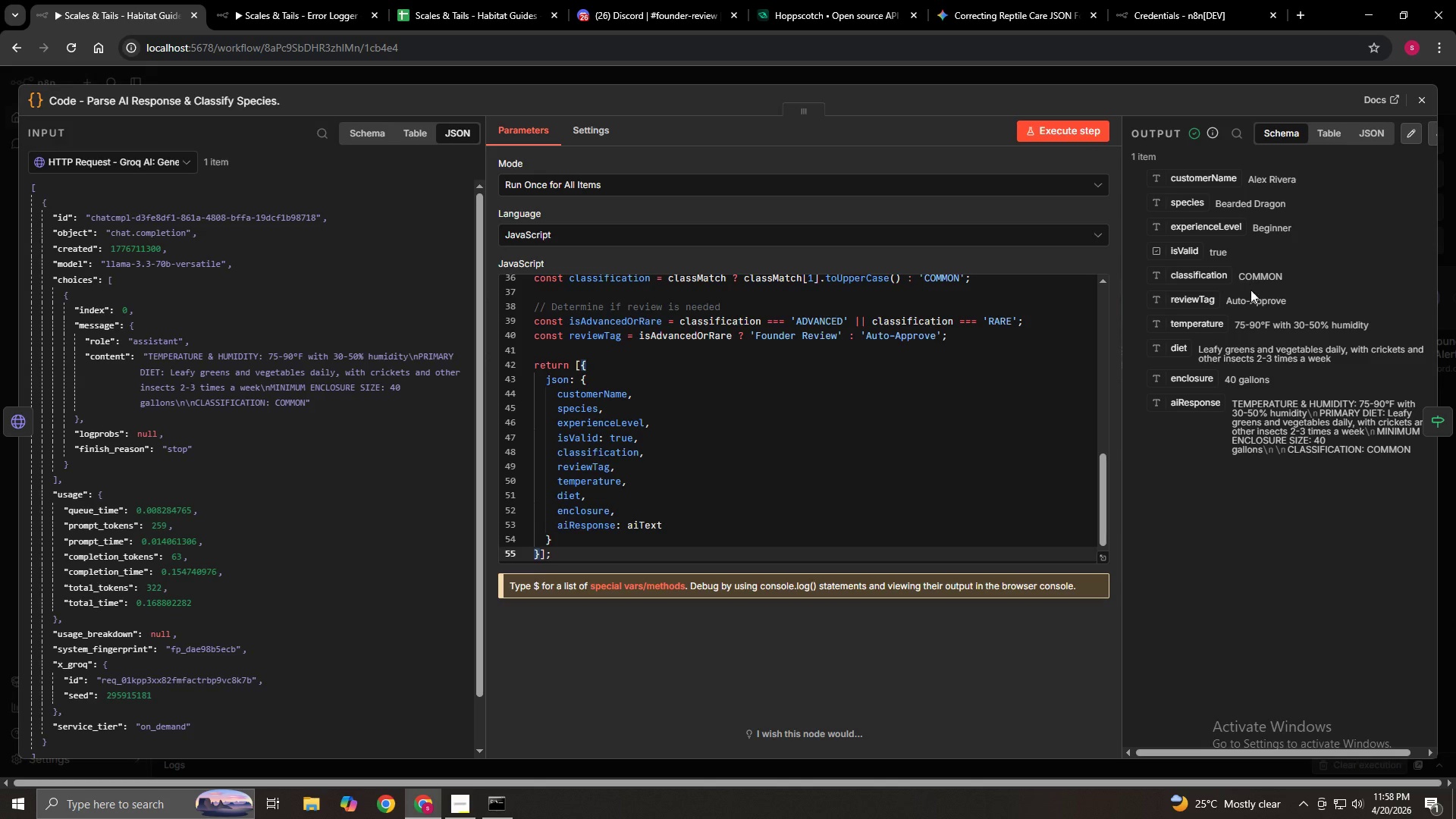 
left_click([1435, 414])
 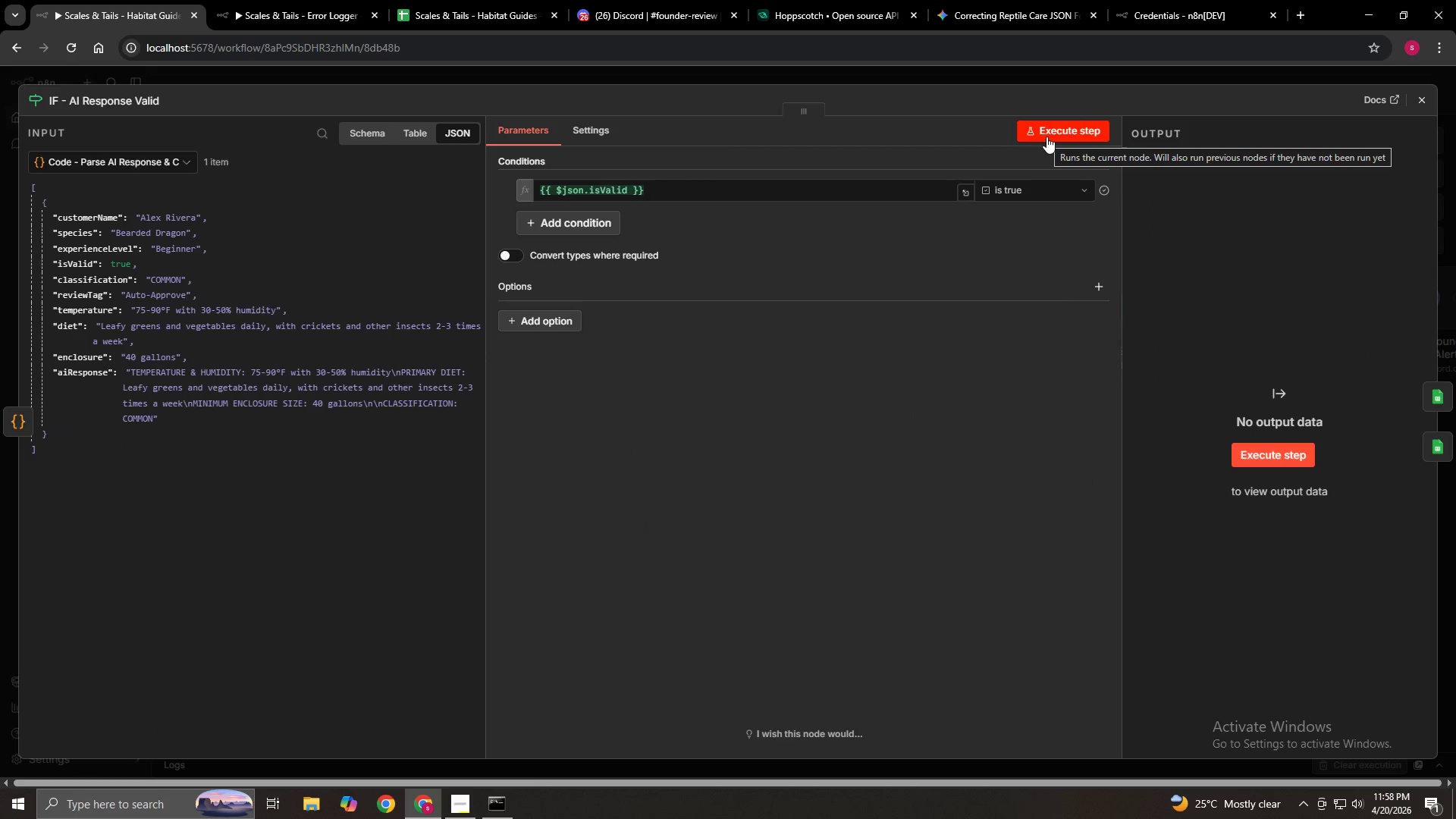 
left_click([1046, 136])
 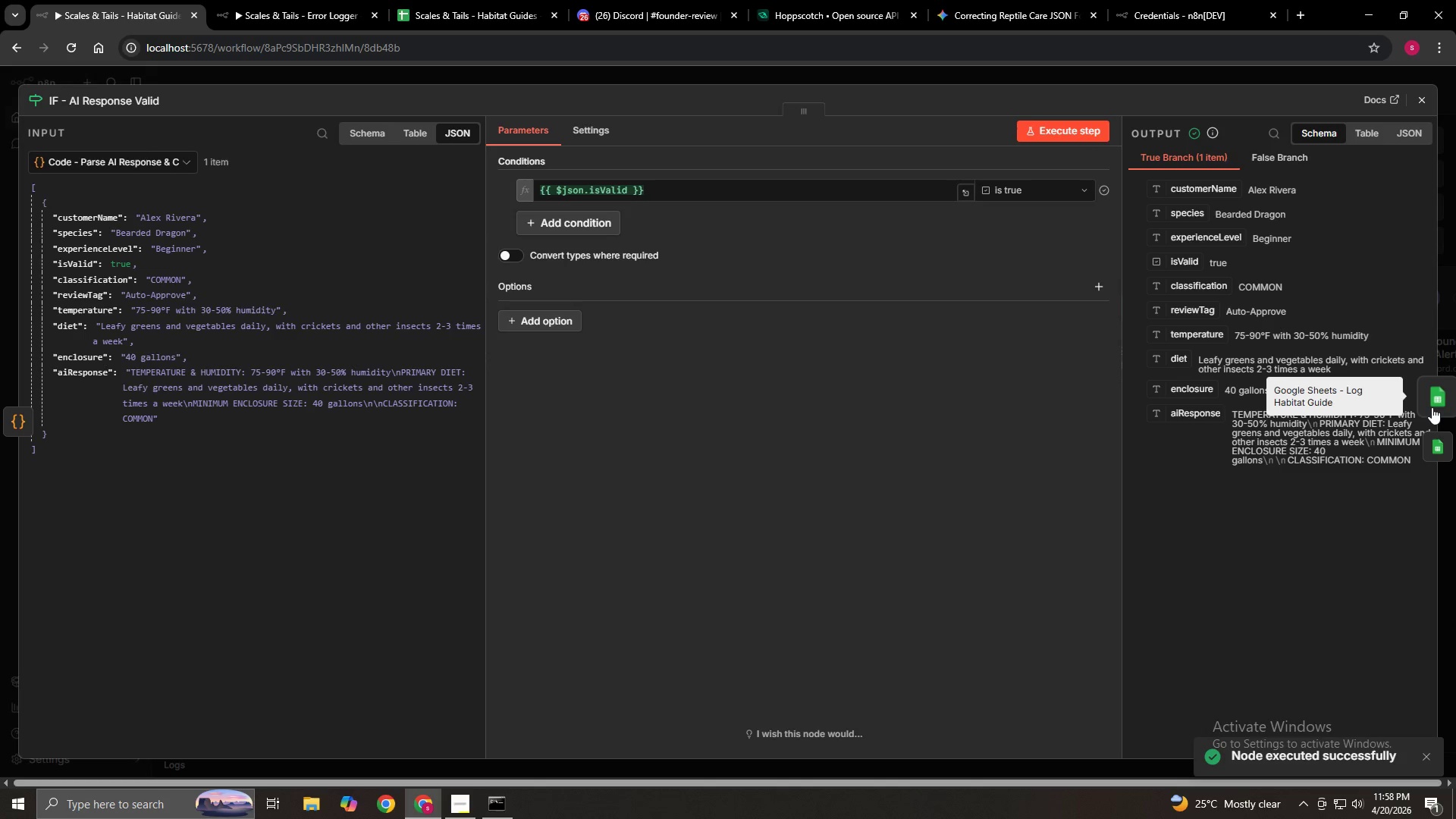 
left_click([1432, 407])
 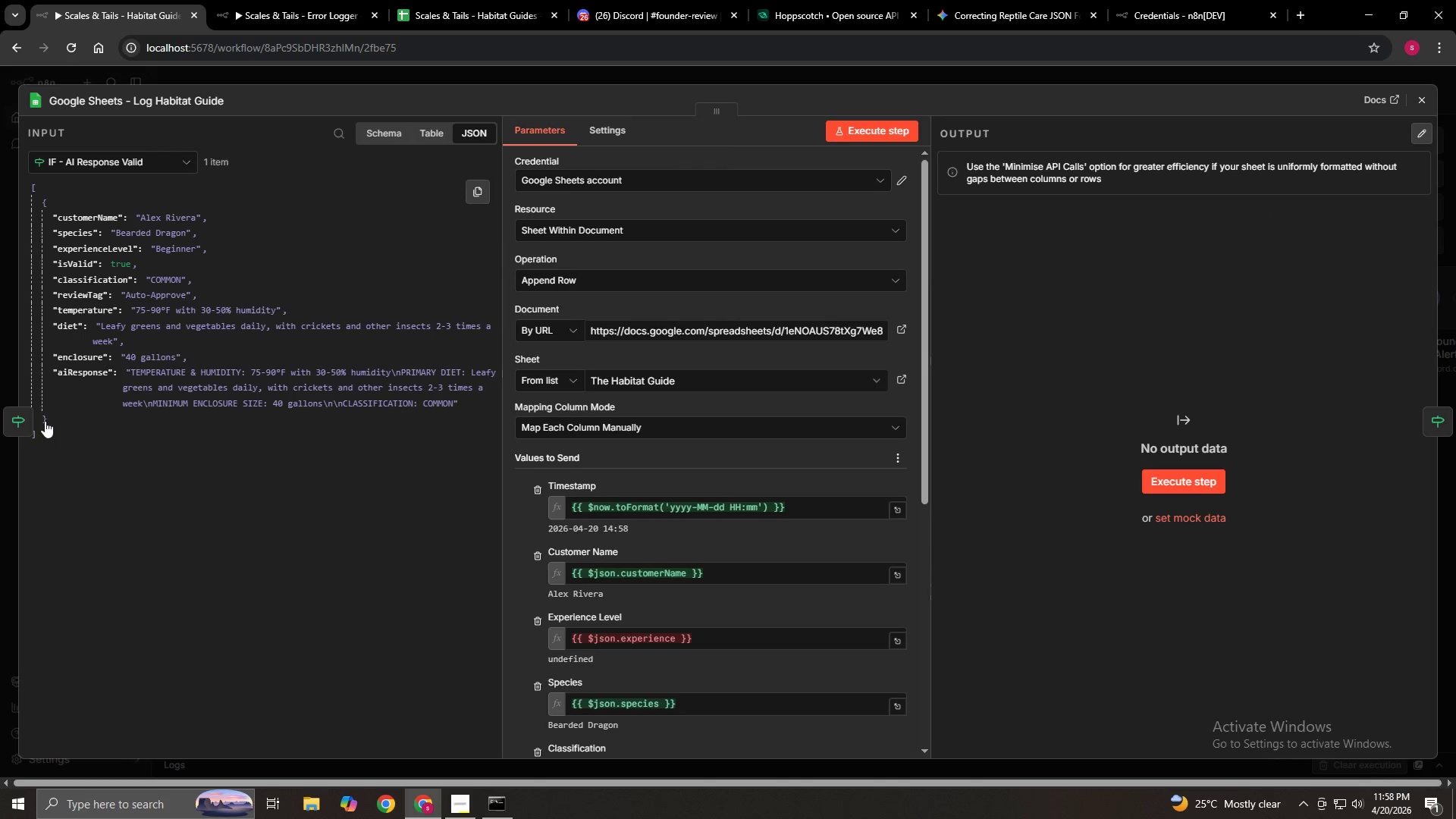 
left_click([23, 420])
 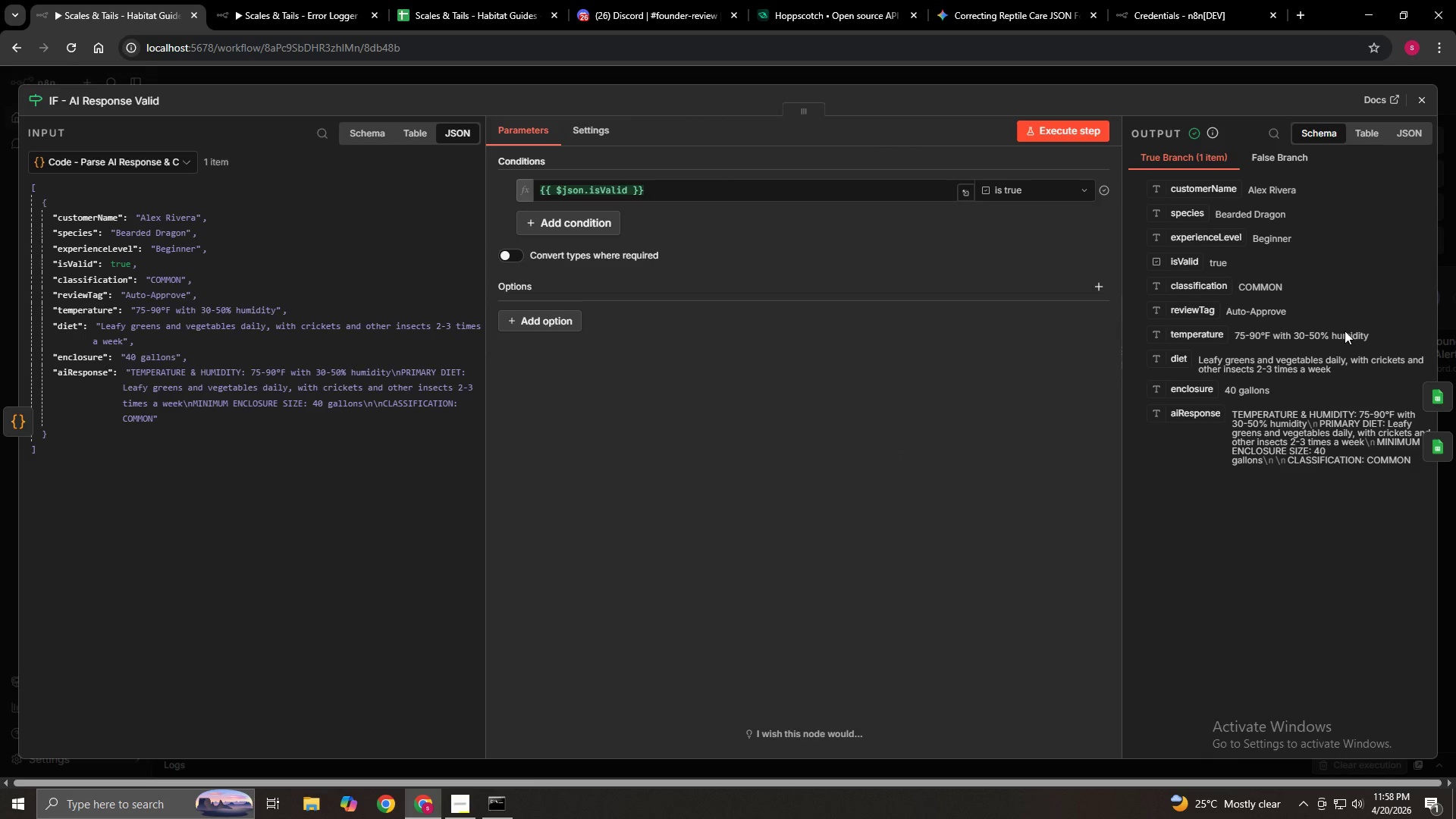 
left_click([1426, 395])
 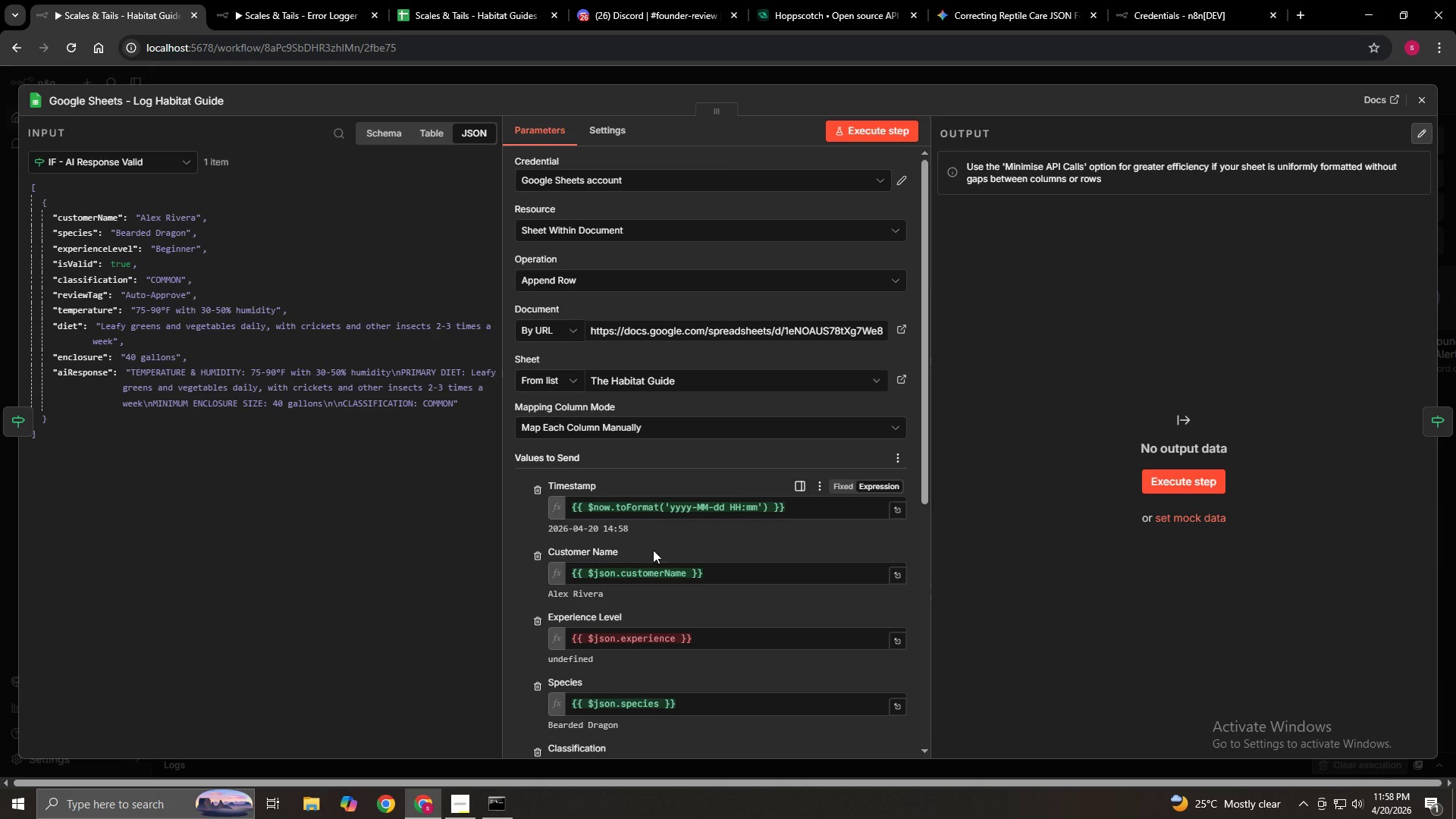 
scroll: coordinate [662, 591], scroll_direction: down, amount: 1.0
 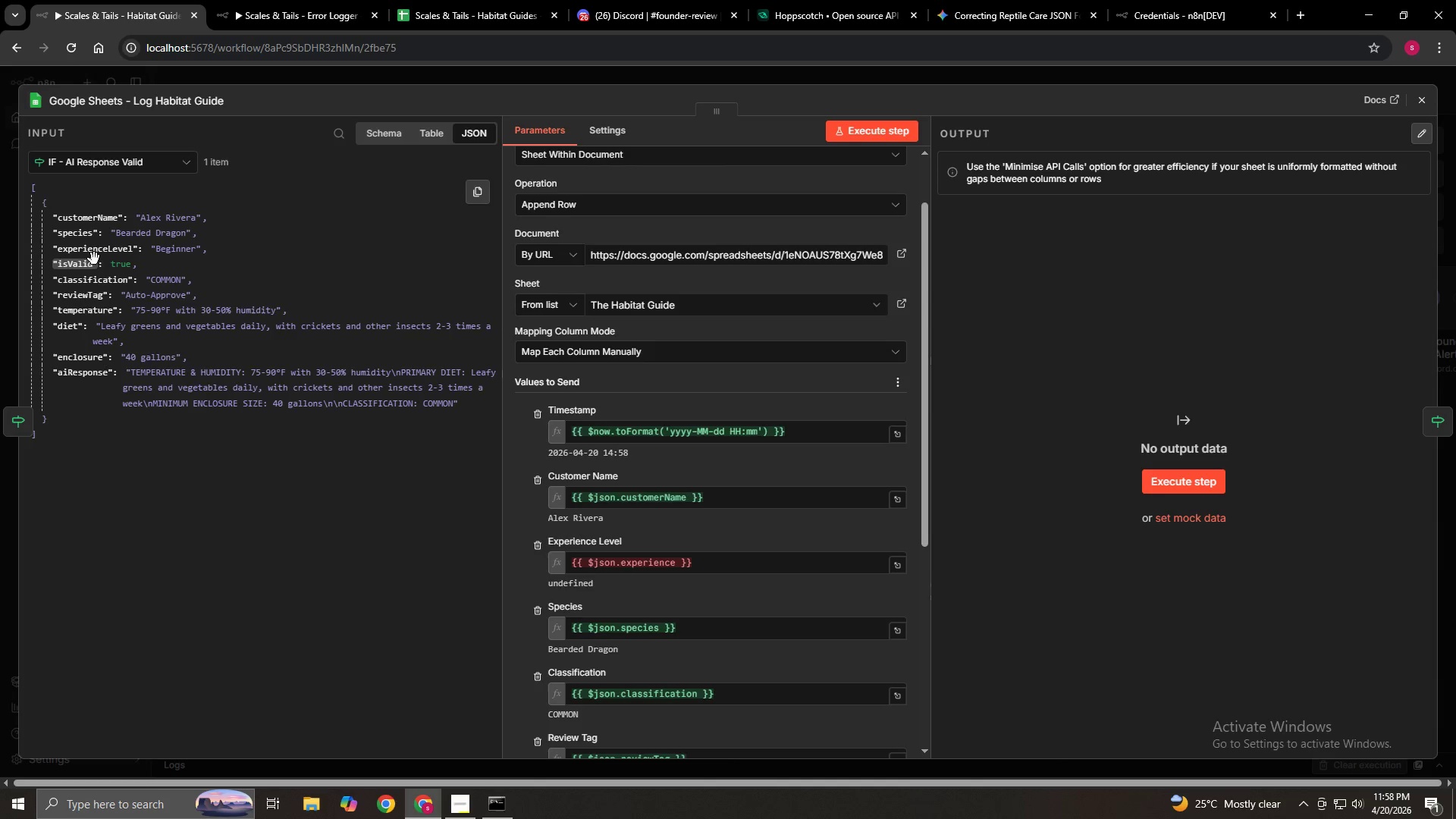 
wait(5.22)
 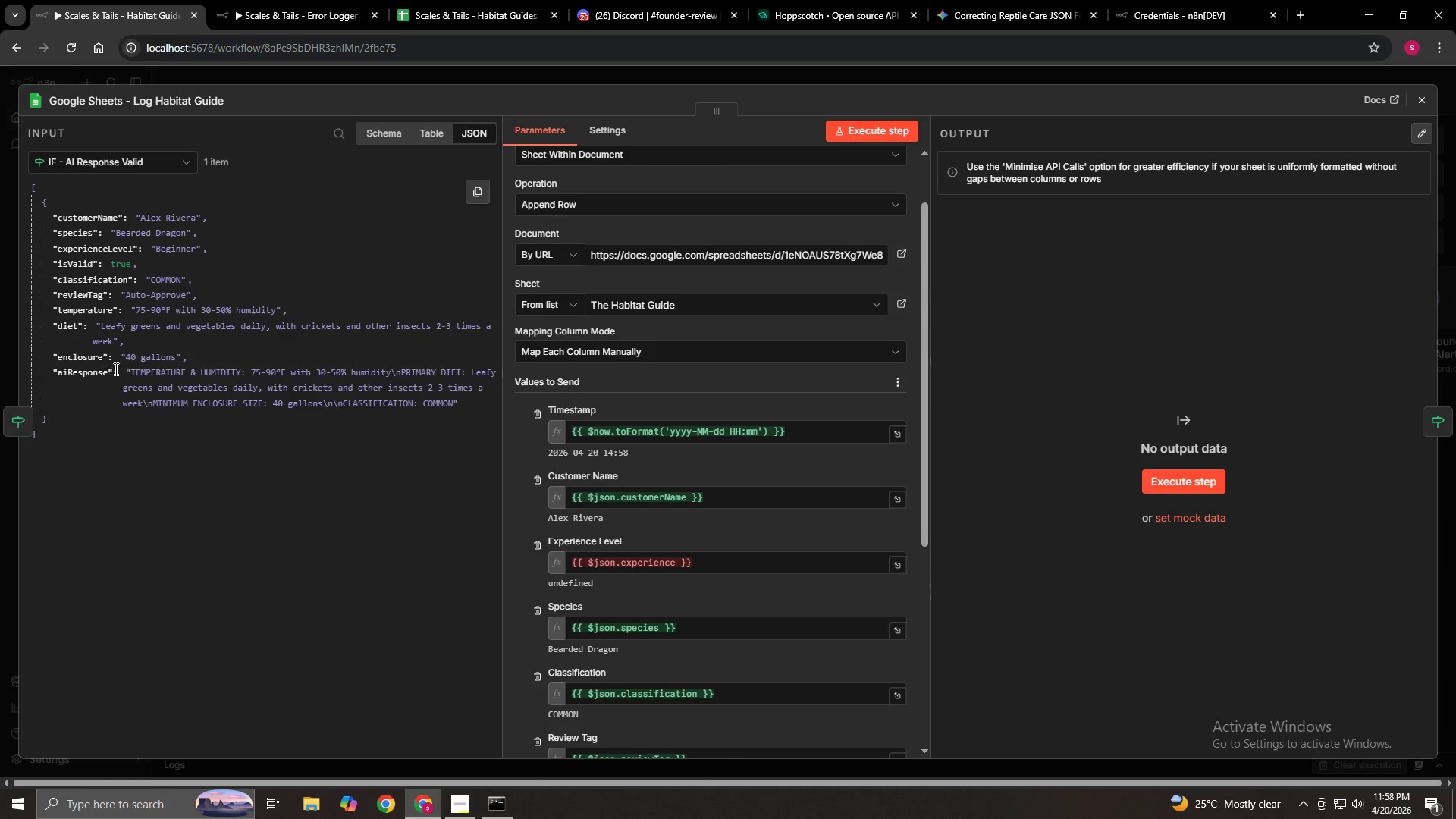 
left_click_drag(start_coordinate=[102, 255], to_coordinate=[636, 485])
 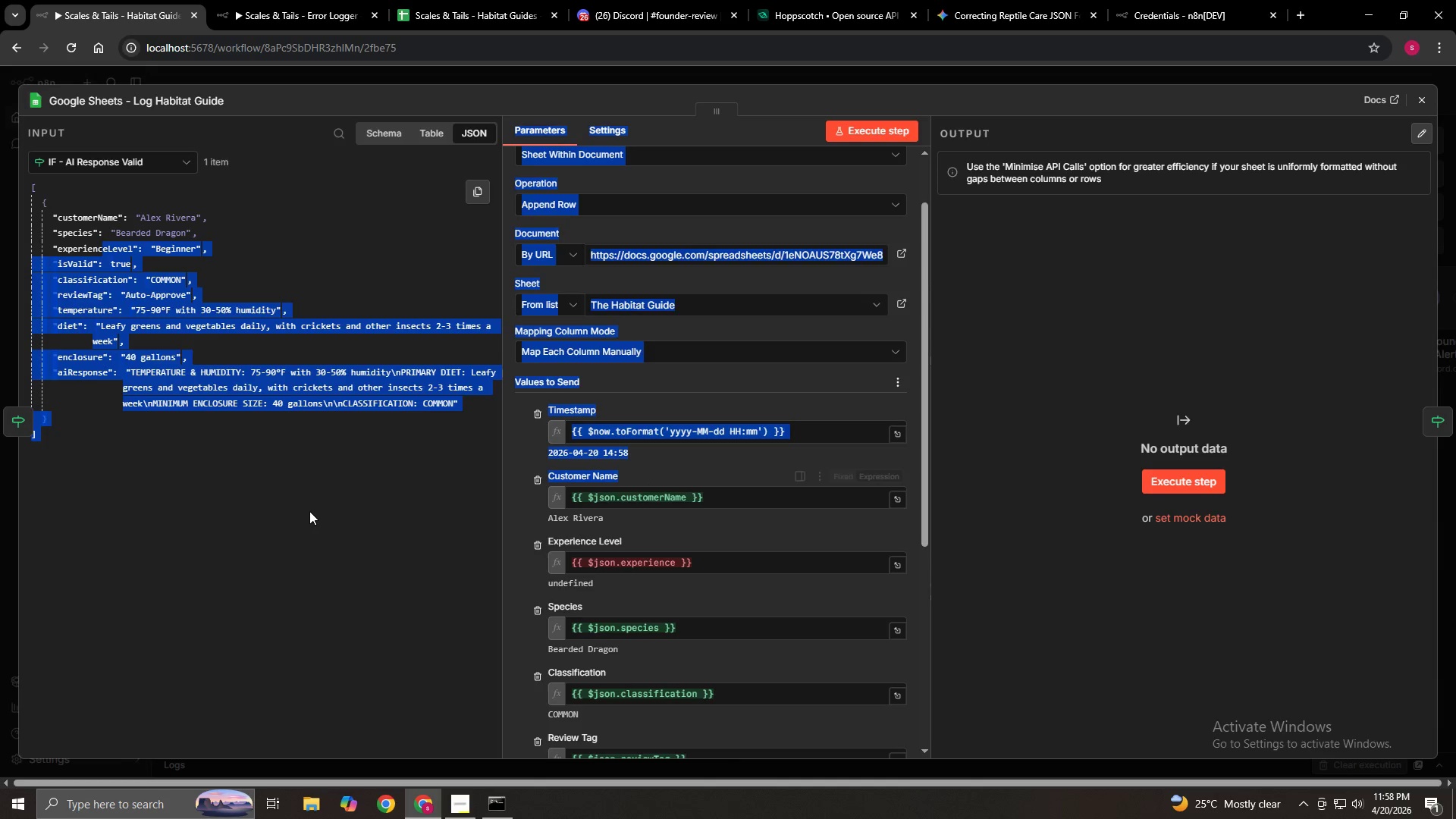 
left_click([309, 511])
 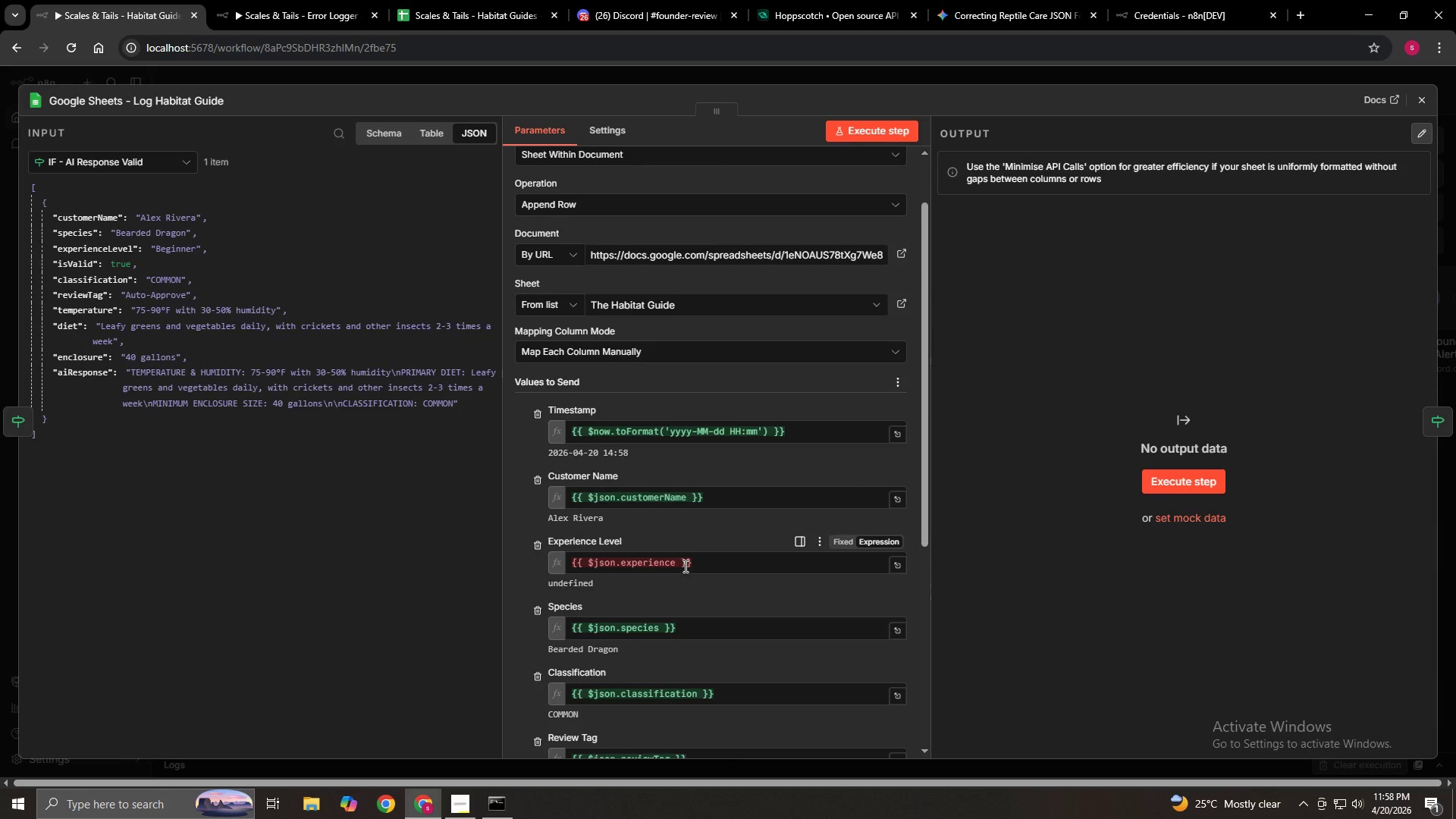 
left_click_drag(start_coordinate=[695, 561], to_coordinate=[536, 566])
 